 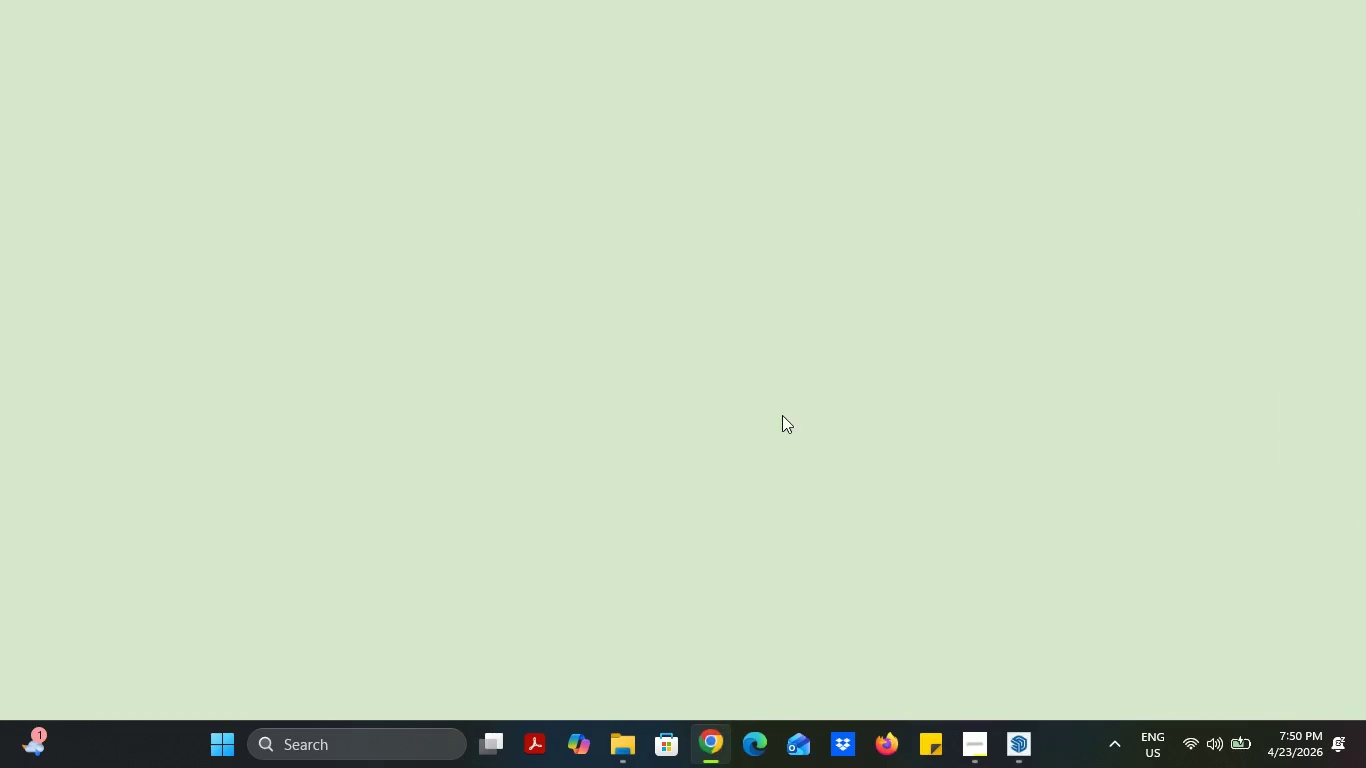 
left_click([733, 8])
 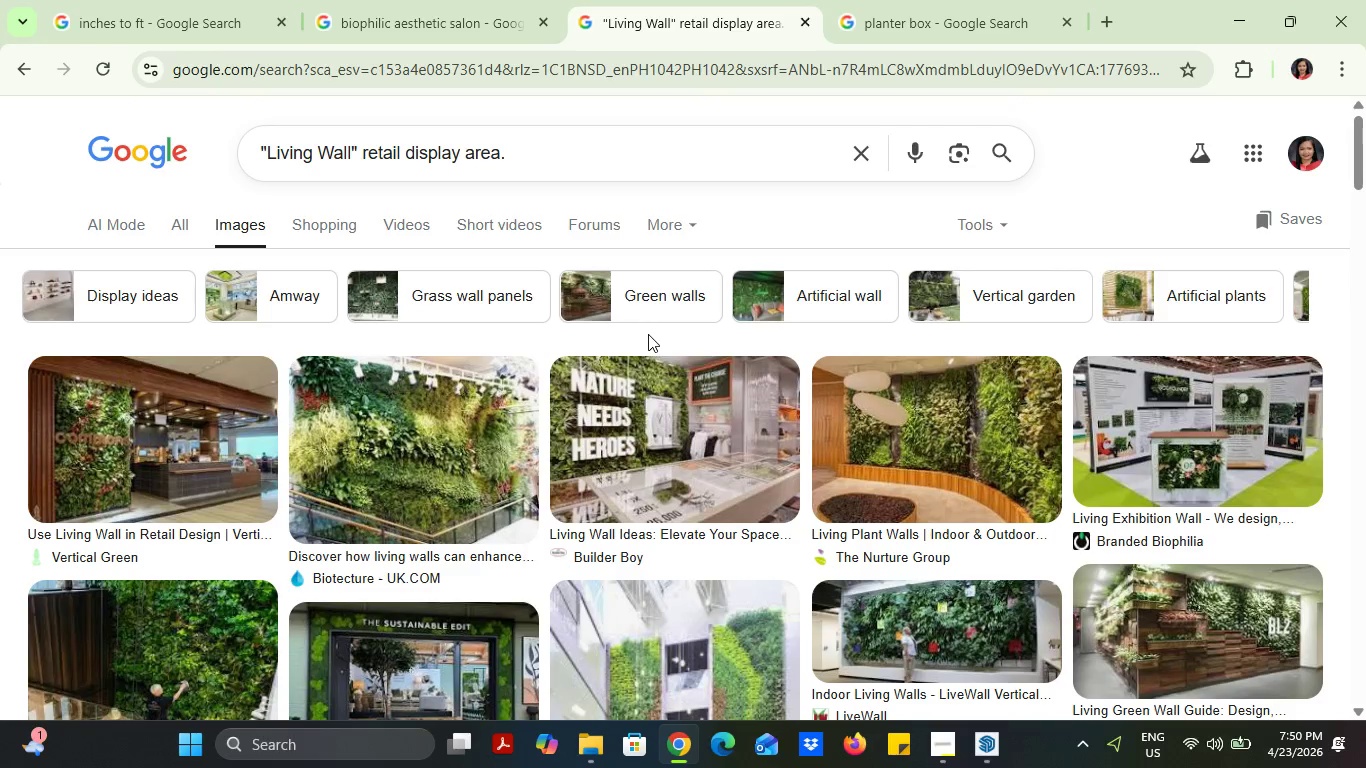 
scroll: coordinate [648, 334], scroll_direction: down, amount: 2.0
 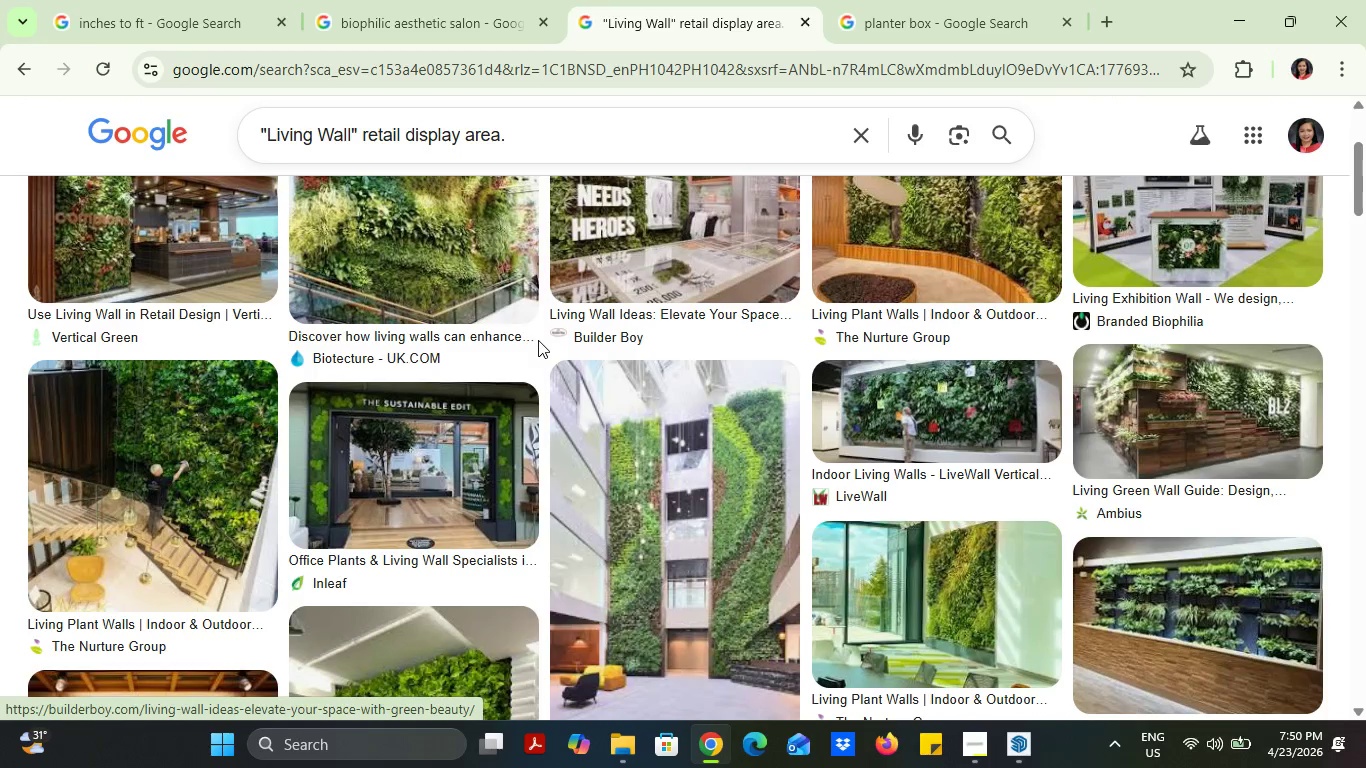 
wait(6.98)
 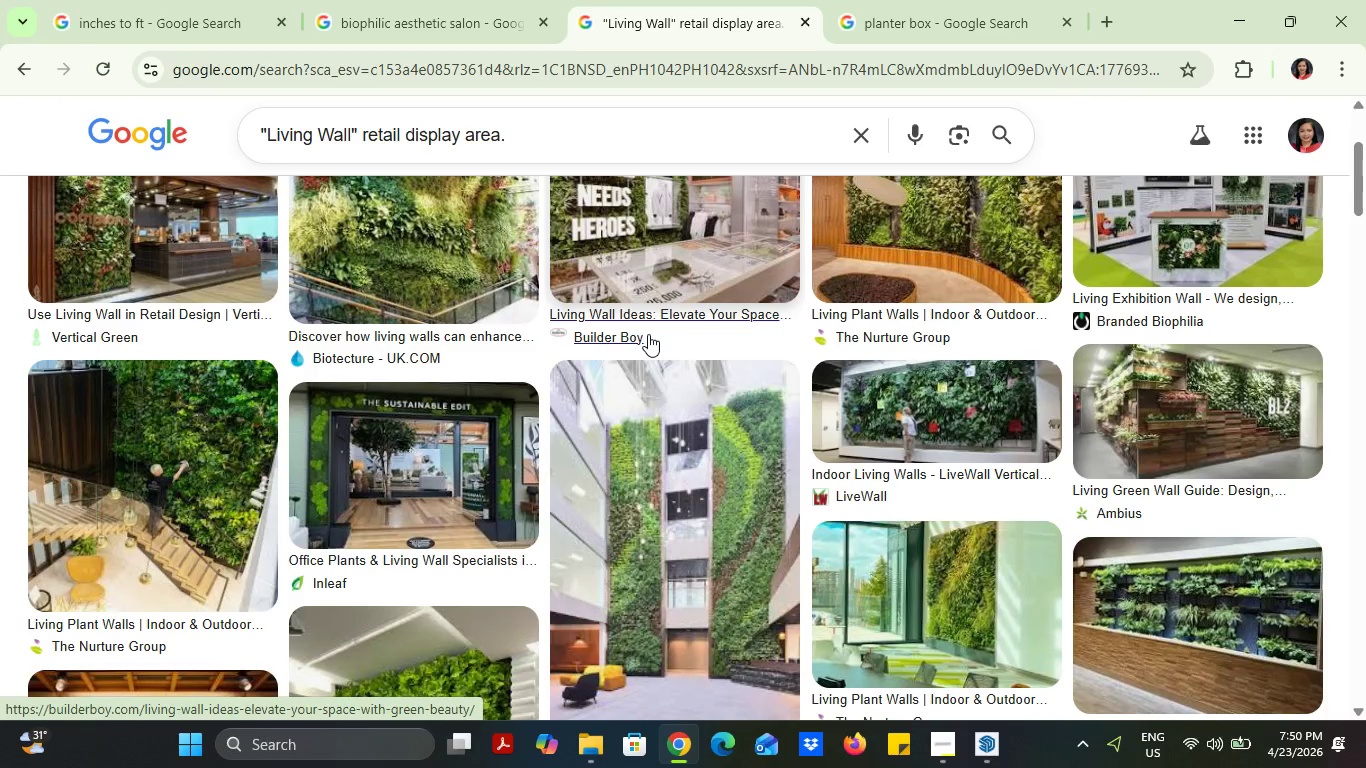 
scroll: coordinate [538, 340], scroll_direction: down, amount: 1.0
 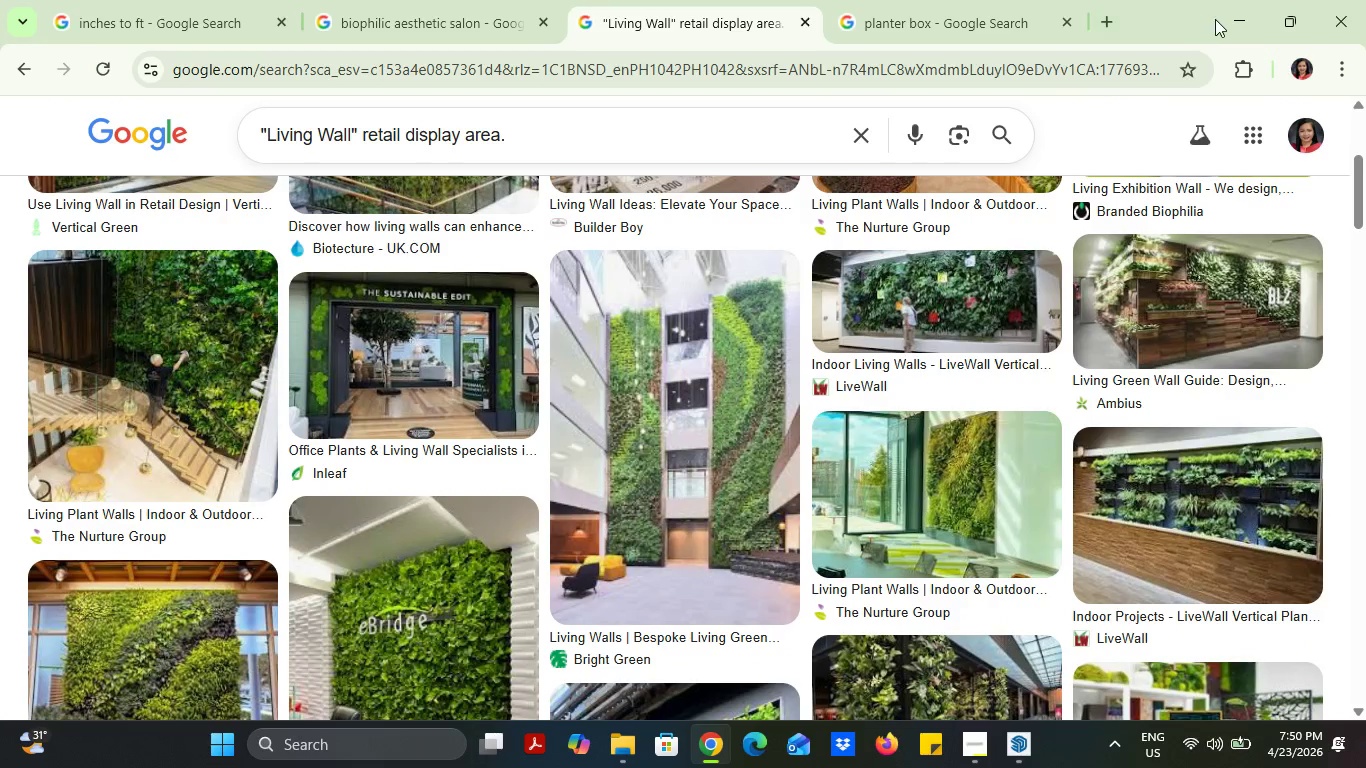 
left_click([1230, 18])
 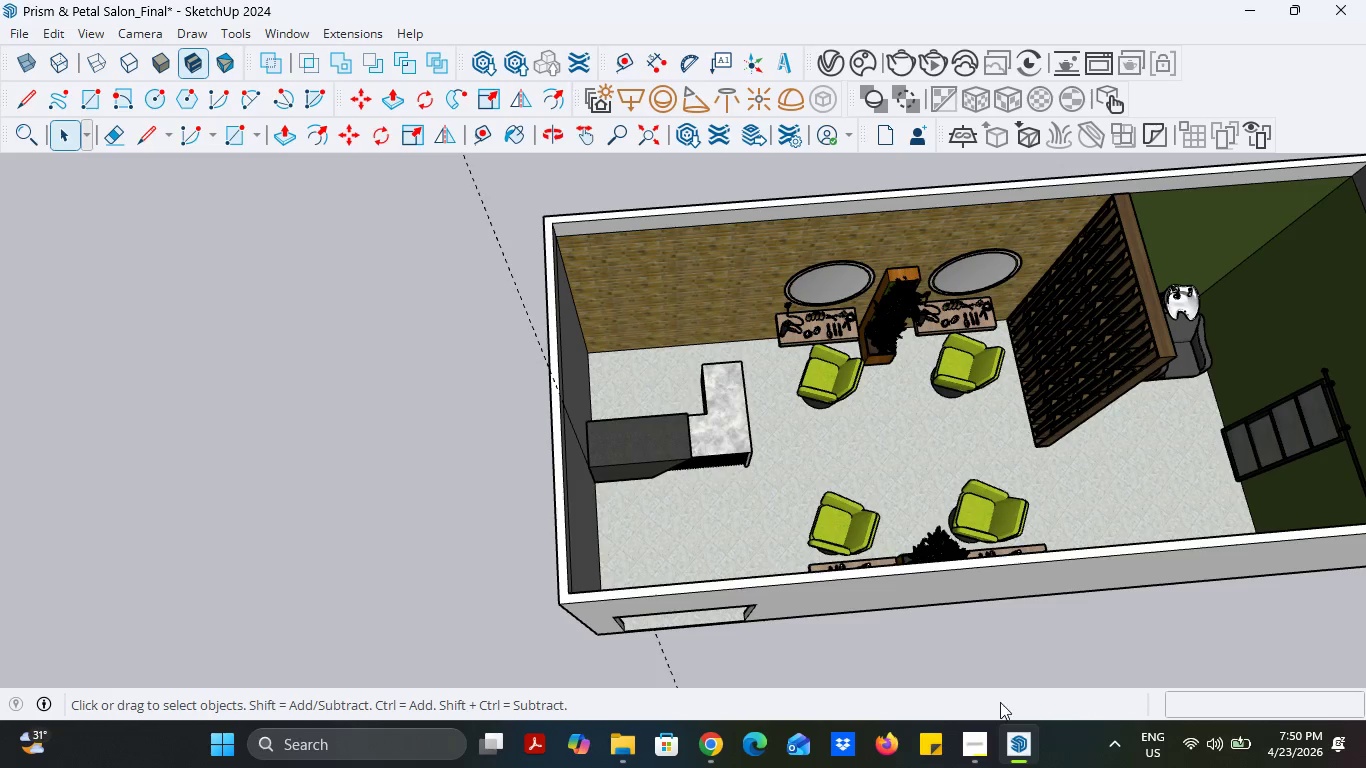 
wait(5.8)
 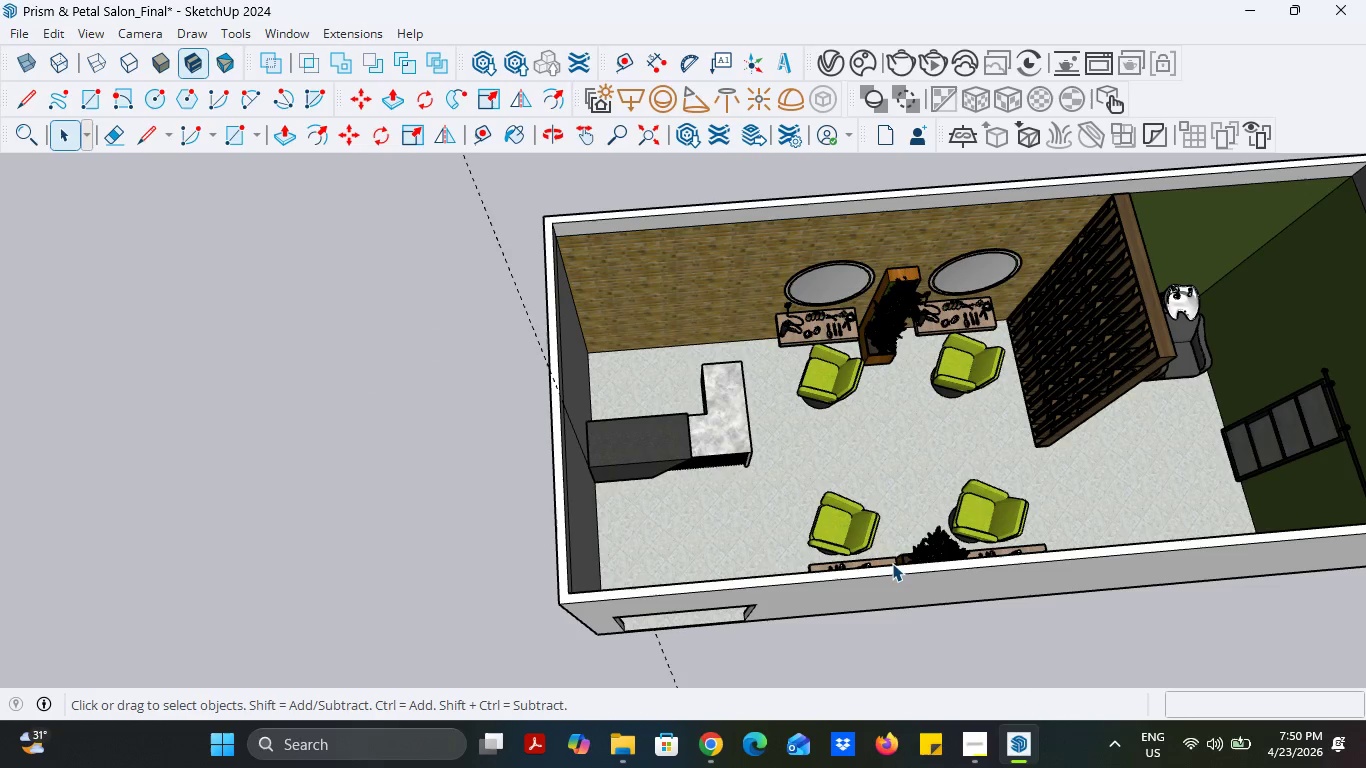 
scroll: coordinate [788, 506], scroll_direction: down, amount: 3.0
 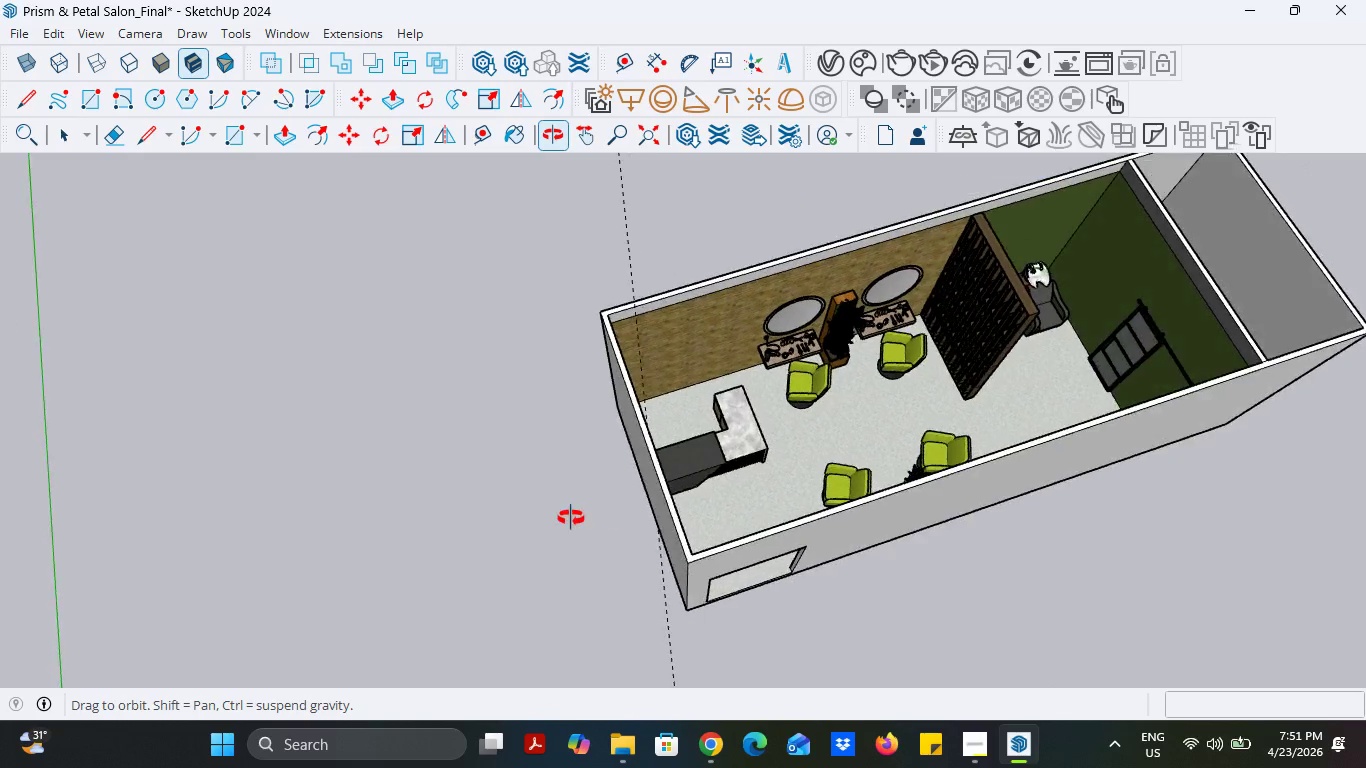 
scroll: coordinate [752, 457], scroll_direction: up, amount: 4.0
 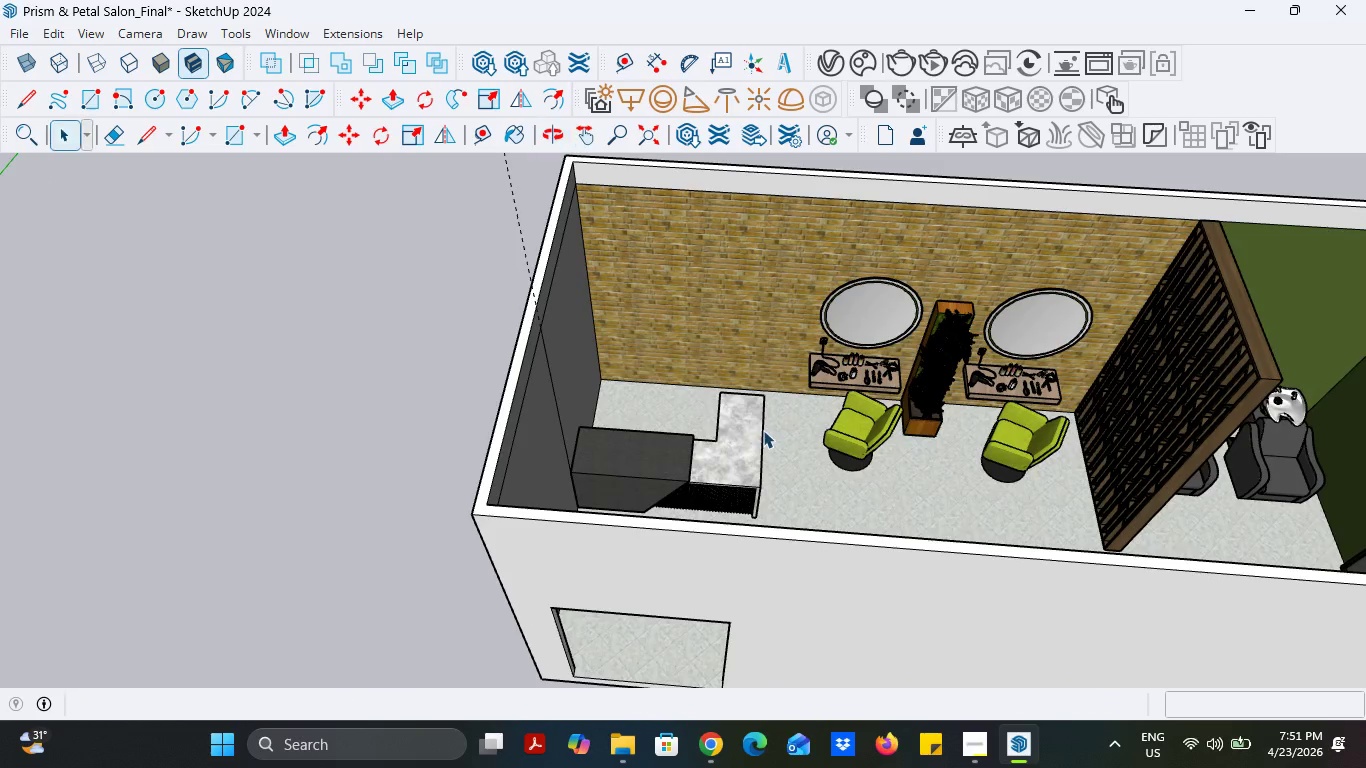 
left_click([293, 34])
 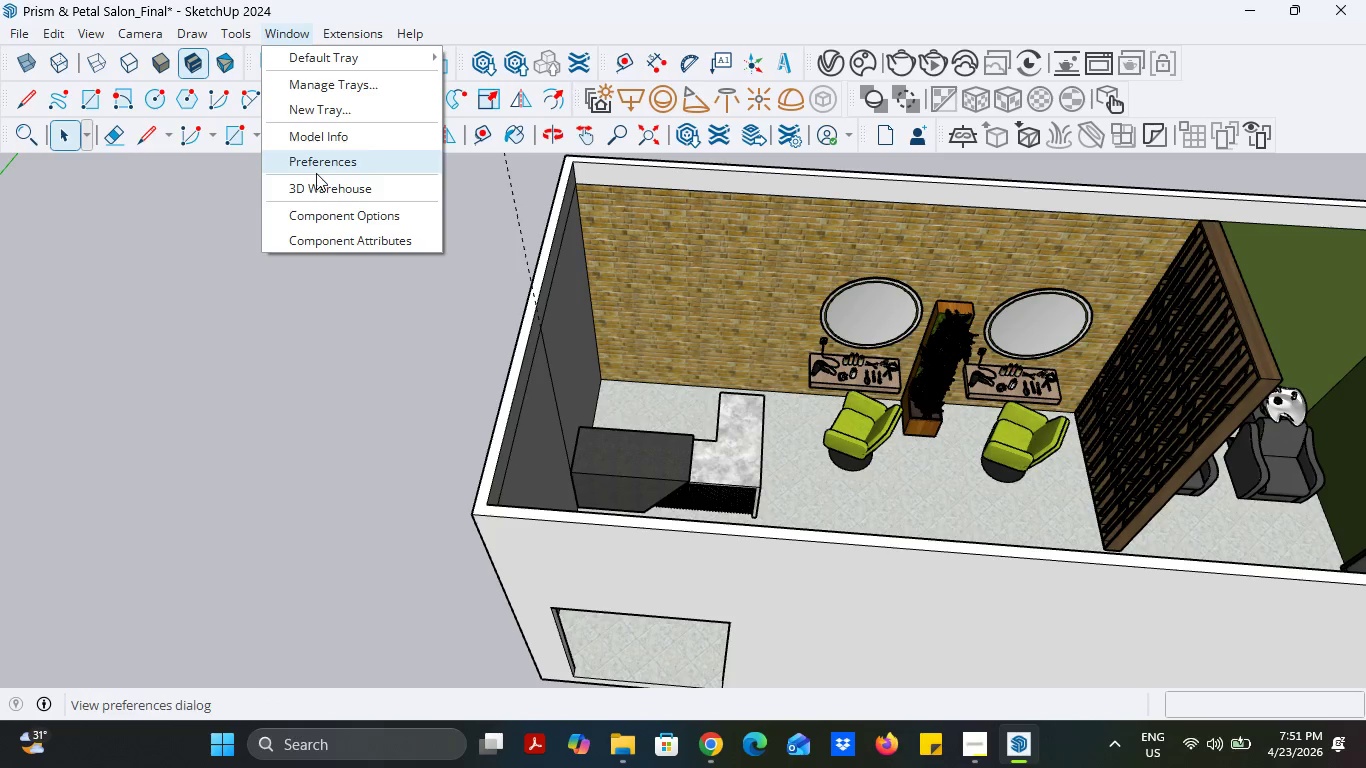 
left_click([319, 179])
 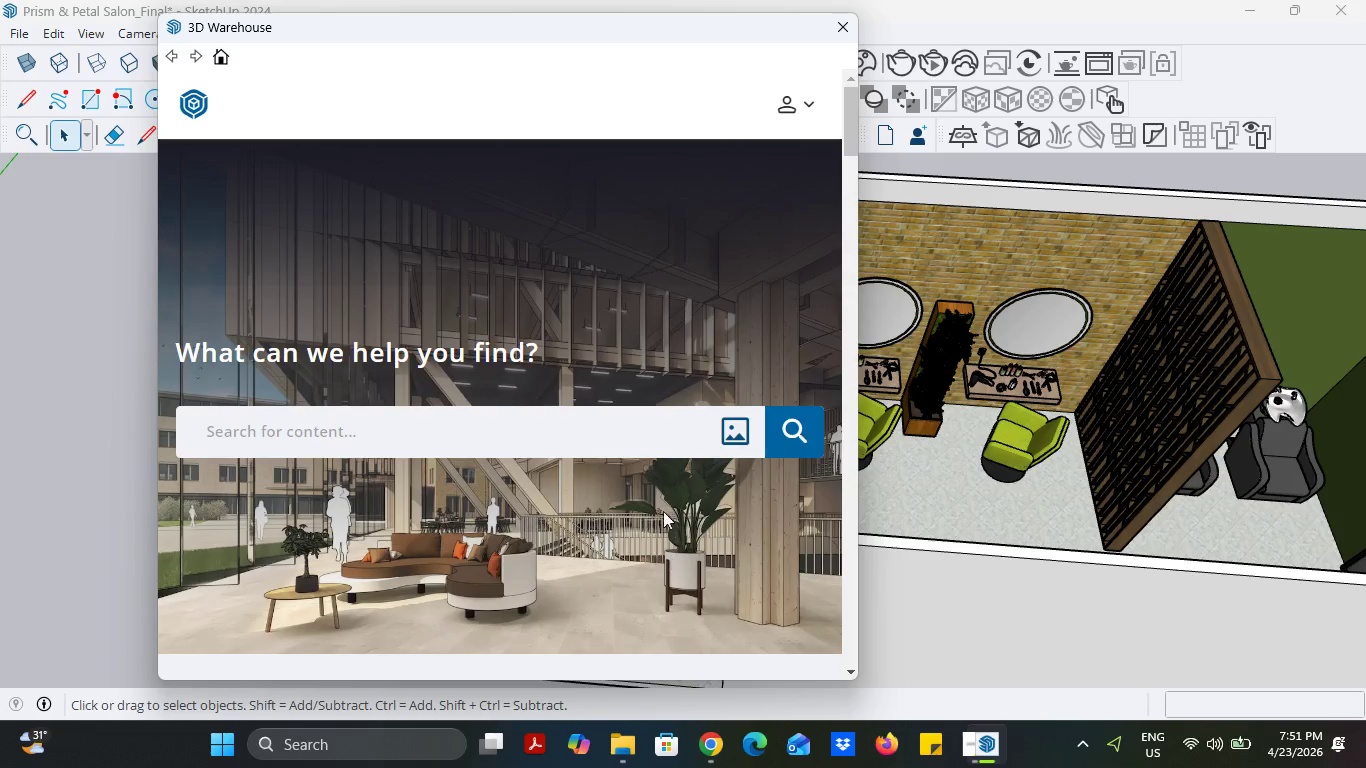 
left_click([369, 418])
 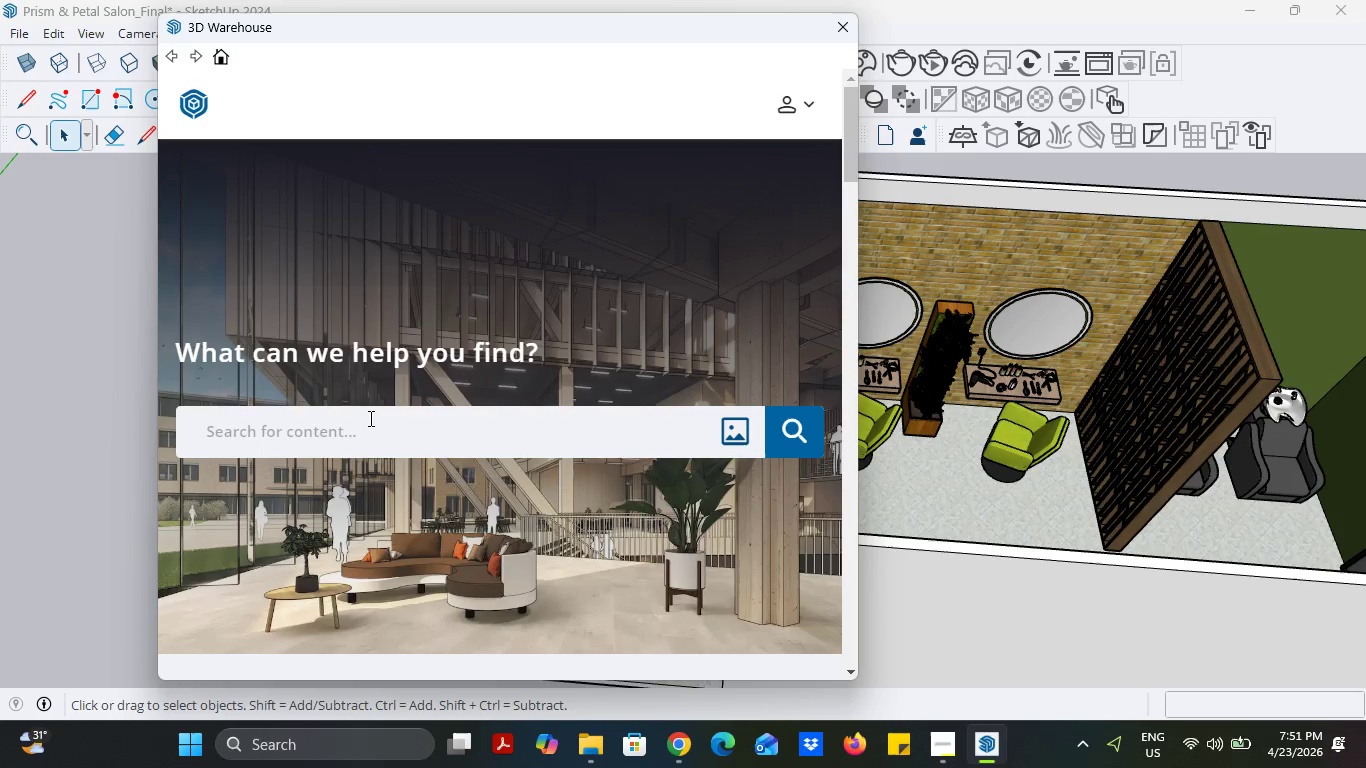 
type(li)
 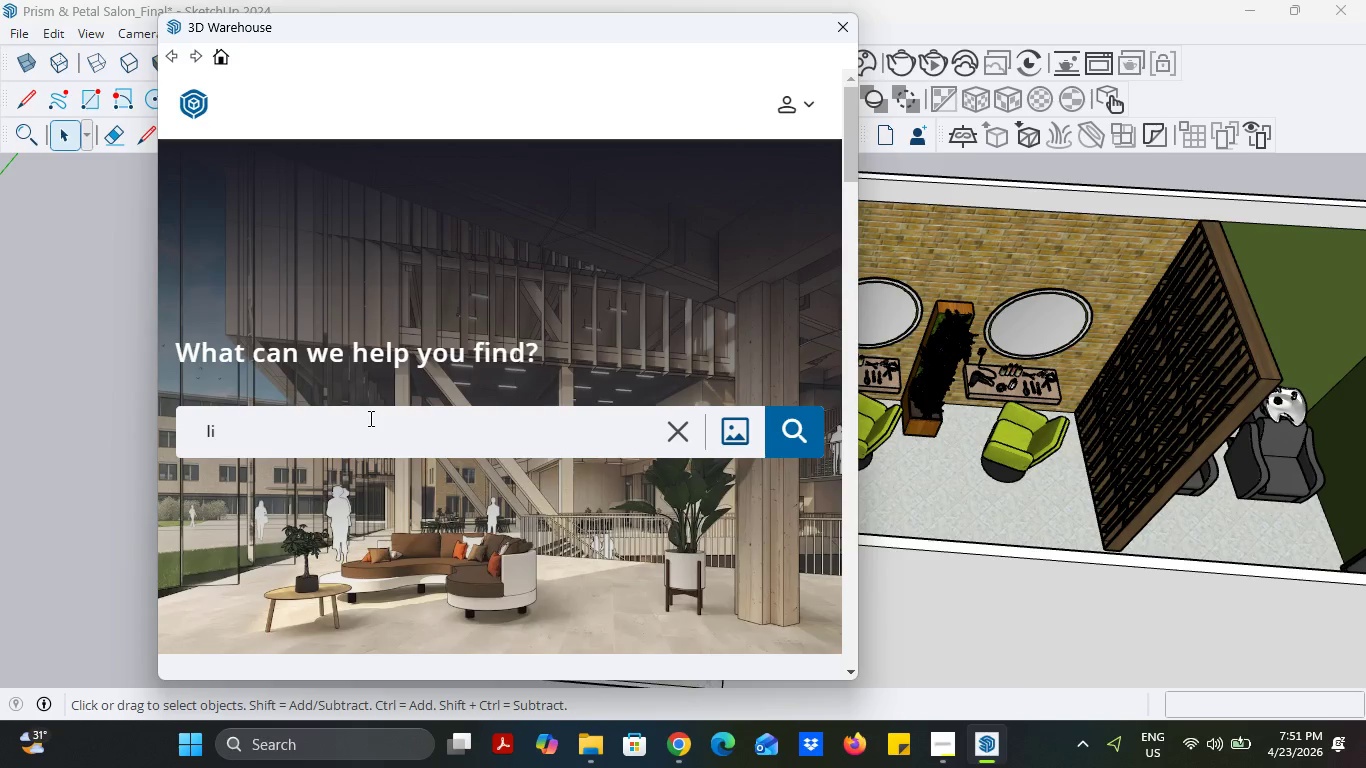 
key(Alt+AltLeft)
 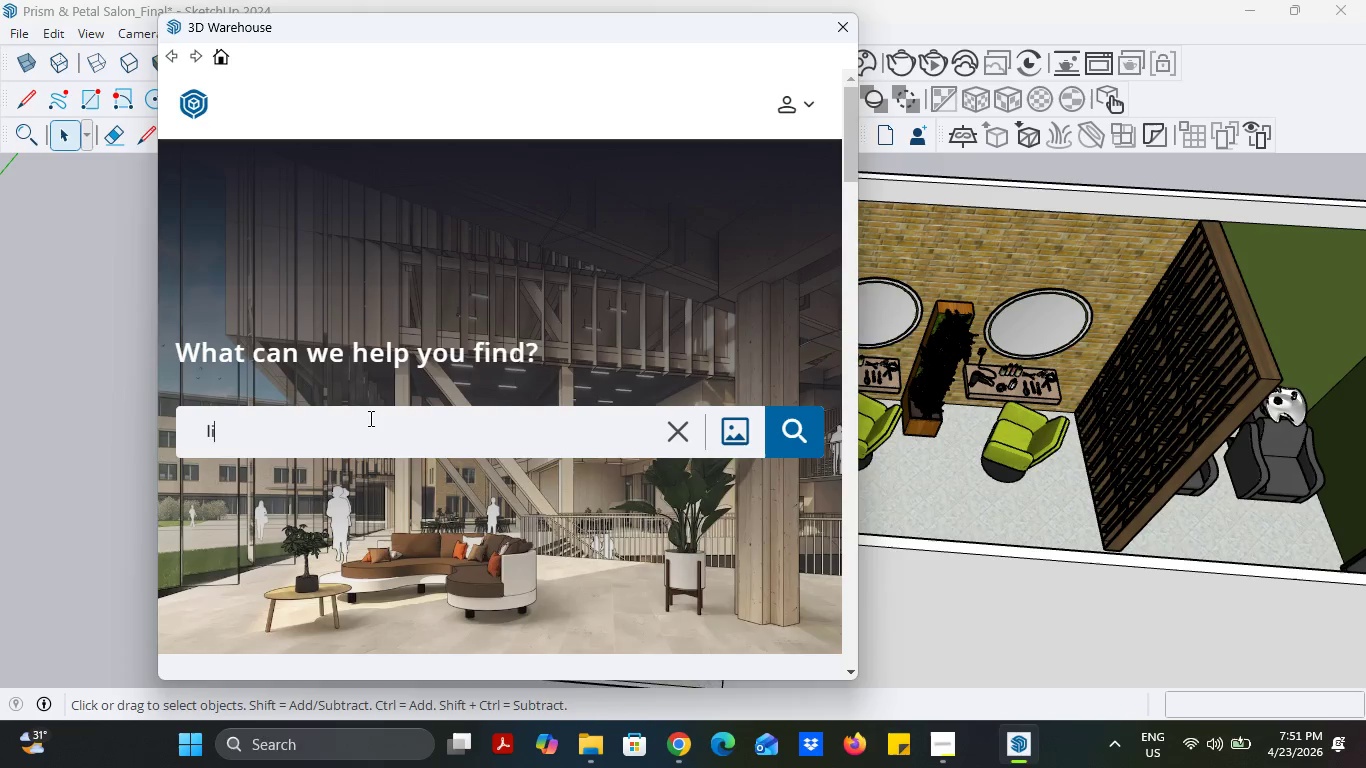 
key(Alt+Tab)
 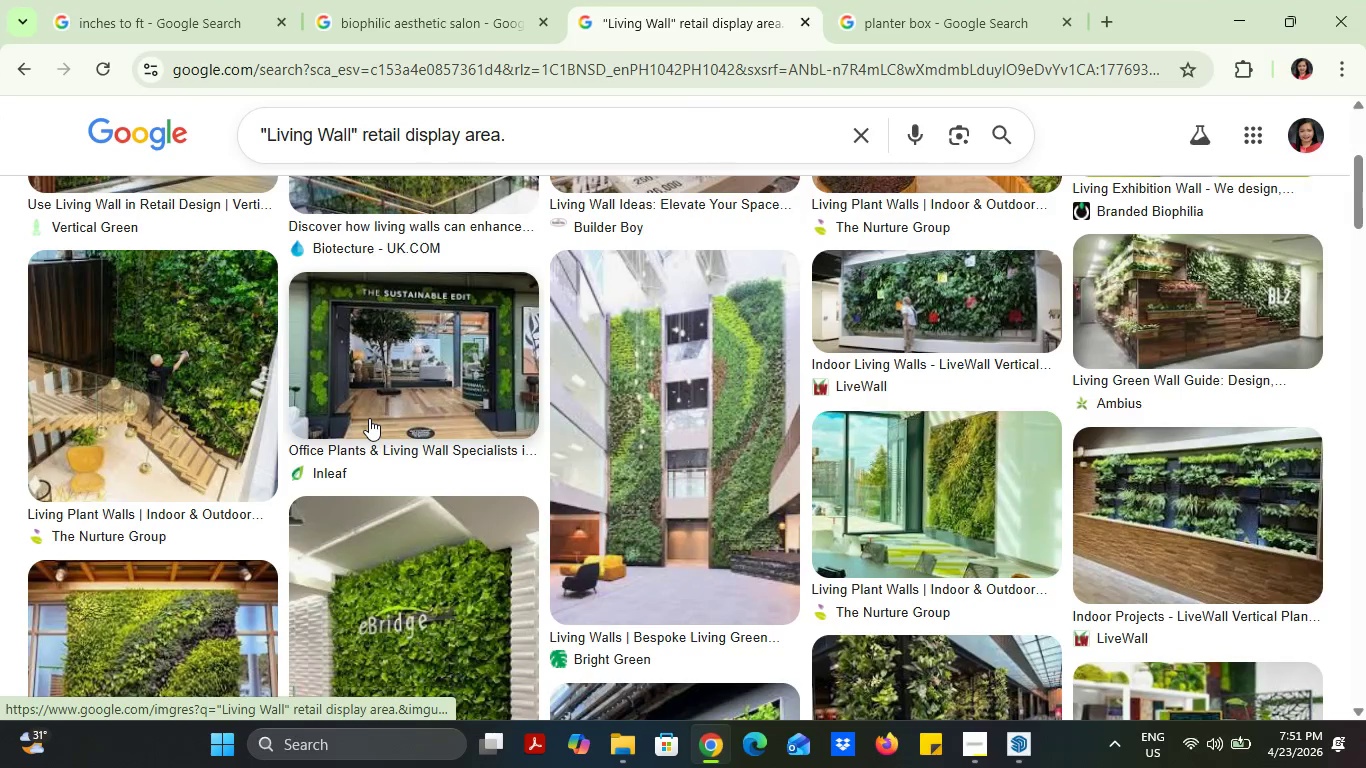 
key(Alt+AltLeft)
 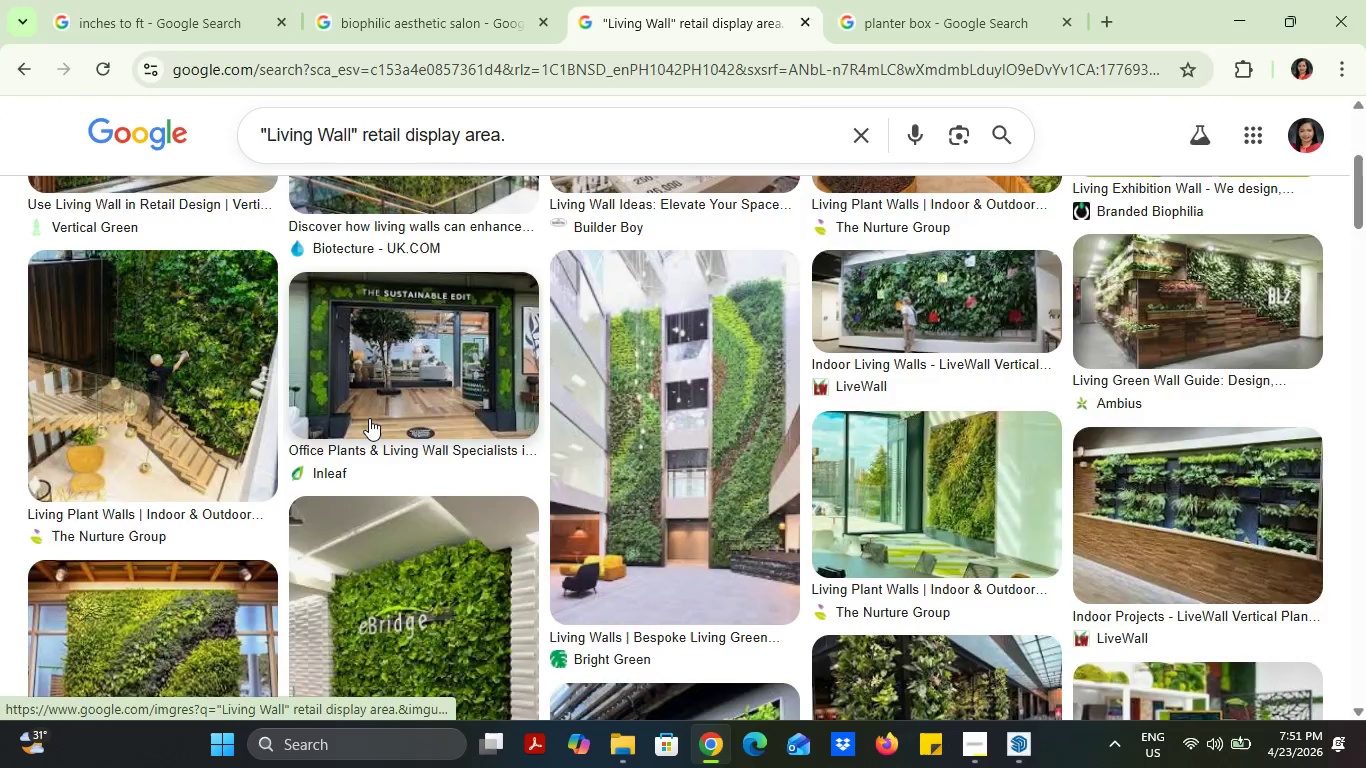 
key(Tab)
key(Backspace)
key(Backspace)
key(Backspace)
type(reatil)
key(Backspace)
key(Backspace)
key(Backspace)
key(Backspace)
type(tail wall si)
key(Backspace)
key(Backspace)
type(dispa)
key(Backspace)
type(lay area)
 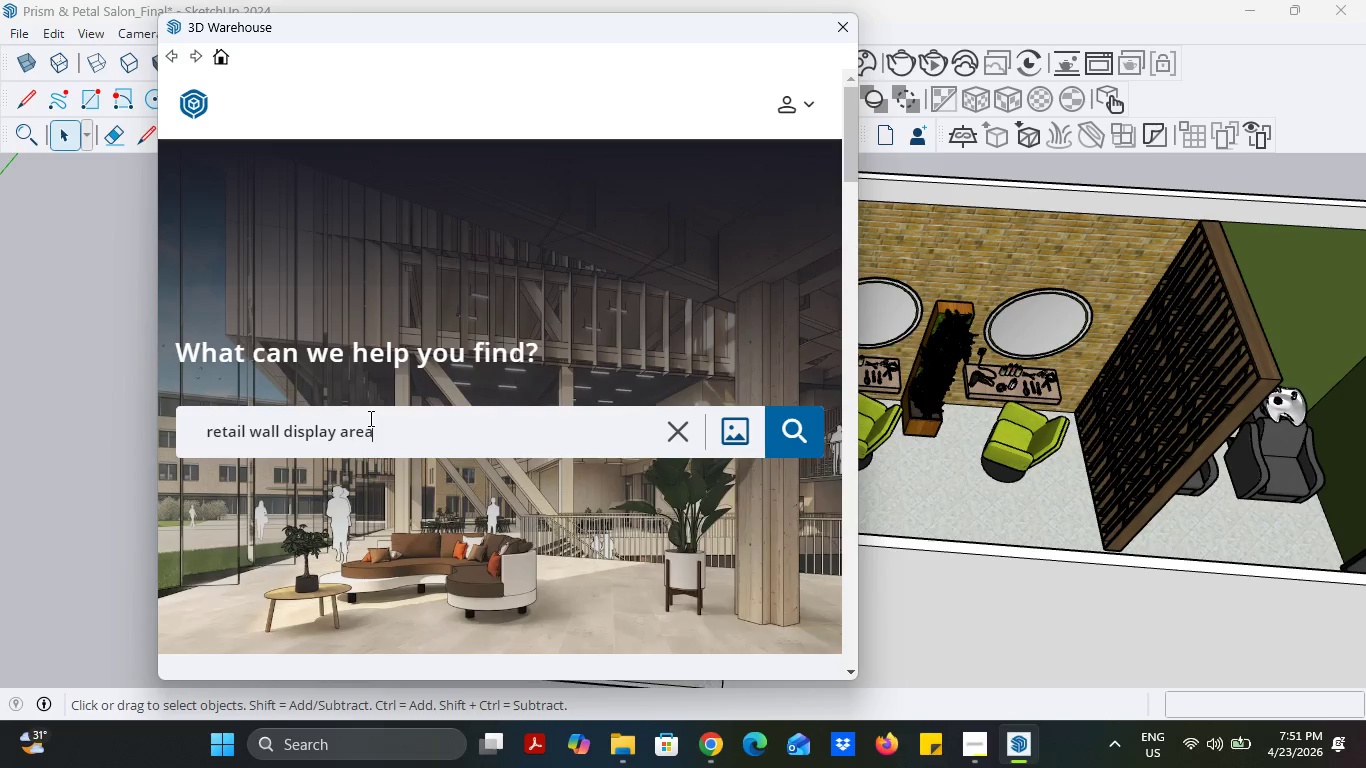 
key(Enter)
 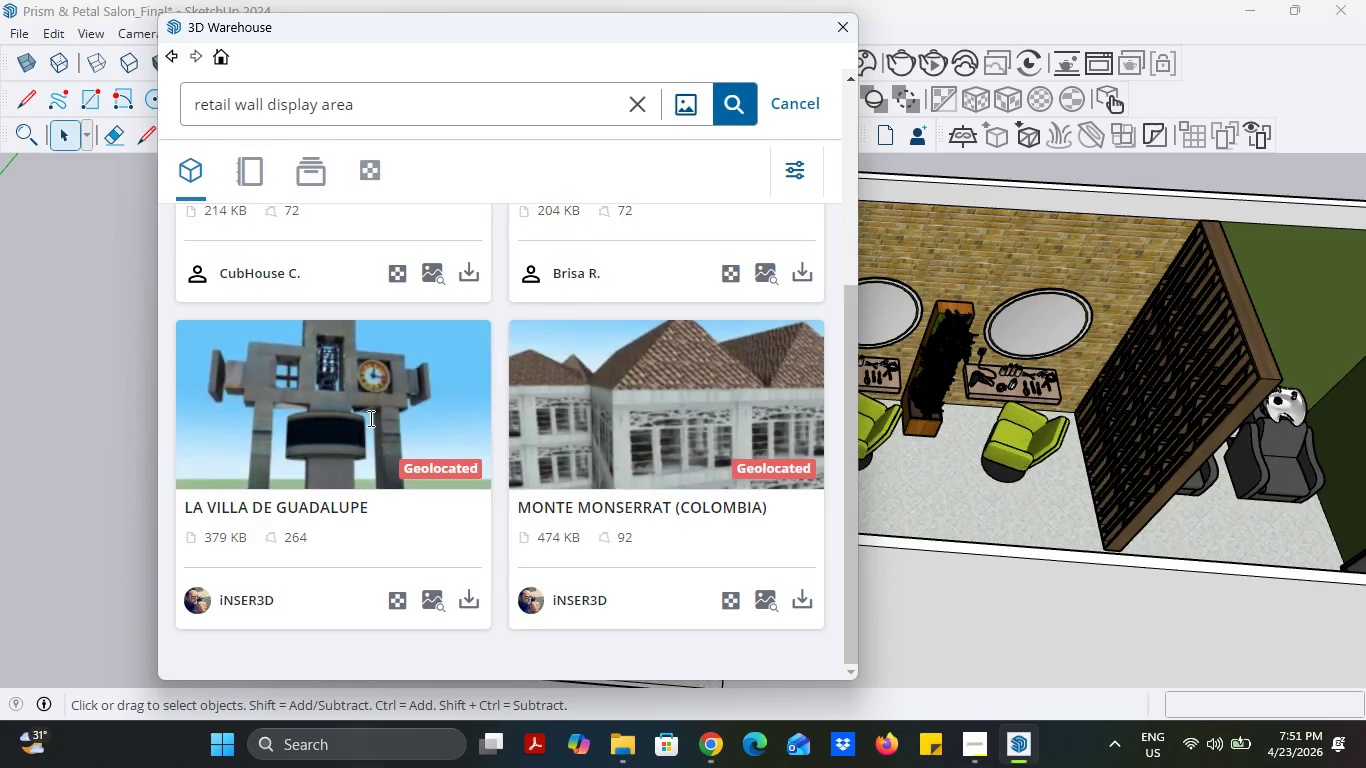 
scroll: coordinate [369, 418], scroll_direction: up, amount: 10.0
 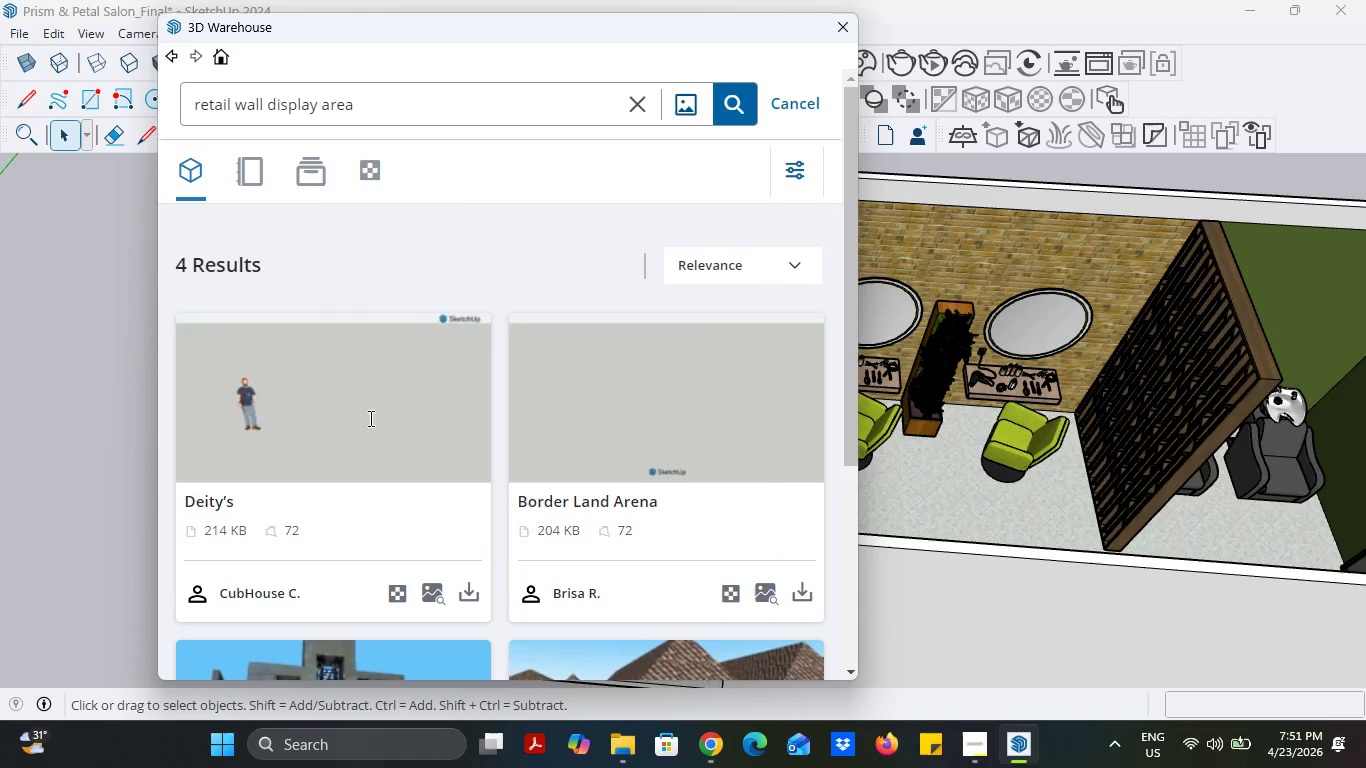 
scroll: coordinate [369, 418], scroll_direction: down, amount: 13.0
 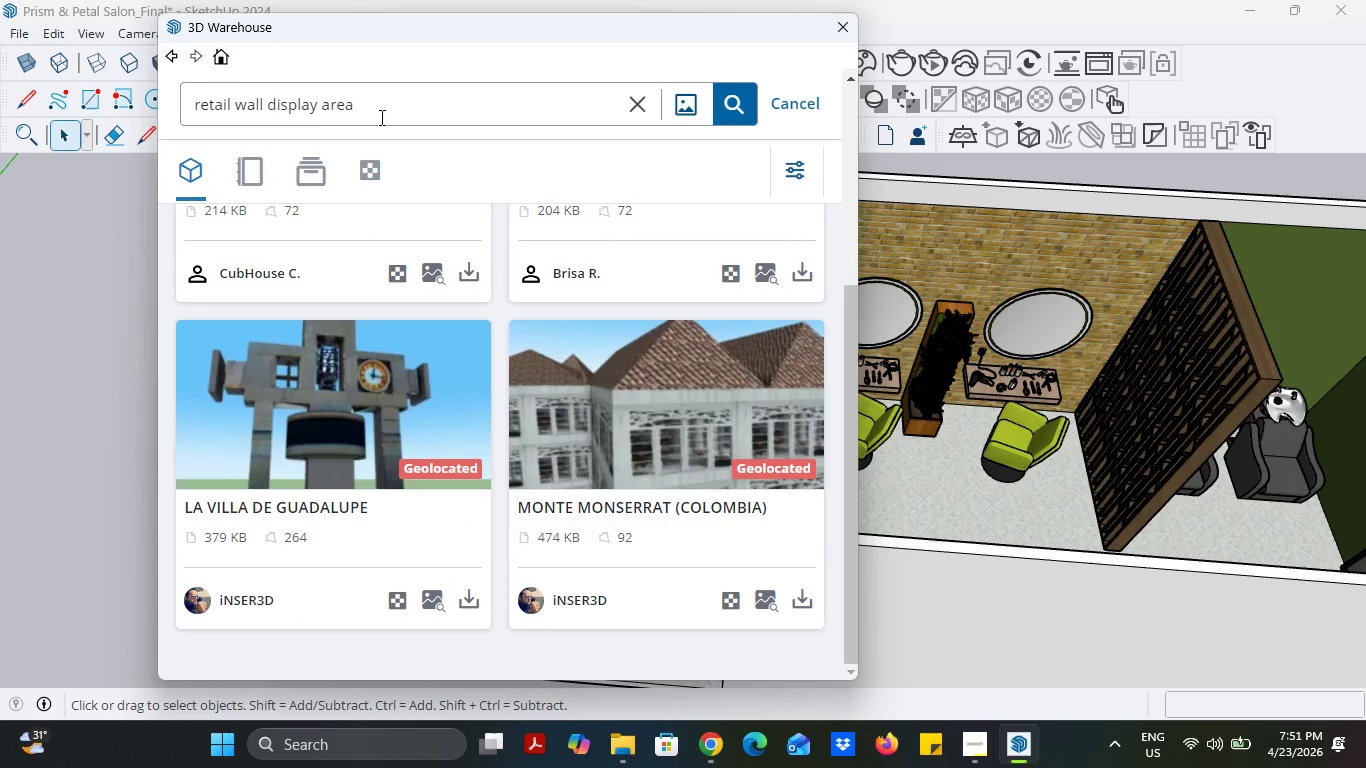 
left_click_drag(start_coordinate=[400, 109], to_coordinate=[129, 100])
 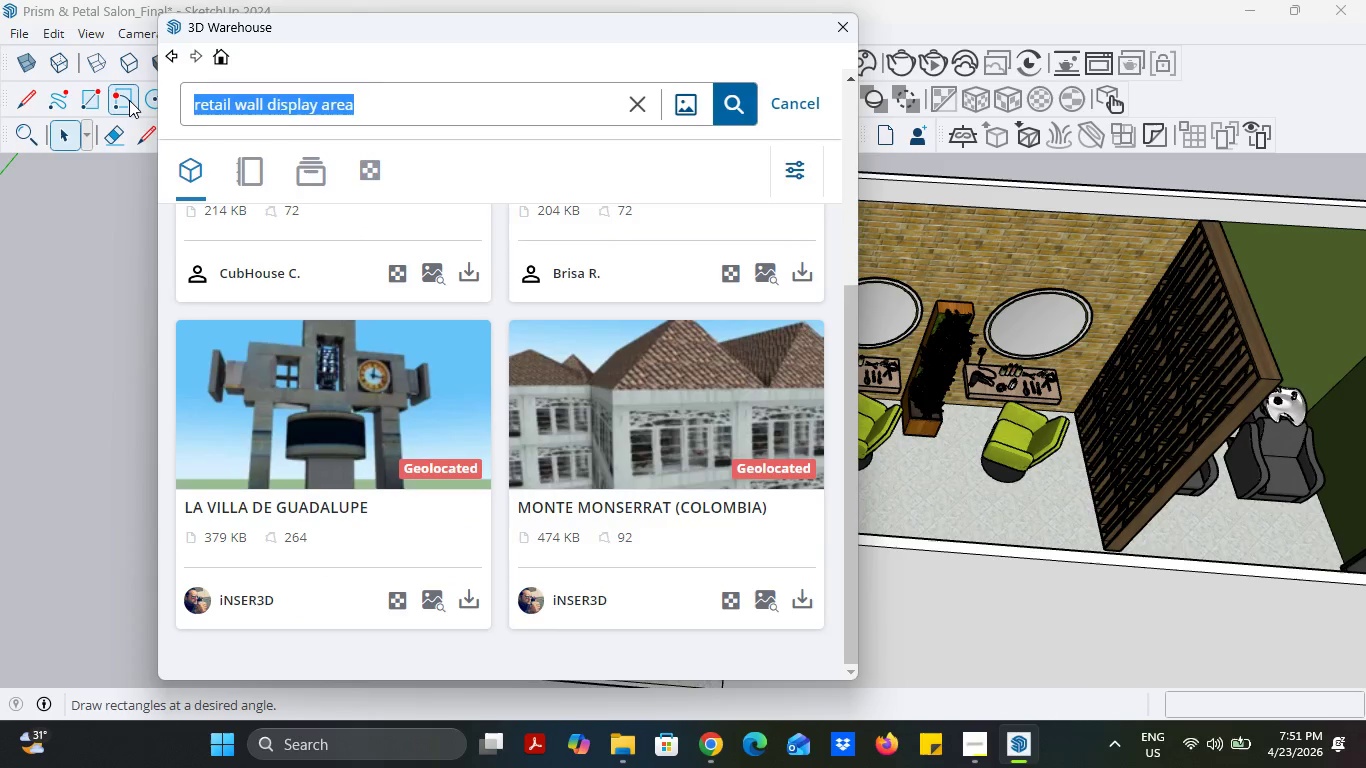 
type(living wall)
 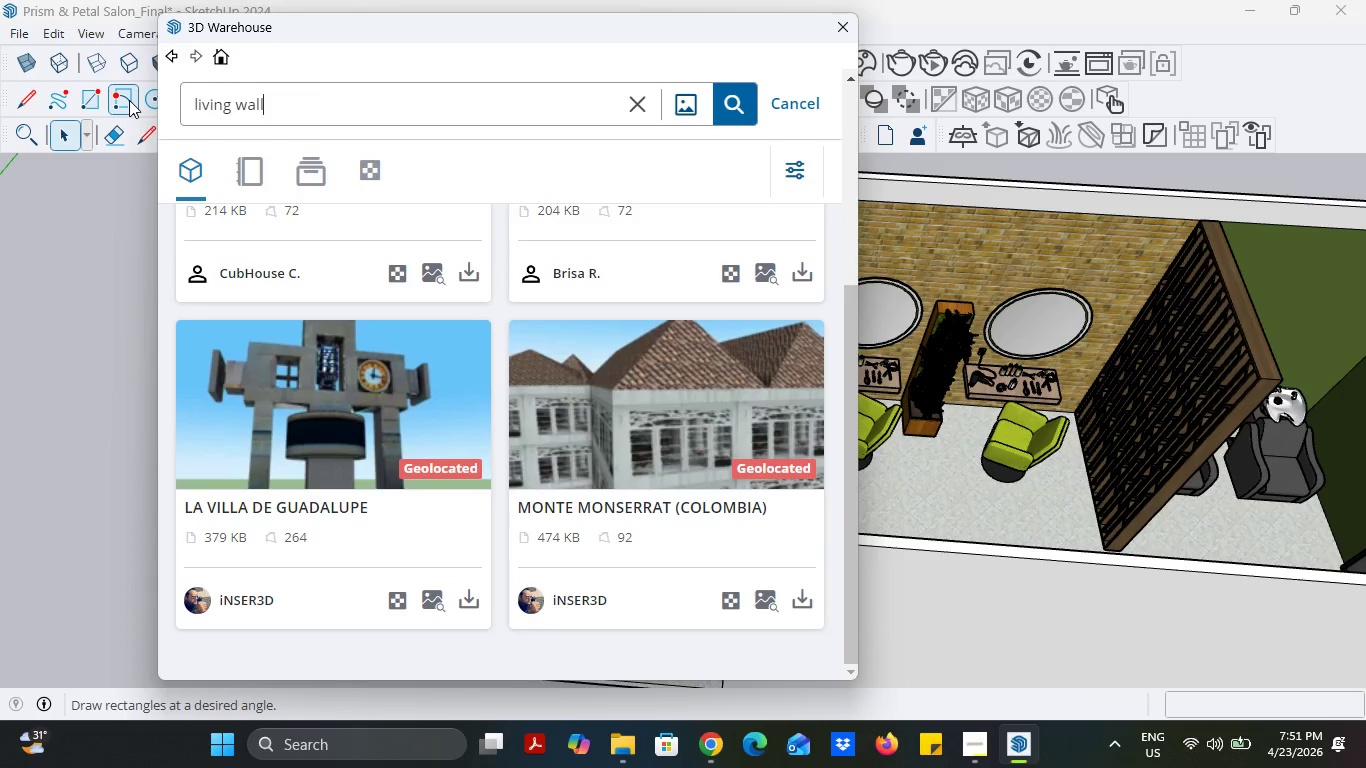 
key(Enter)
 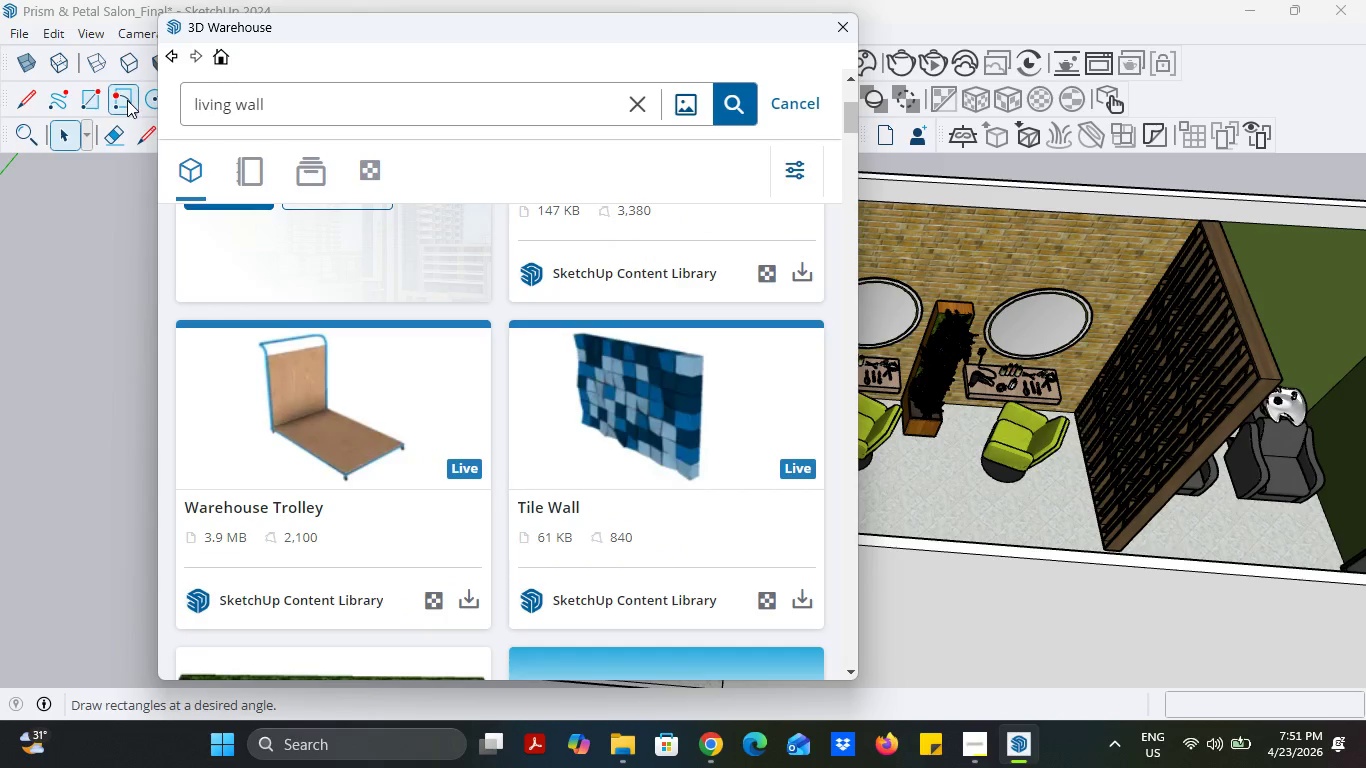 
scroll: coordinate [478, 325], scroll_direction: up, amount: 4.0
 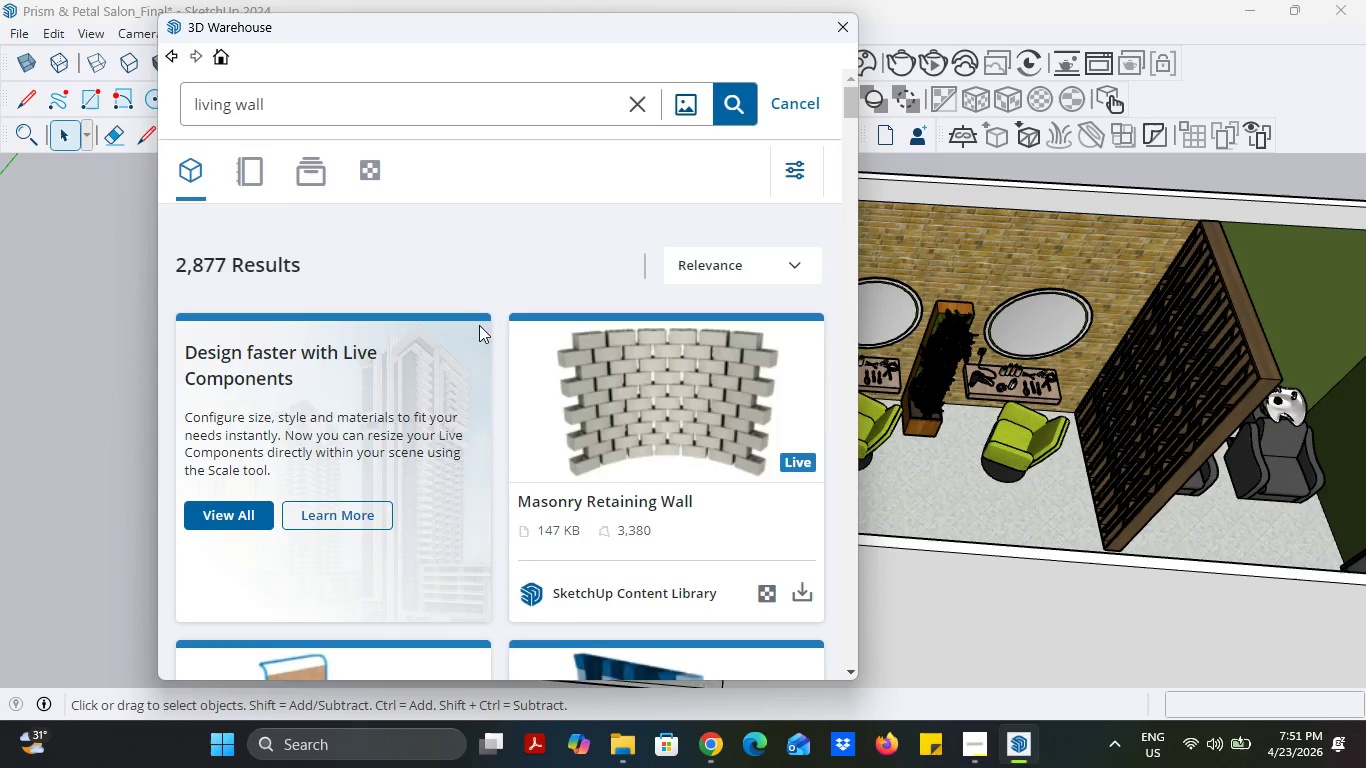 
scroll: coordinate [483, 330], scroll_direction: down, amount: 12.0
 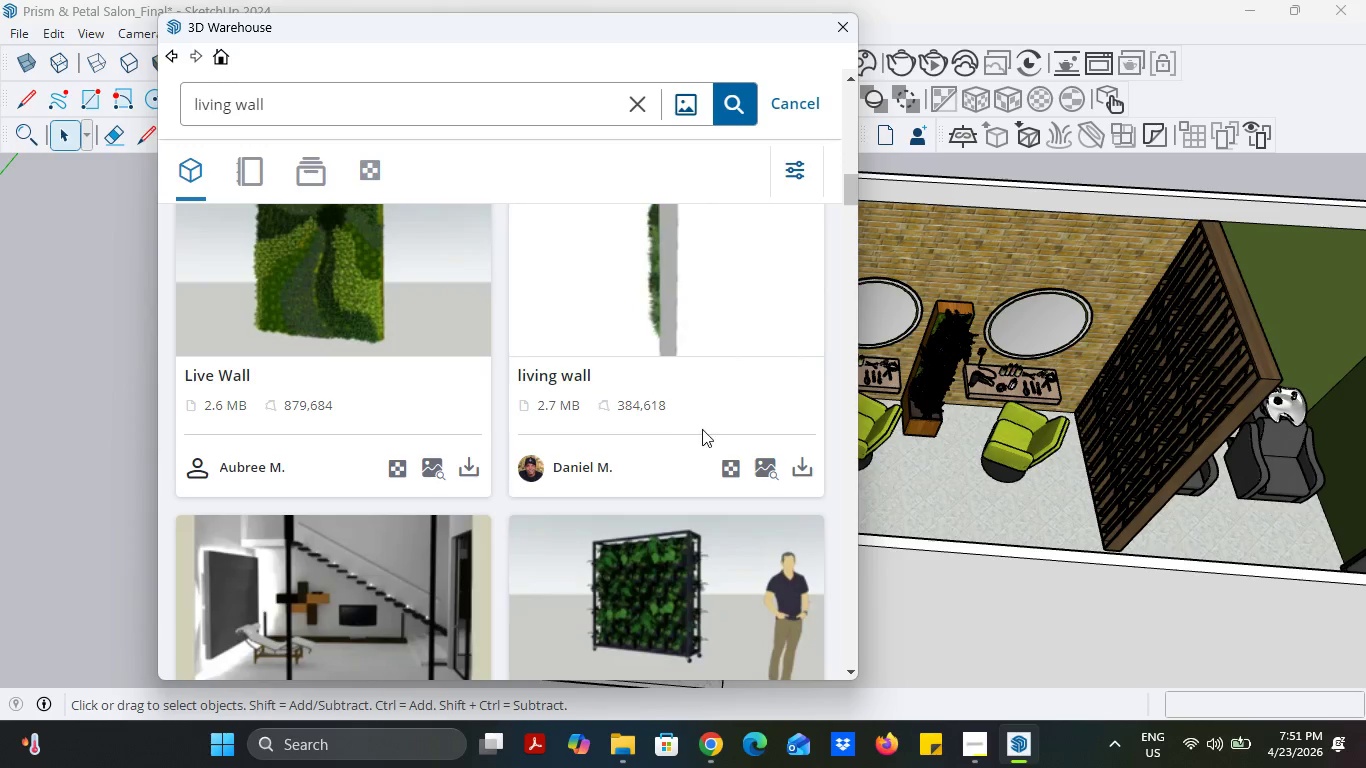 
scroll: coordinate [771, 536], scroll_direction: down, amount: 1.0
 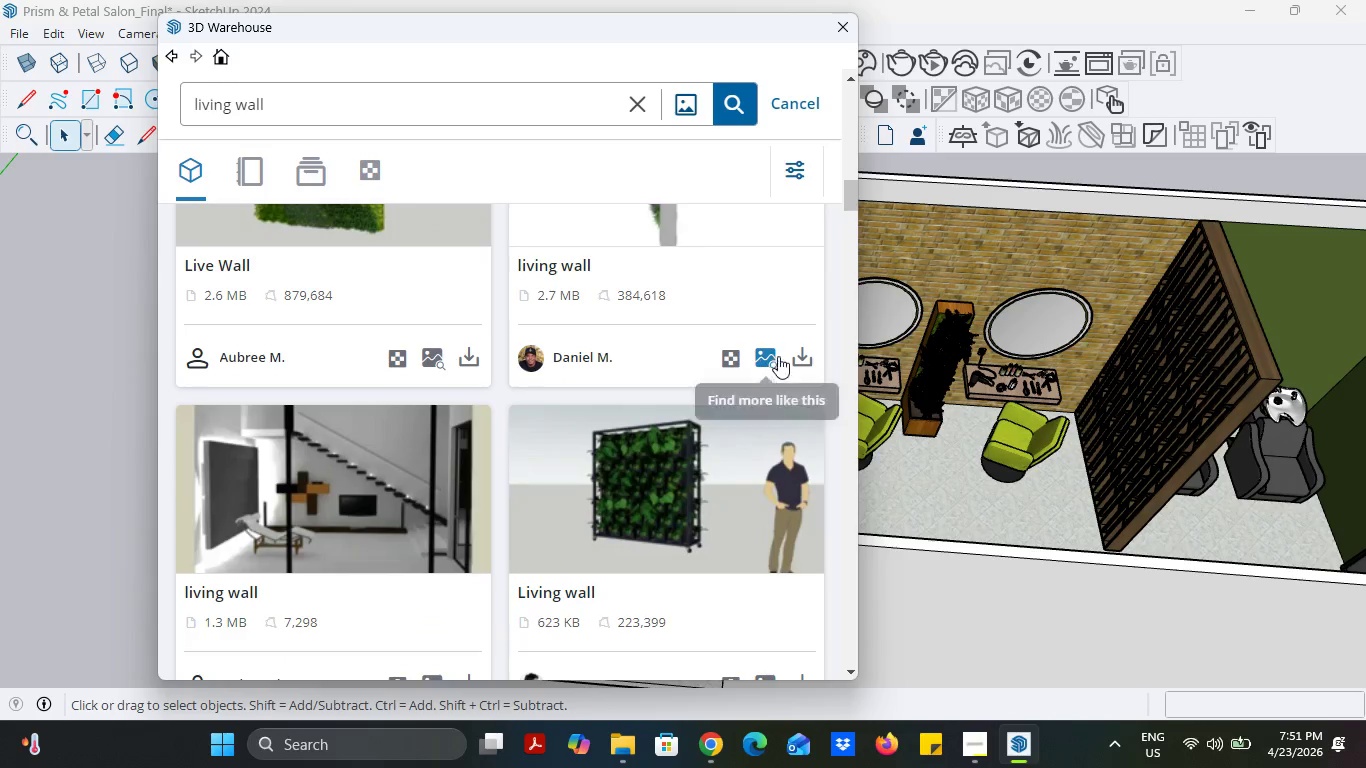 
left_click([808, 366])
 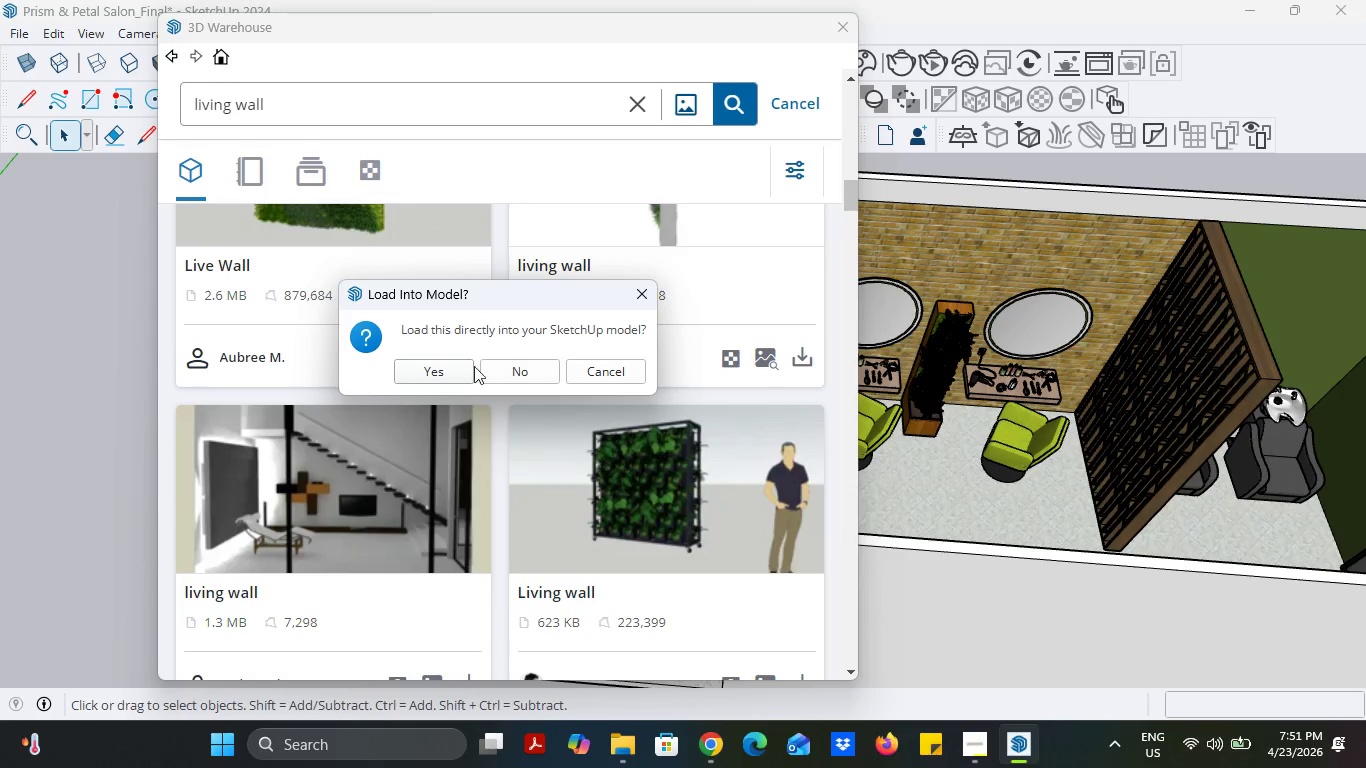 
left_click([451, 373])
 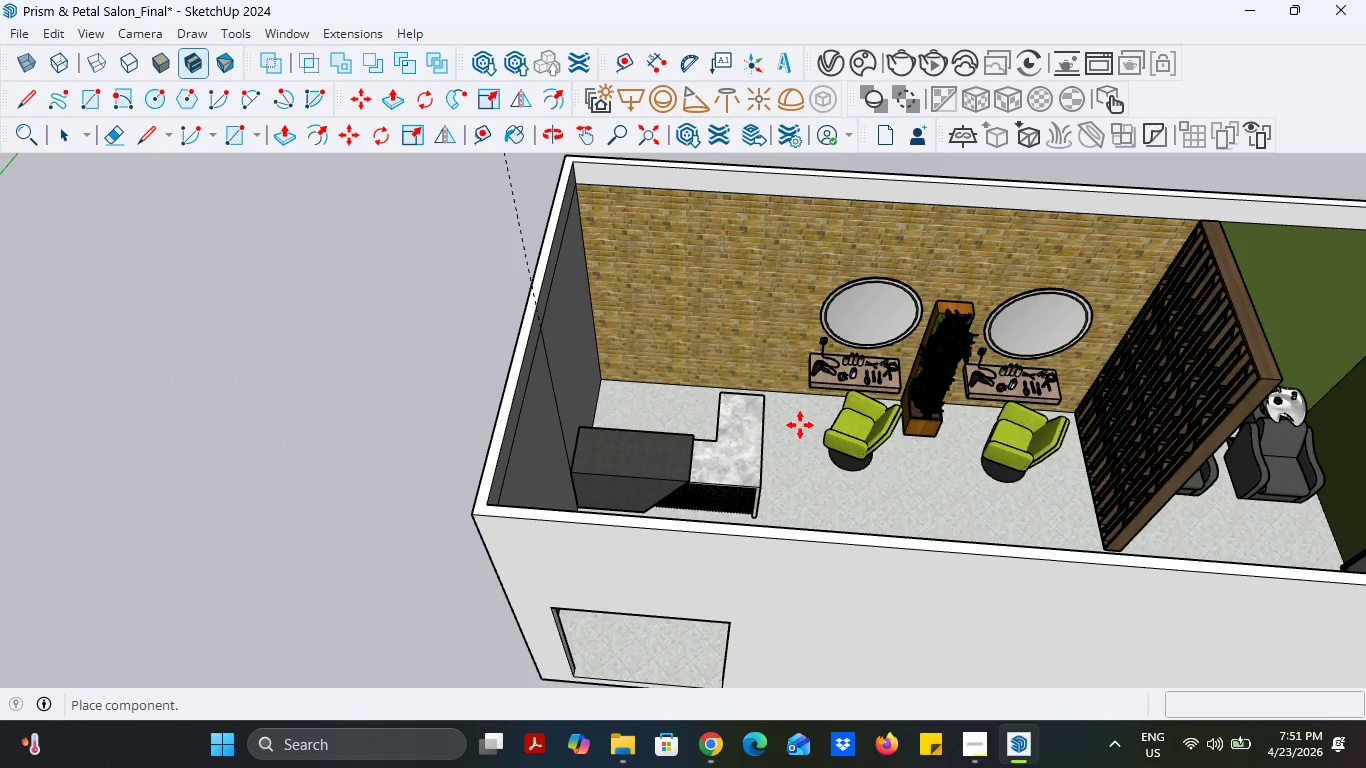 
scroll: coordinate [770, 418], scroll_direction: down, amount: 4.0
 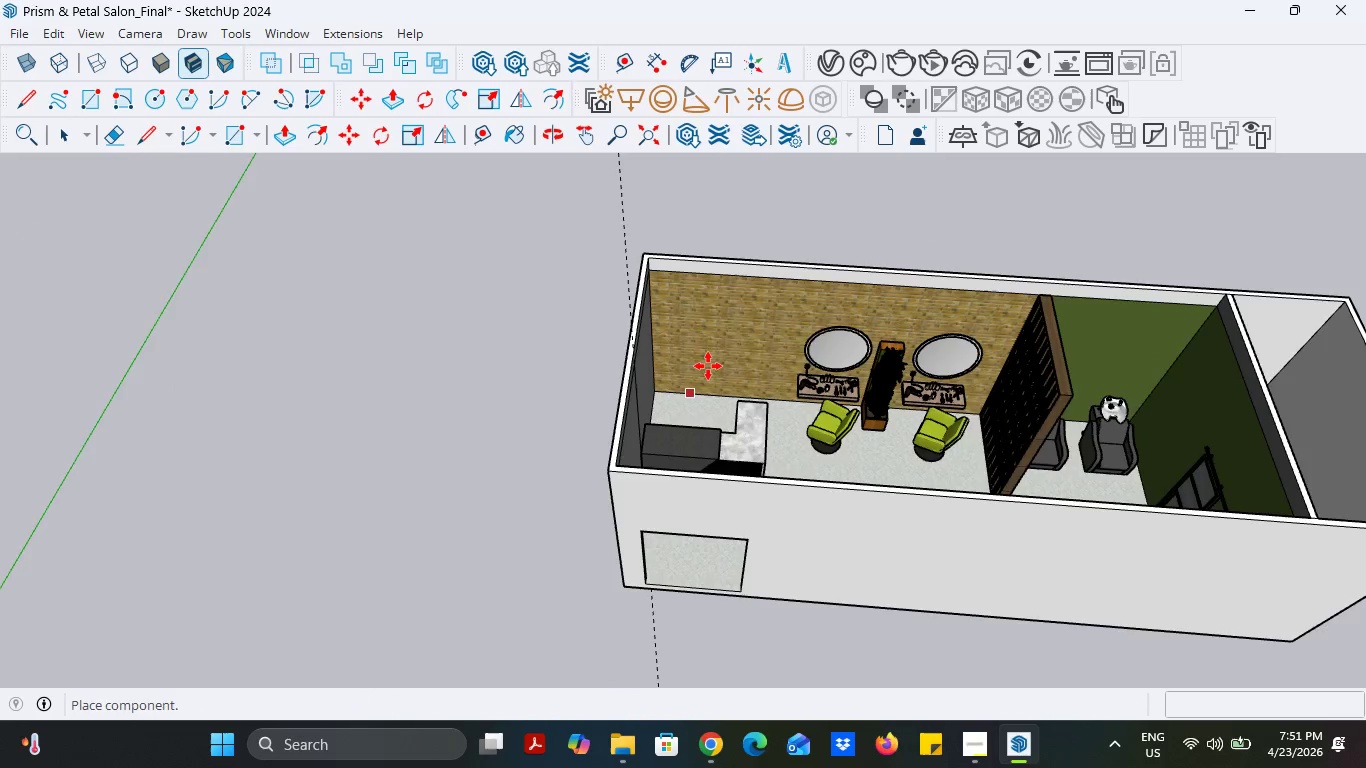 
scroll: coordinate [676, 364], scroll_direction: up, amount: 15.0
 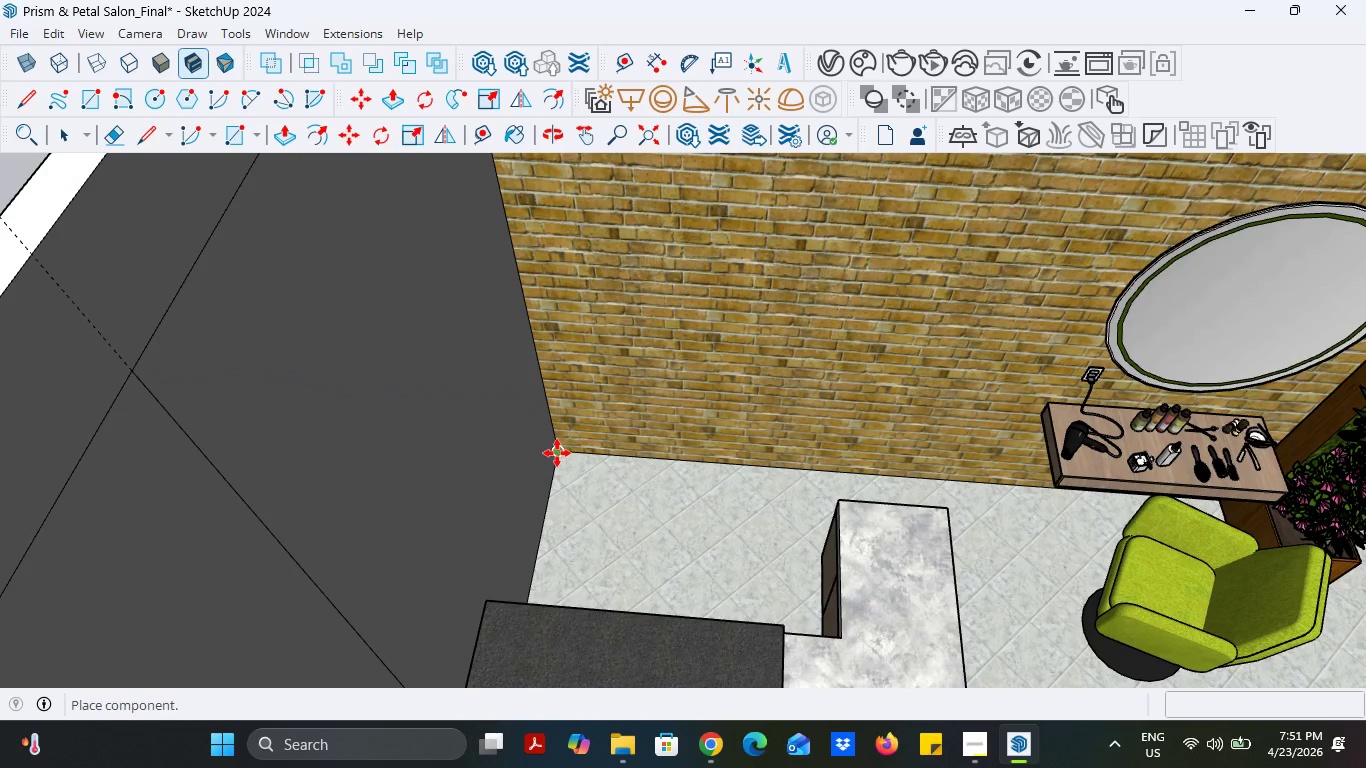 
left_click([557, 453])
 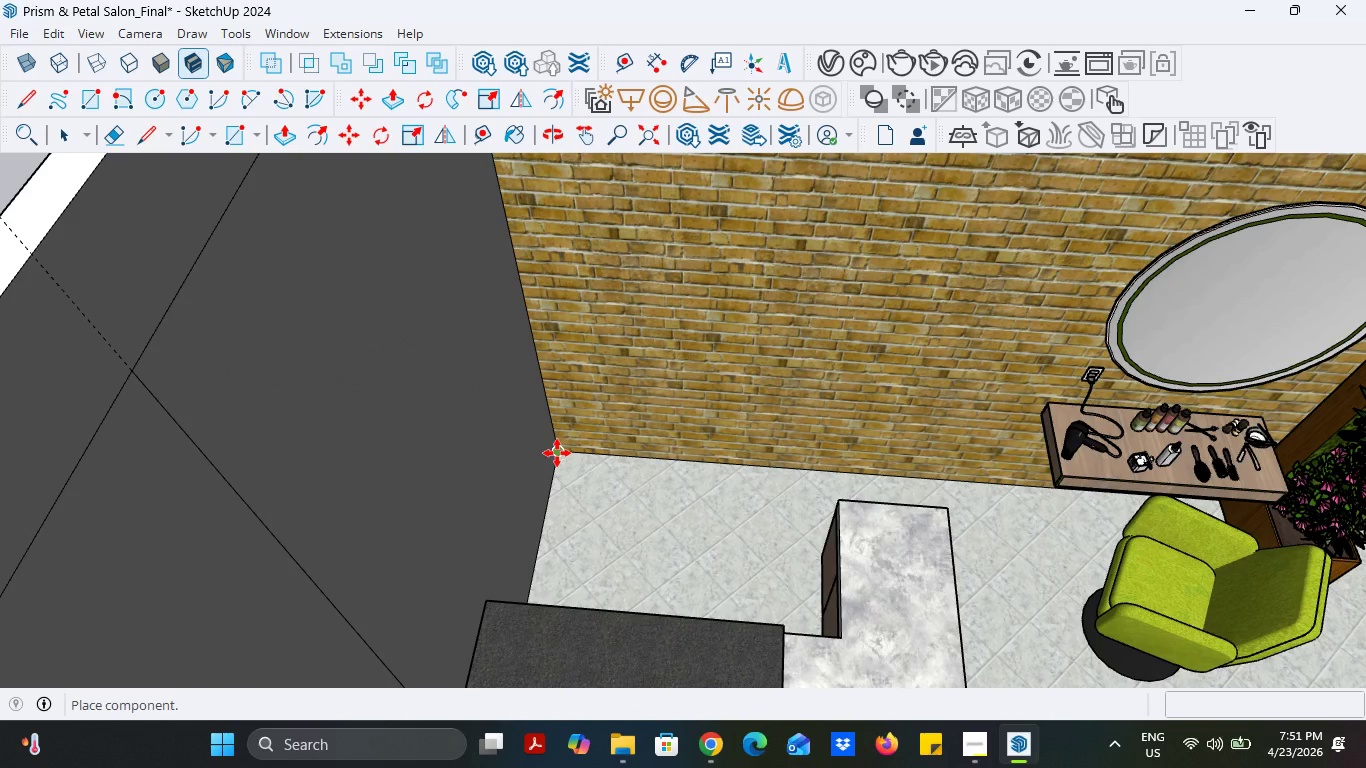 
scroll: coordinate [557, 453], scroll_direction: down, amount: 12.0
 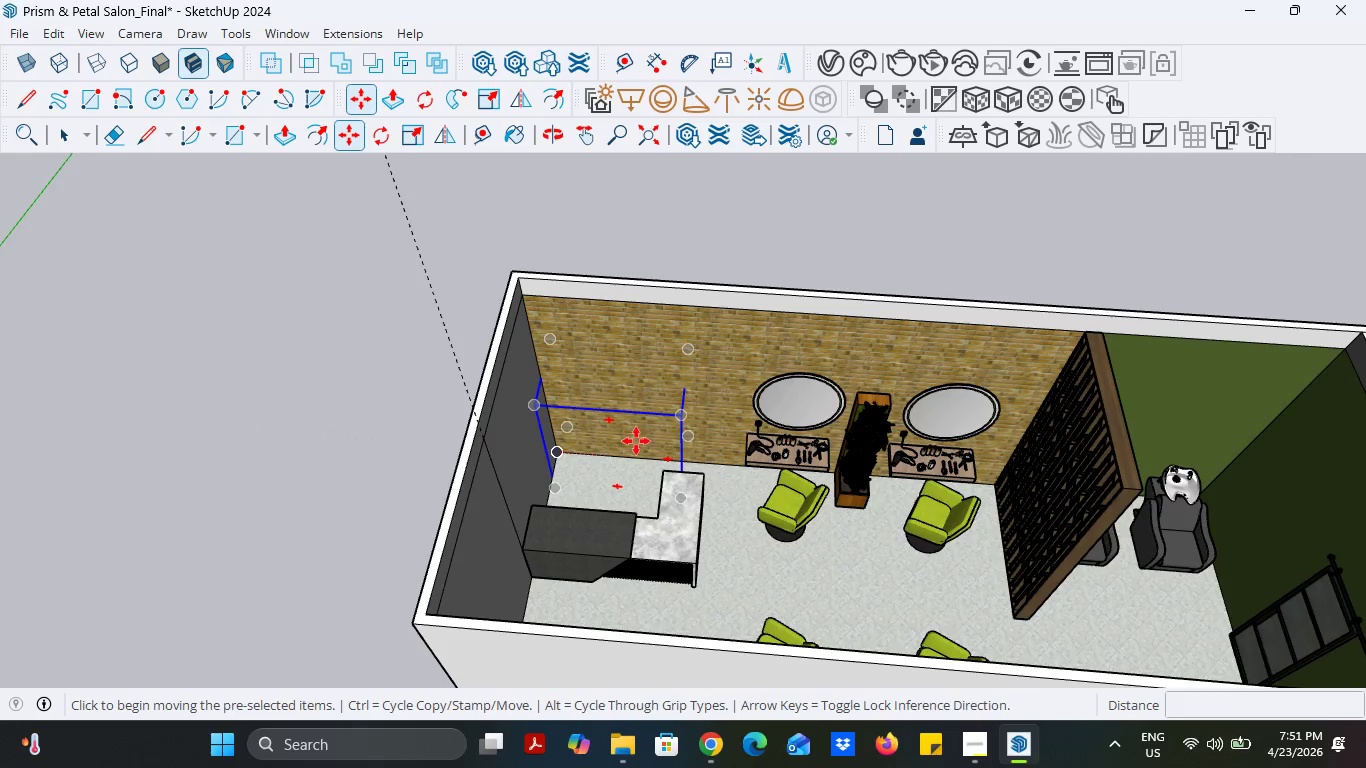 
scroll: coordinate [642, 456], scroll_direction: up, amount: 11.0
 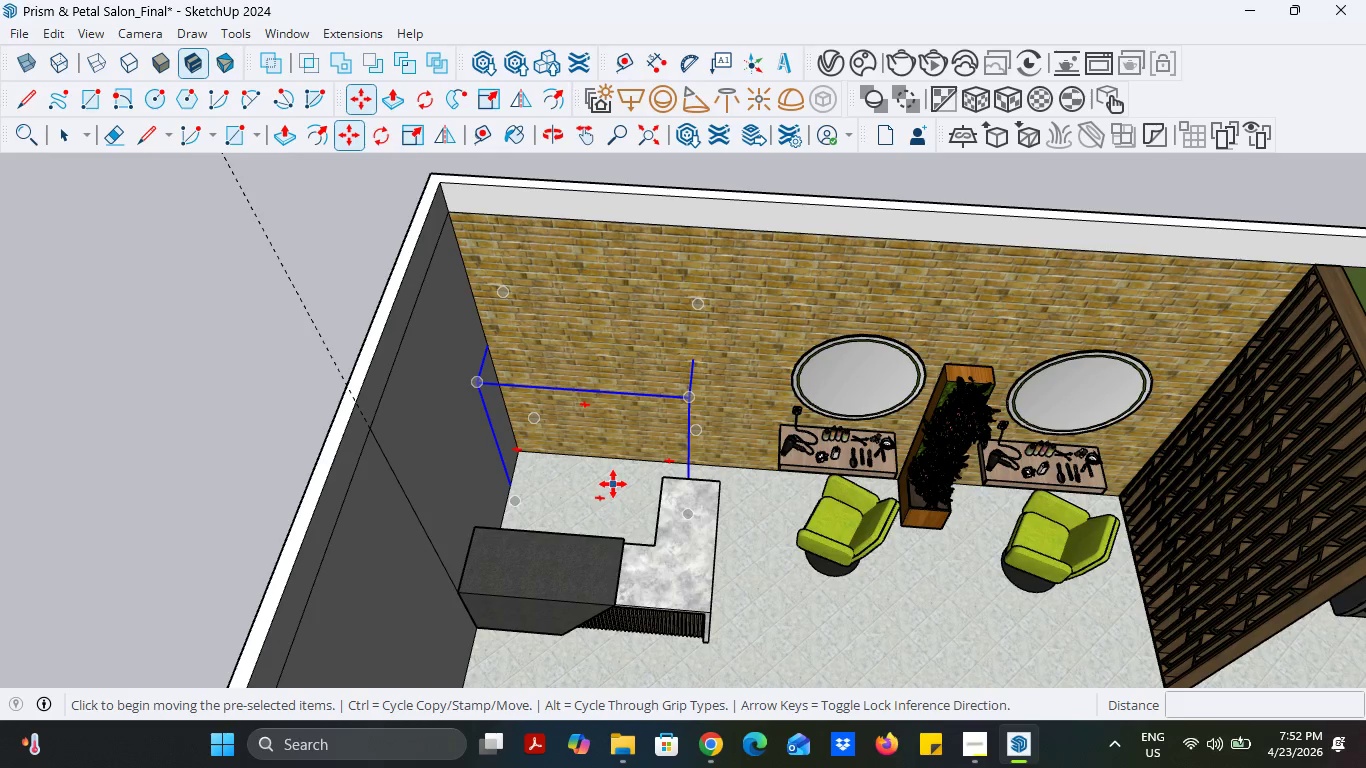 
left_click([613, 484])
 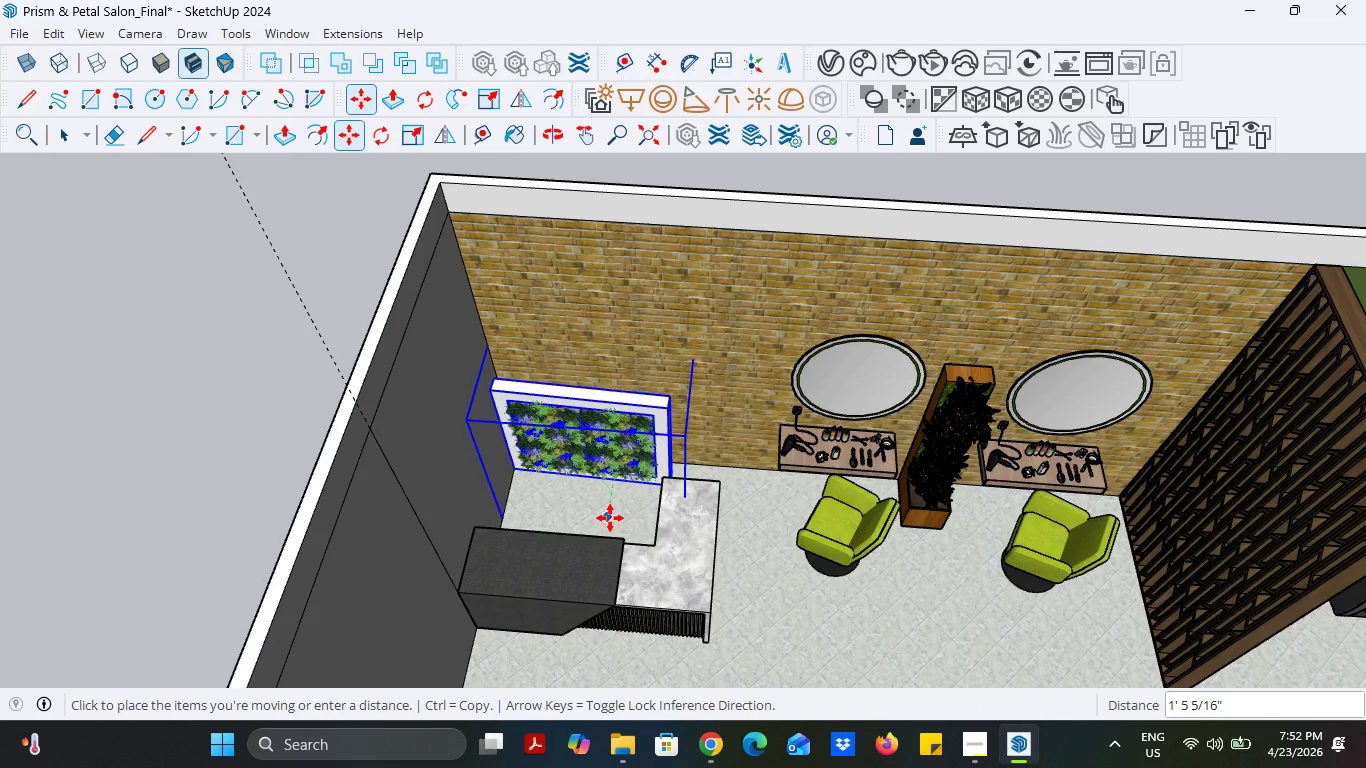 
left_click([610, 518])
 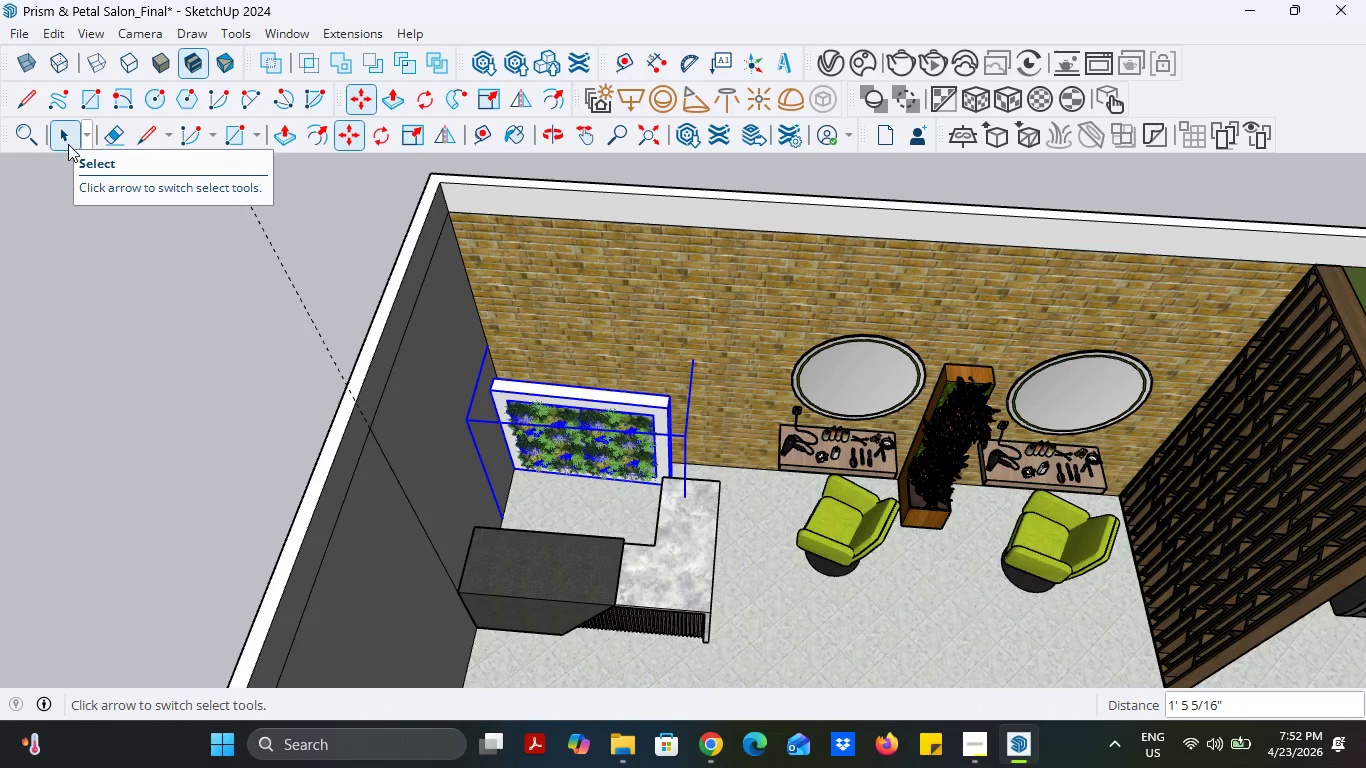 
wait(5.44)
 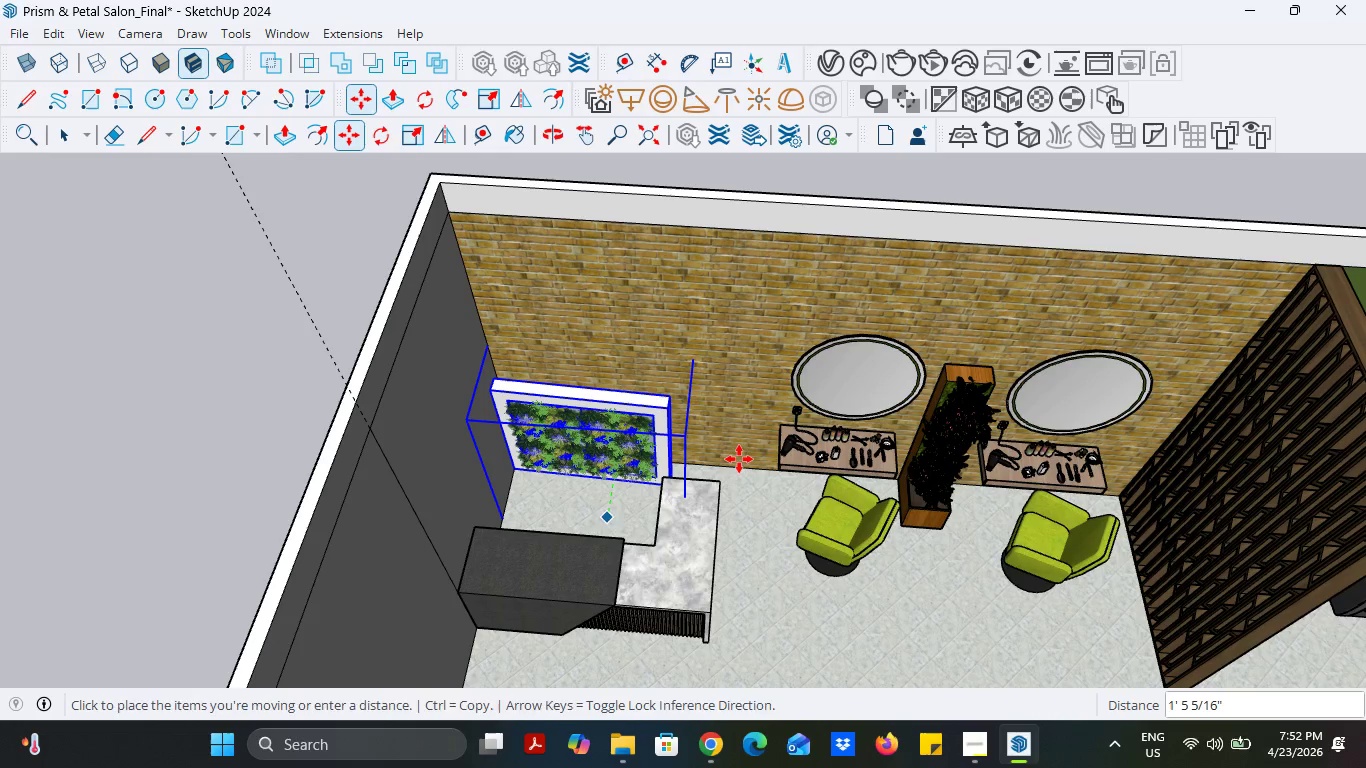 
left_click([68, 144])
 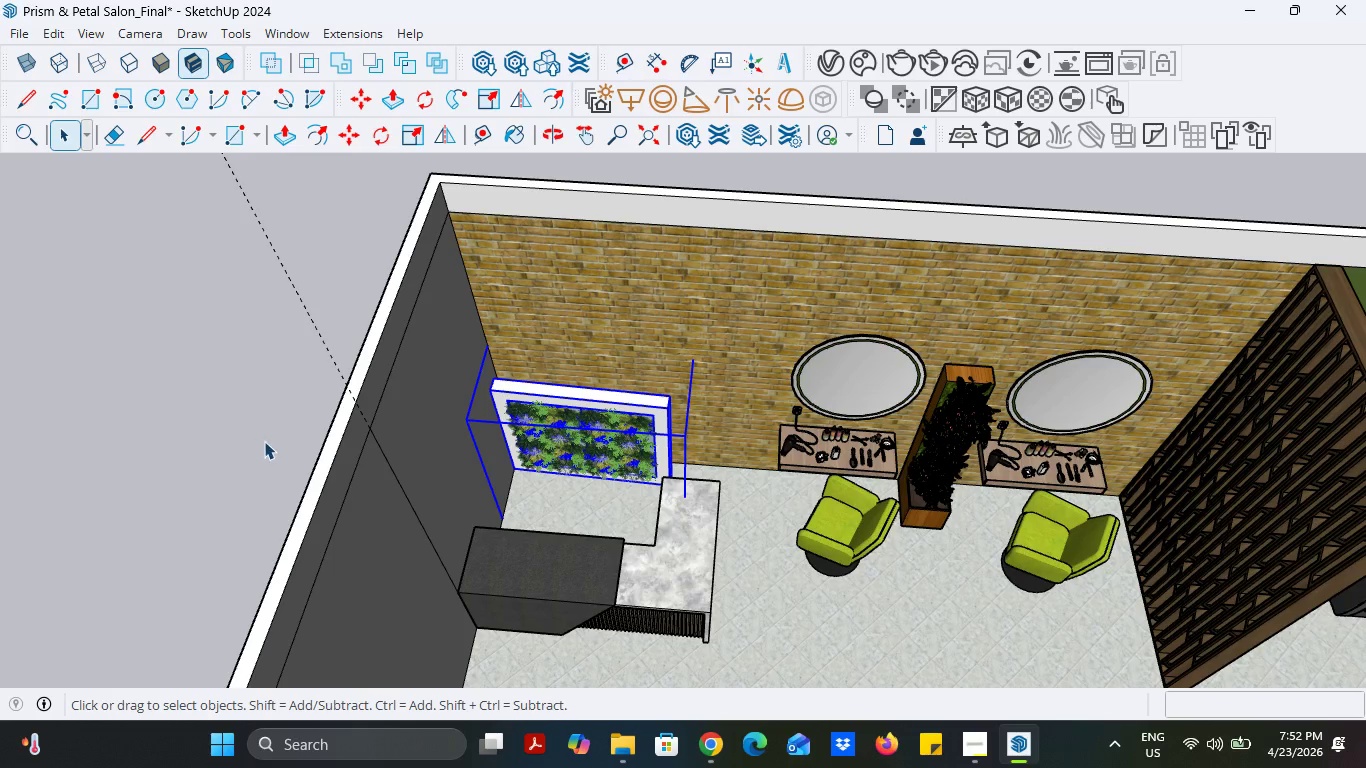 
left_click([264, 441])
 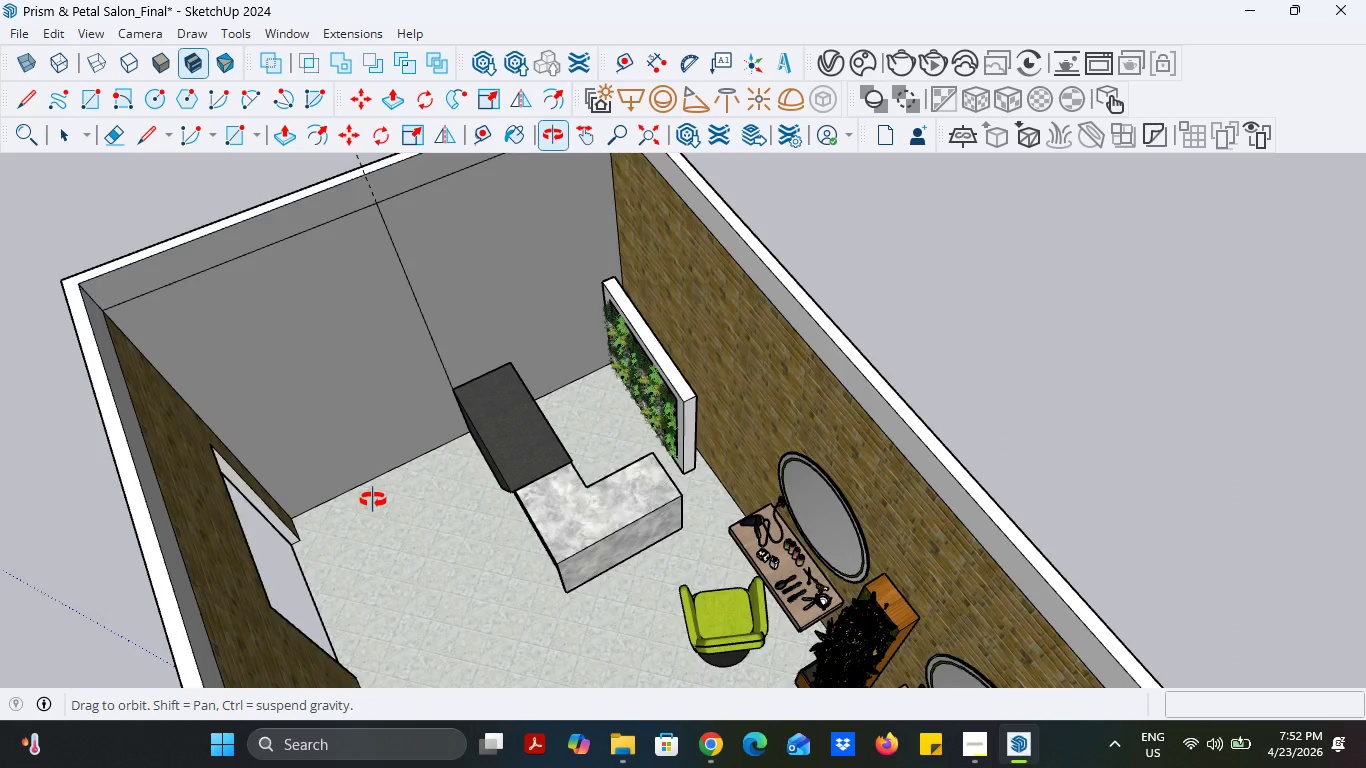 
scroll: coordinate [691, 422], scroll_direction: up, amount: 10.0
 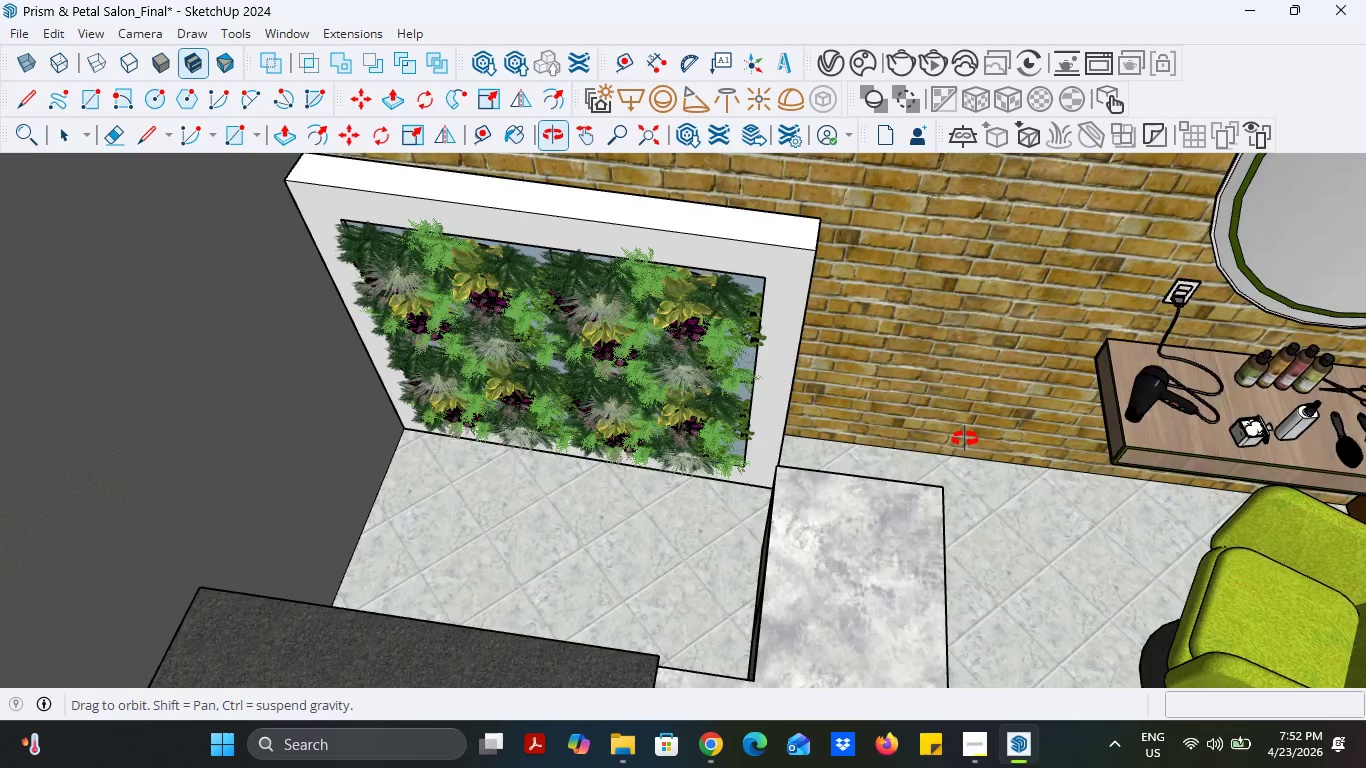 
scroll: coordinate [884, 433], scroll_direction: down, amount: 6.0
 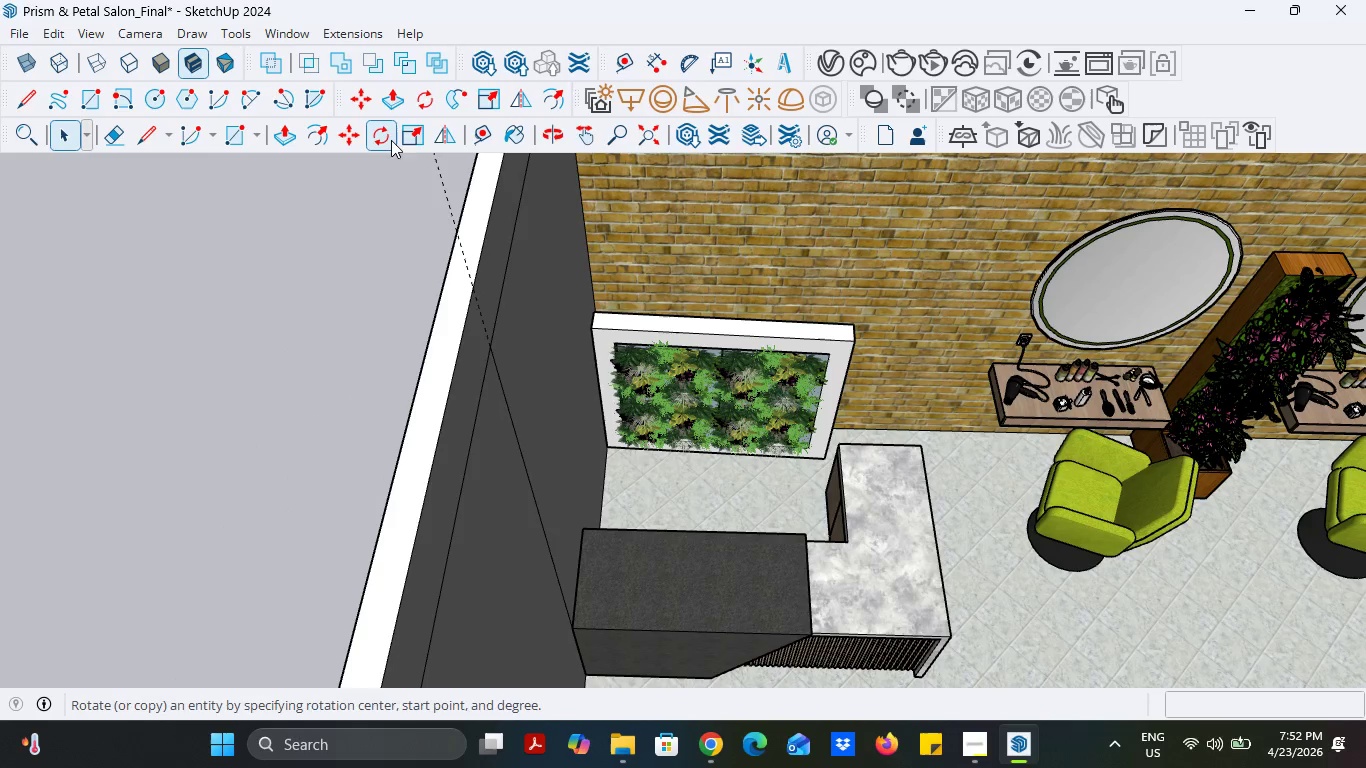 
left_click([469, 134])
 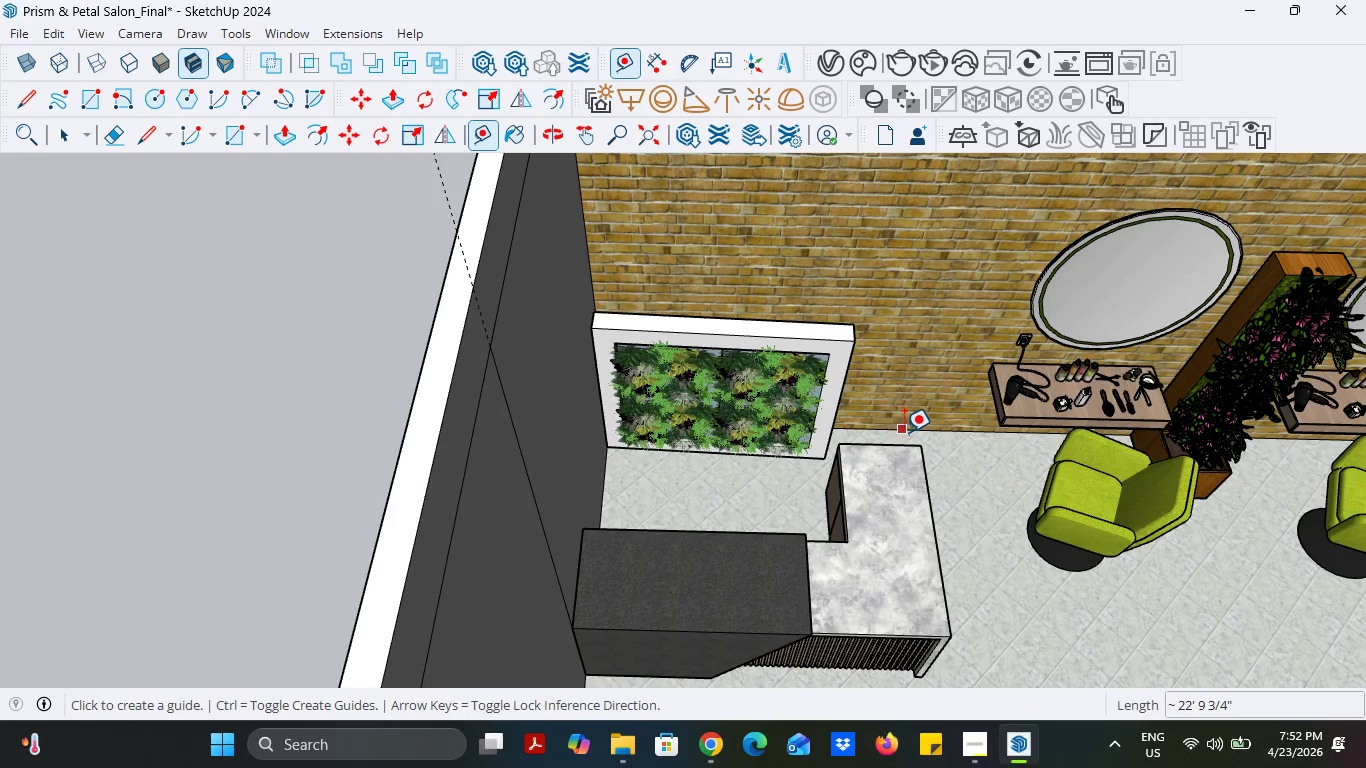 
left_click([904, 432])
 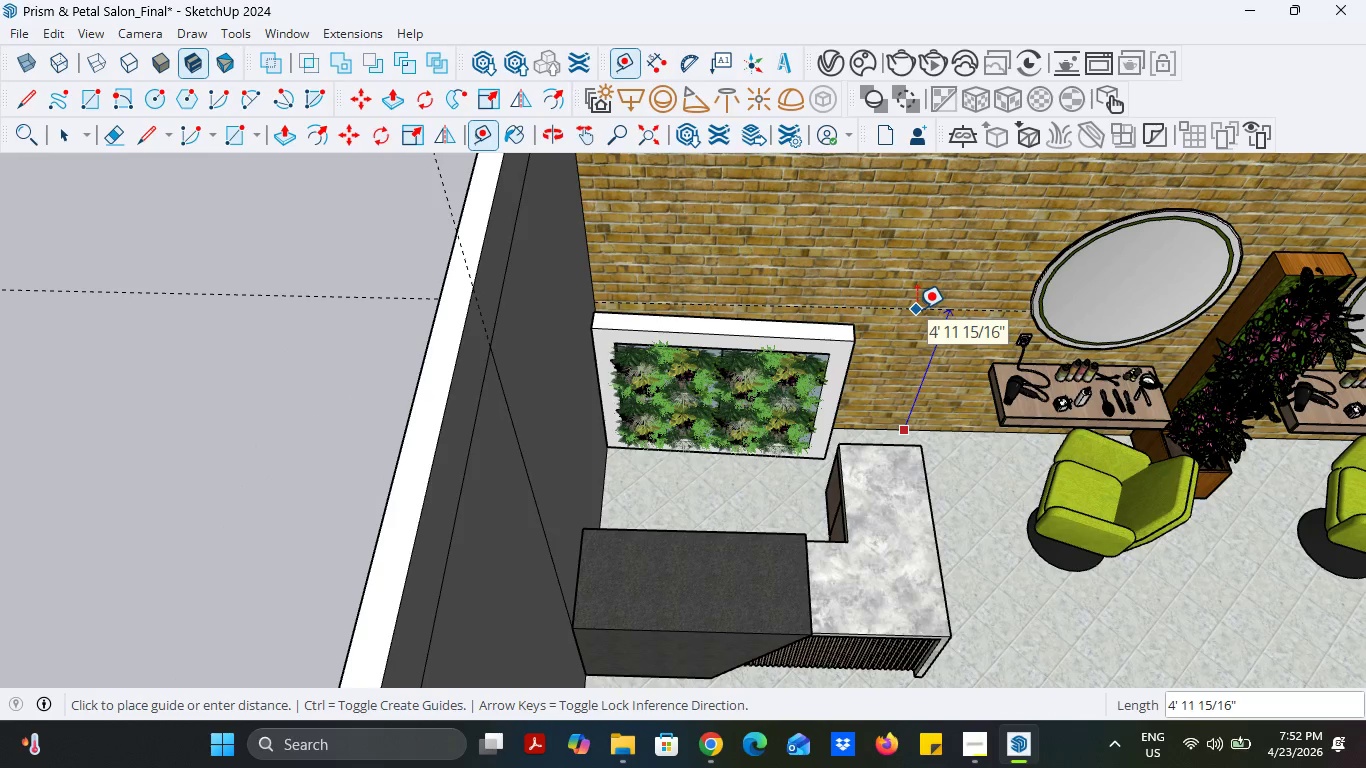 
type(40)
 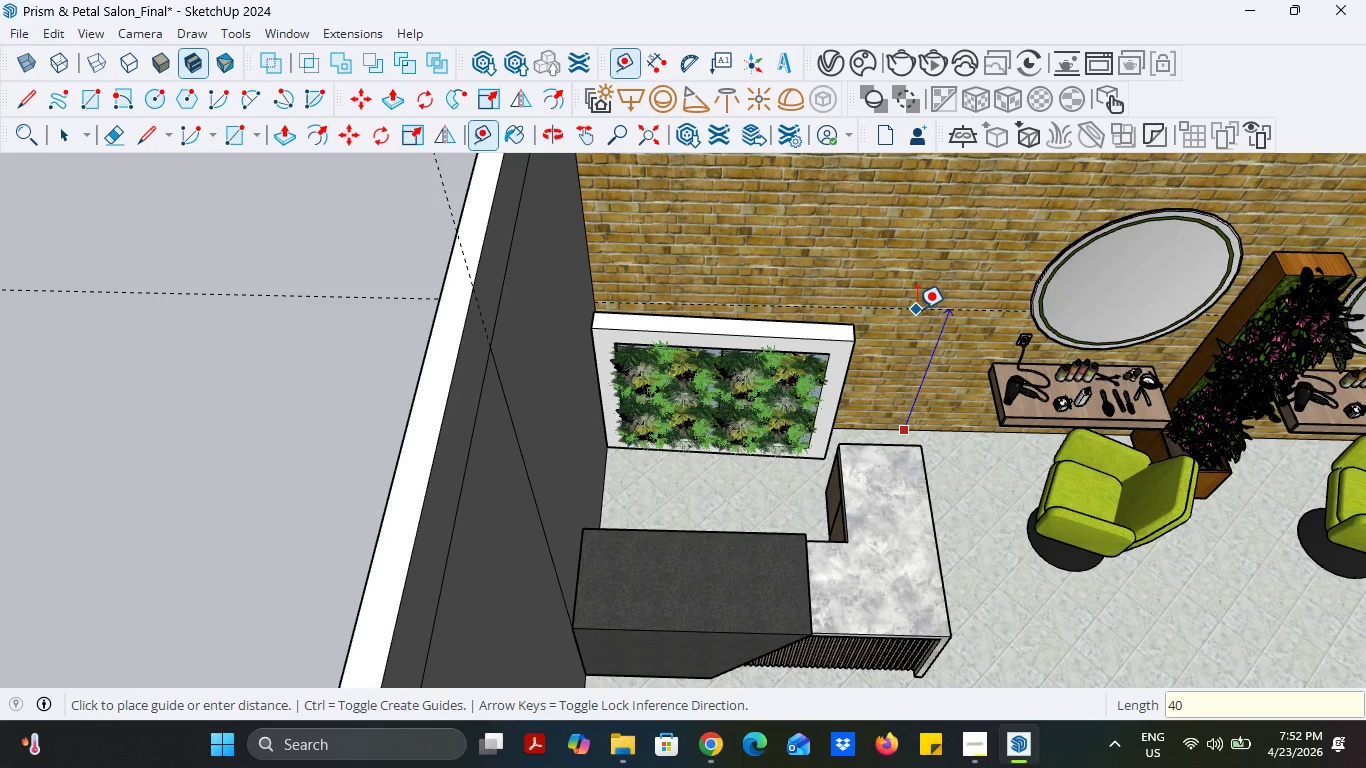 
key(Enter)
 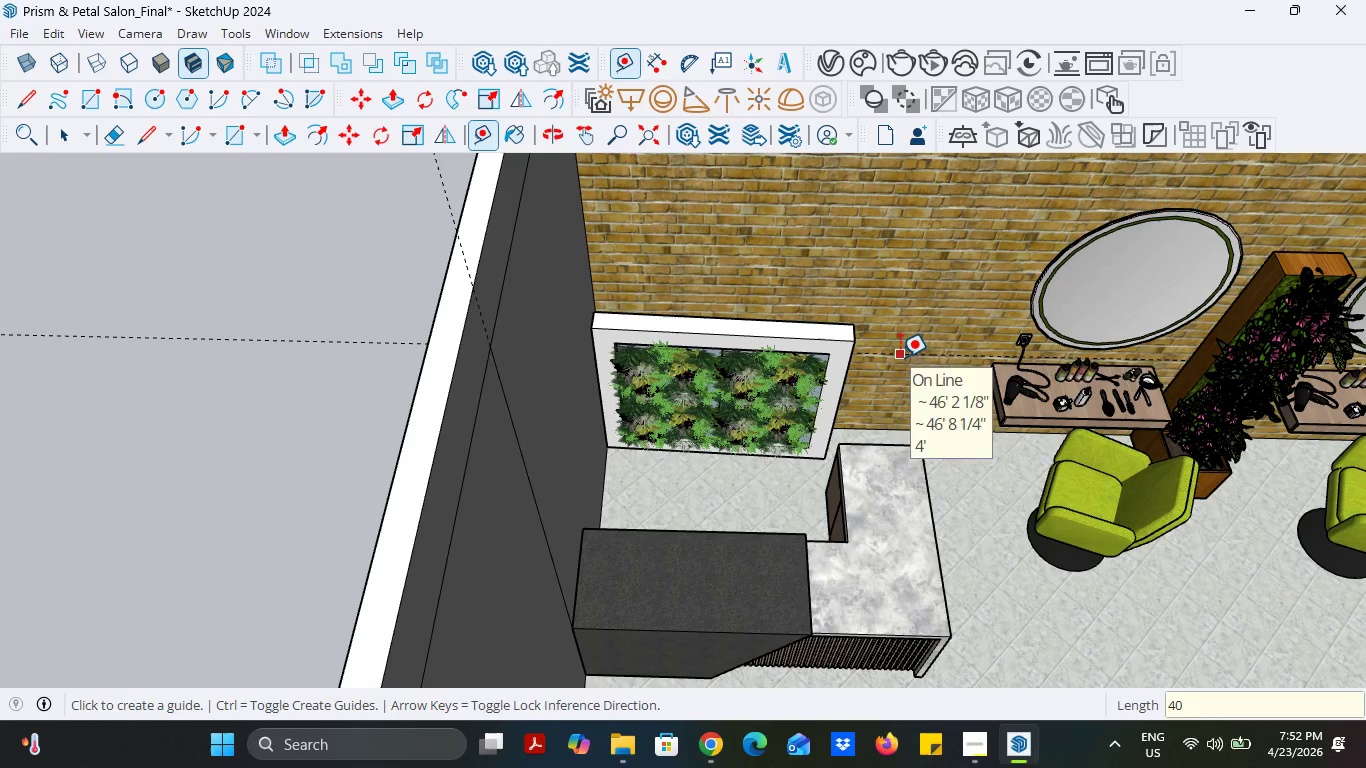 
left_click([900, 358])
 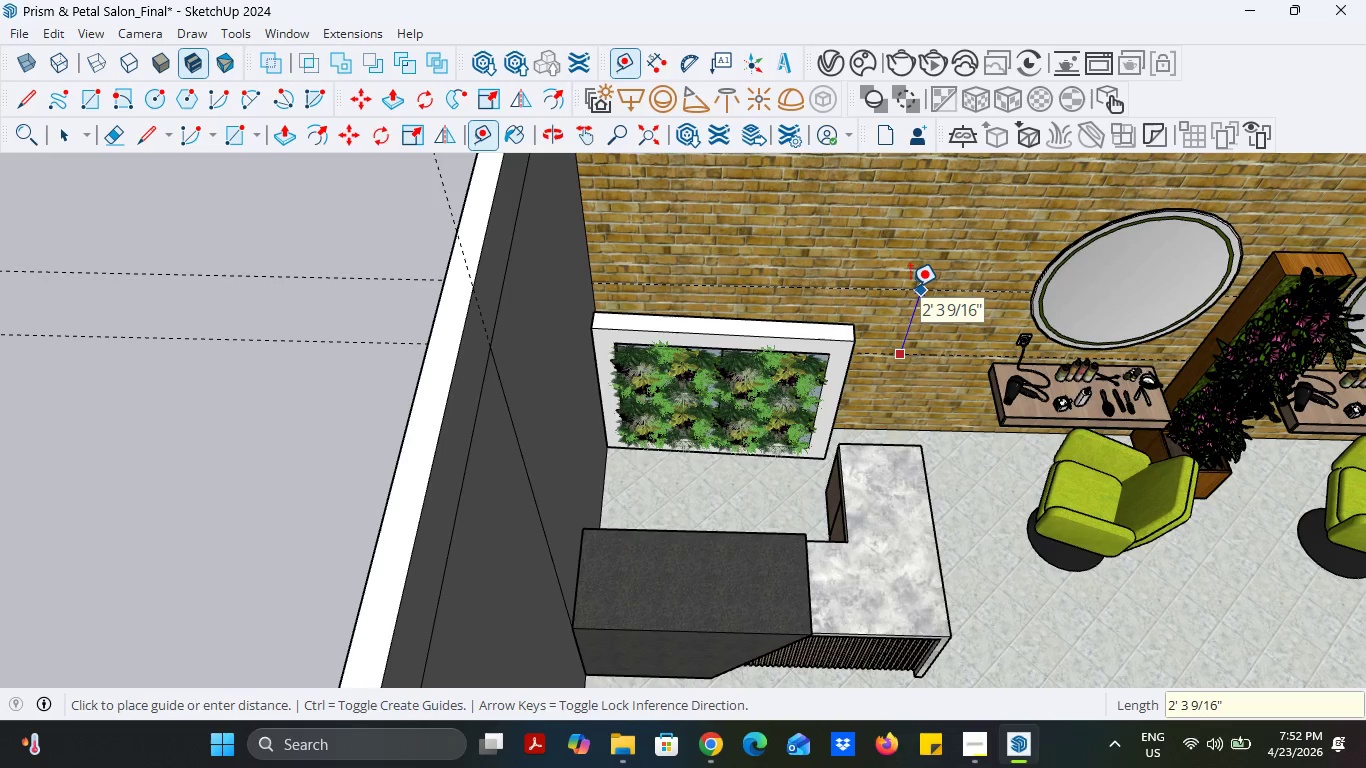 
type(83)
 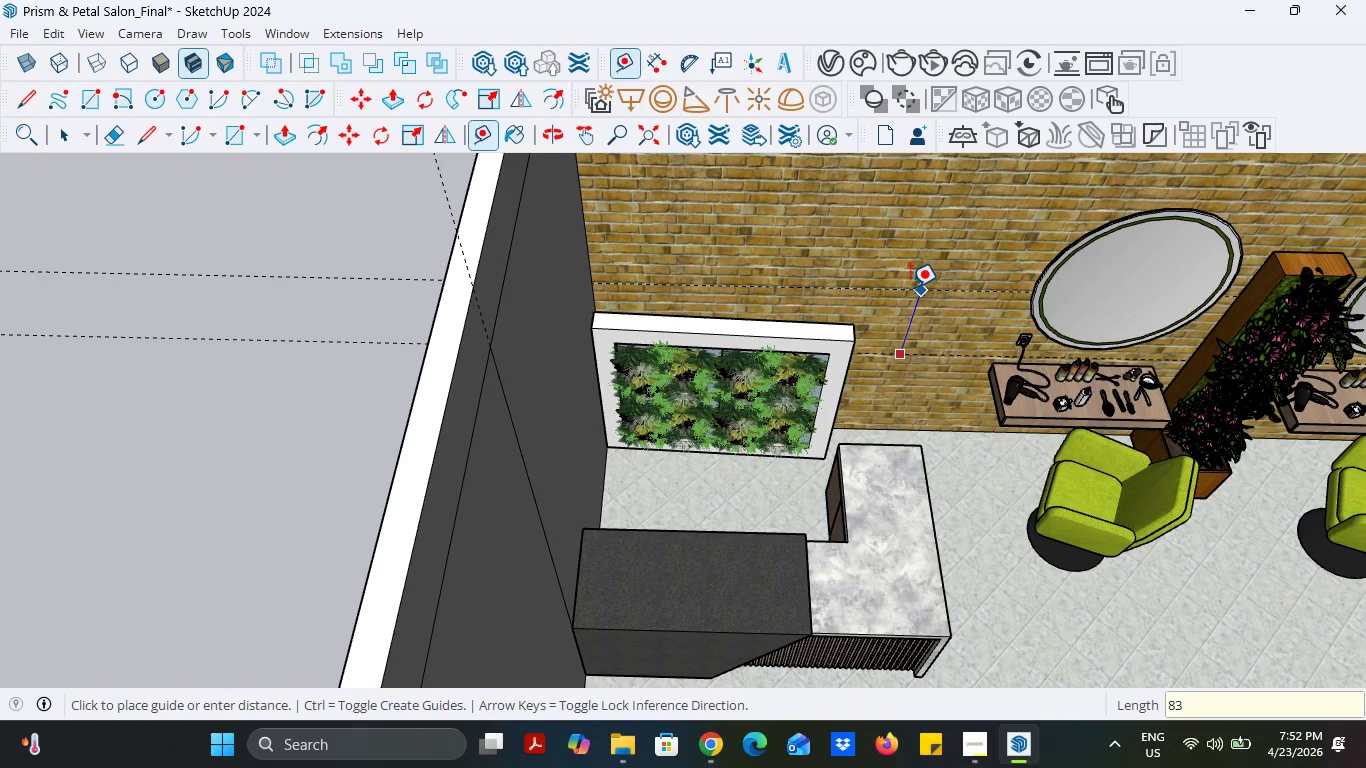 
key(Enter)
 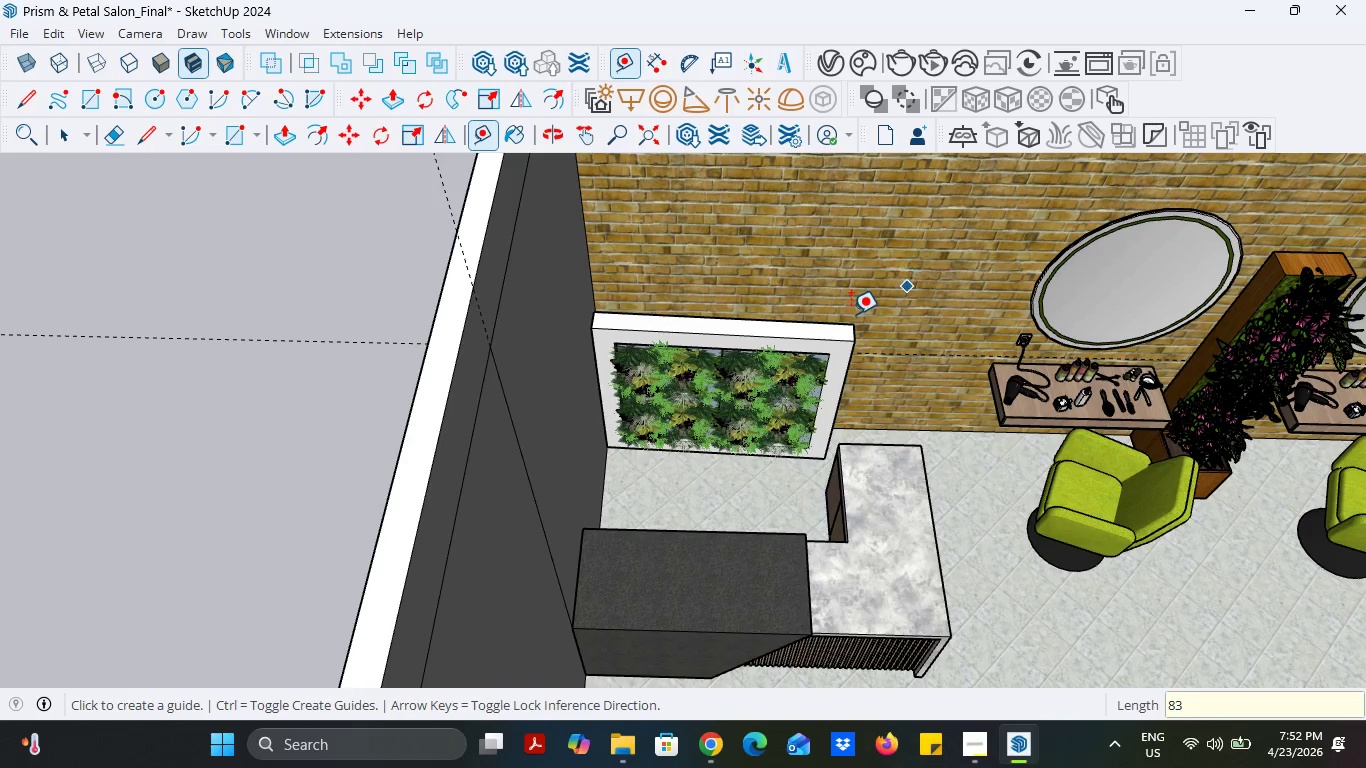 
scroll: coordinate [850, 320], scroll_direction: down, amount: 5.0
 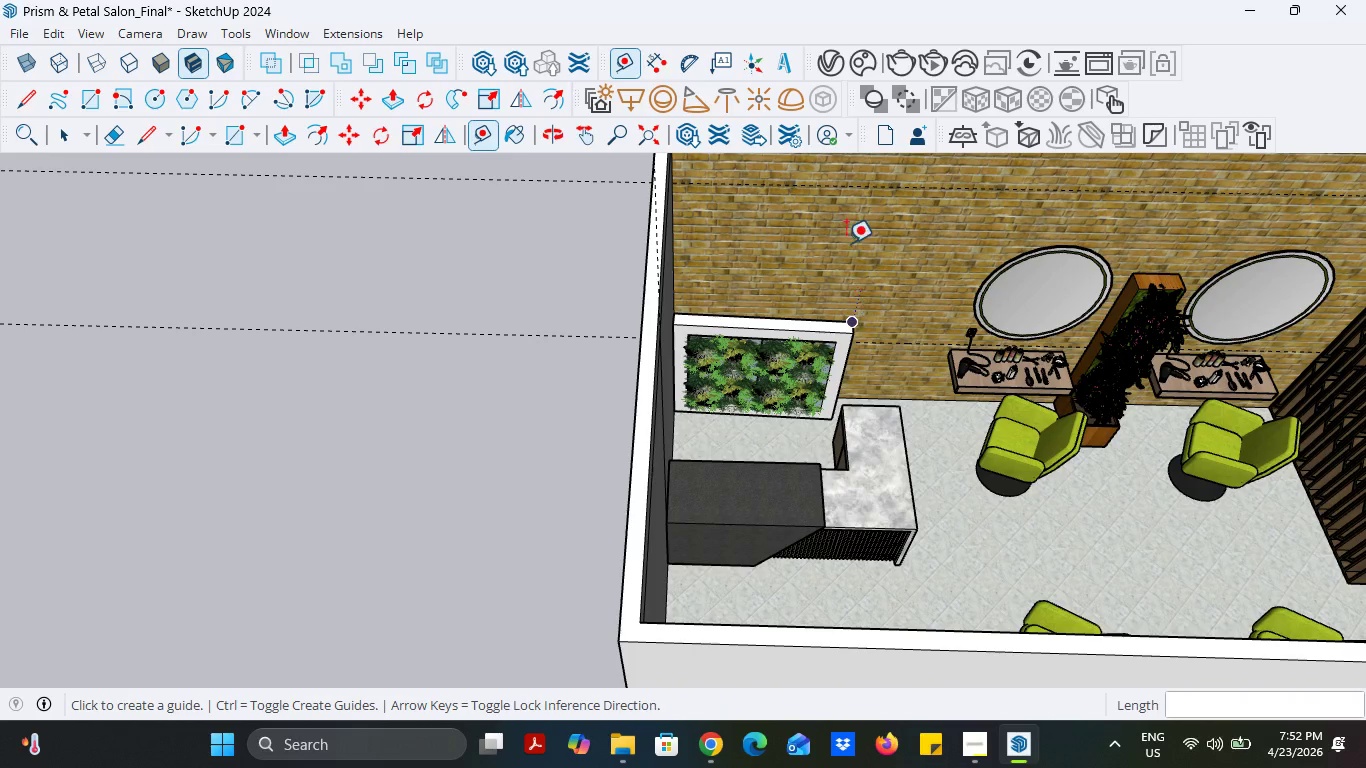 
scroll: coordinate [846, 242], scroll_direction: up, amount: 3.0
 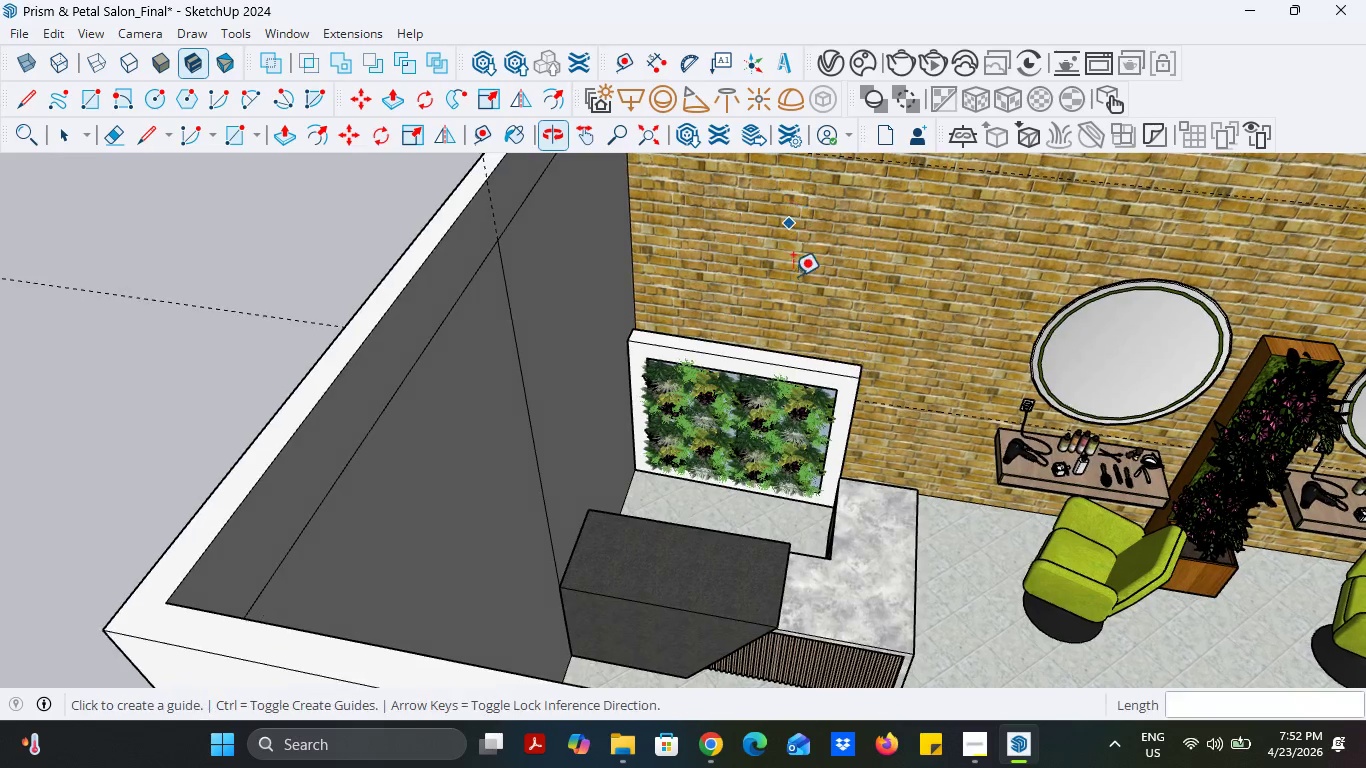 
scroll: coordinate [776, 391], scroll_direction: down, amount: 5.0
 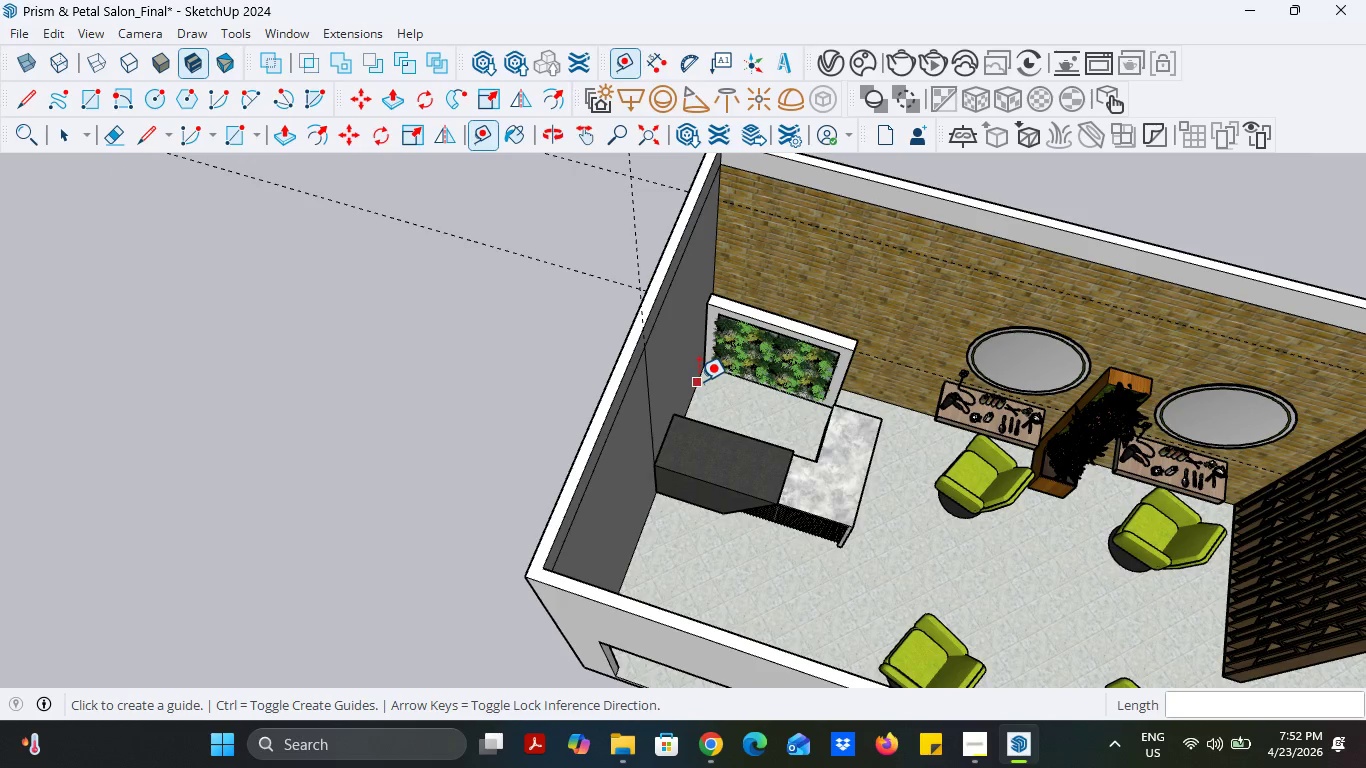 
left_click([698, 387])
 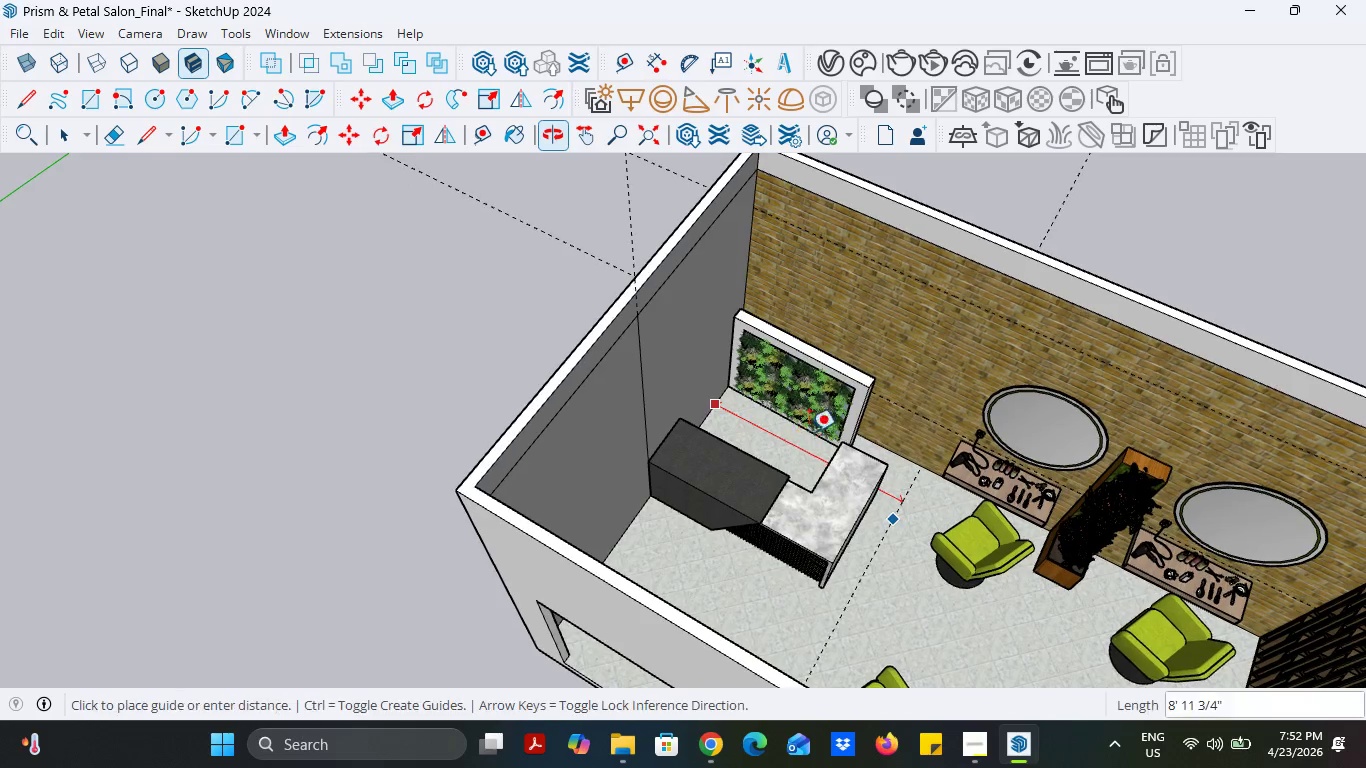 
scroll: coordinate [915, 542], scroll_direction: up, amount: 3.0
 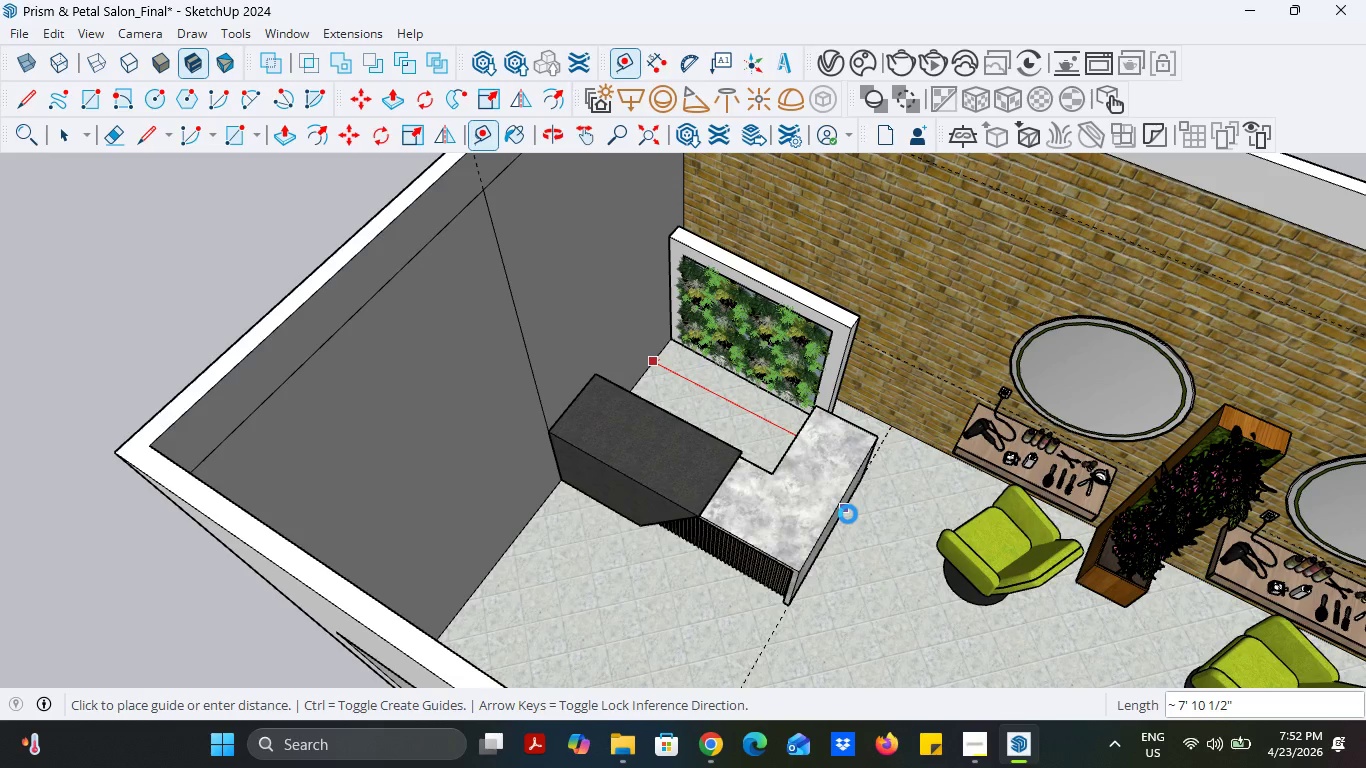 
wait(8.24)
 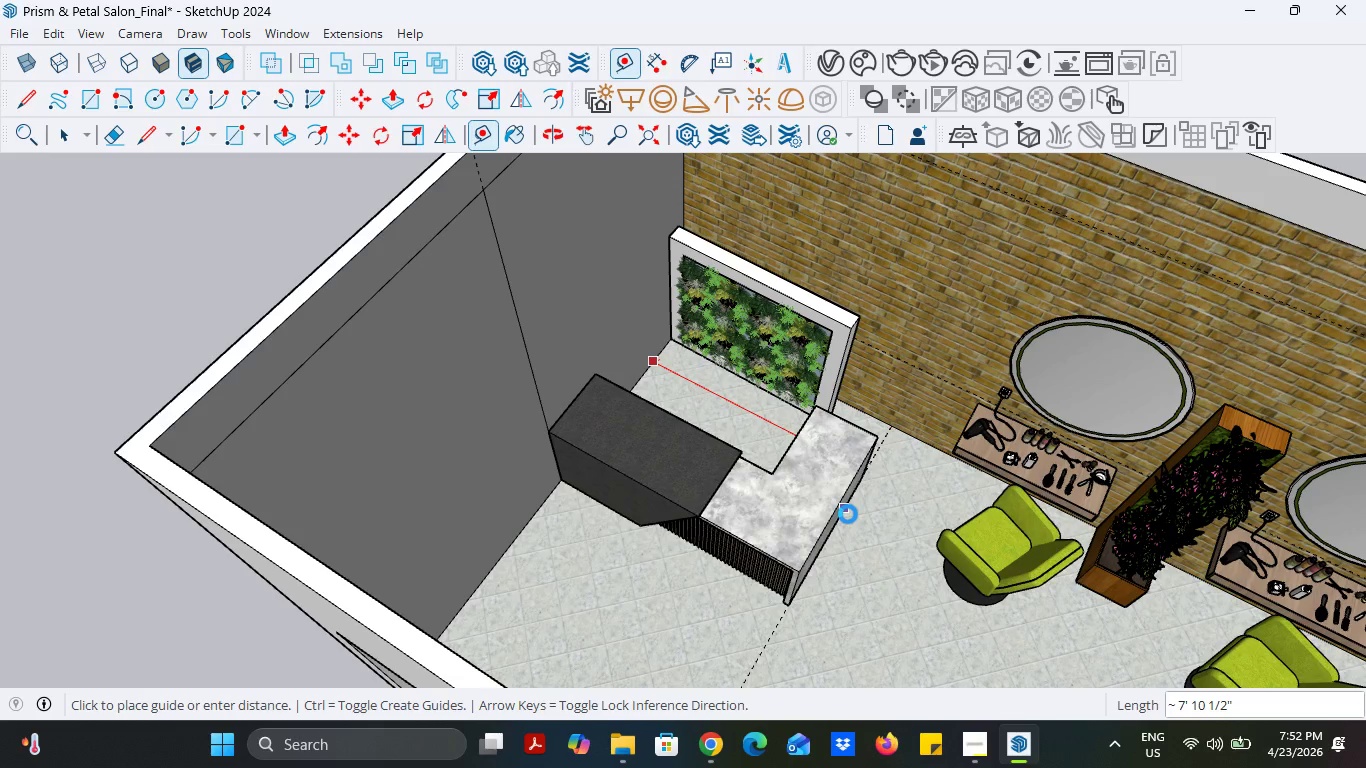 
left_click([848, 514])
 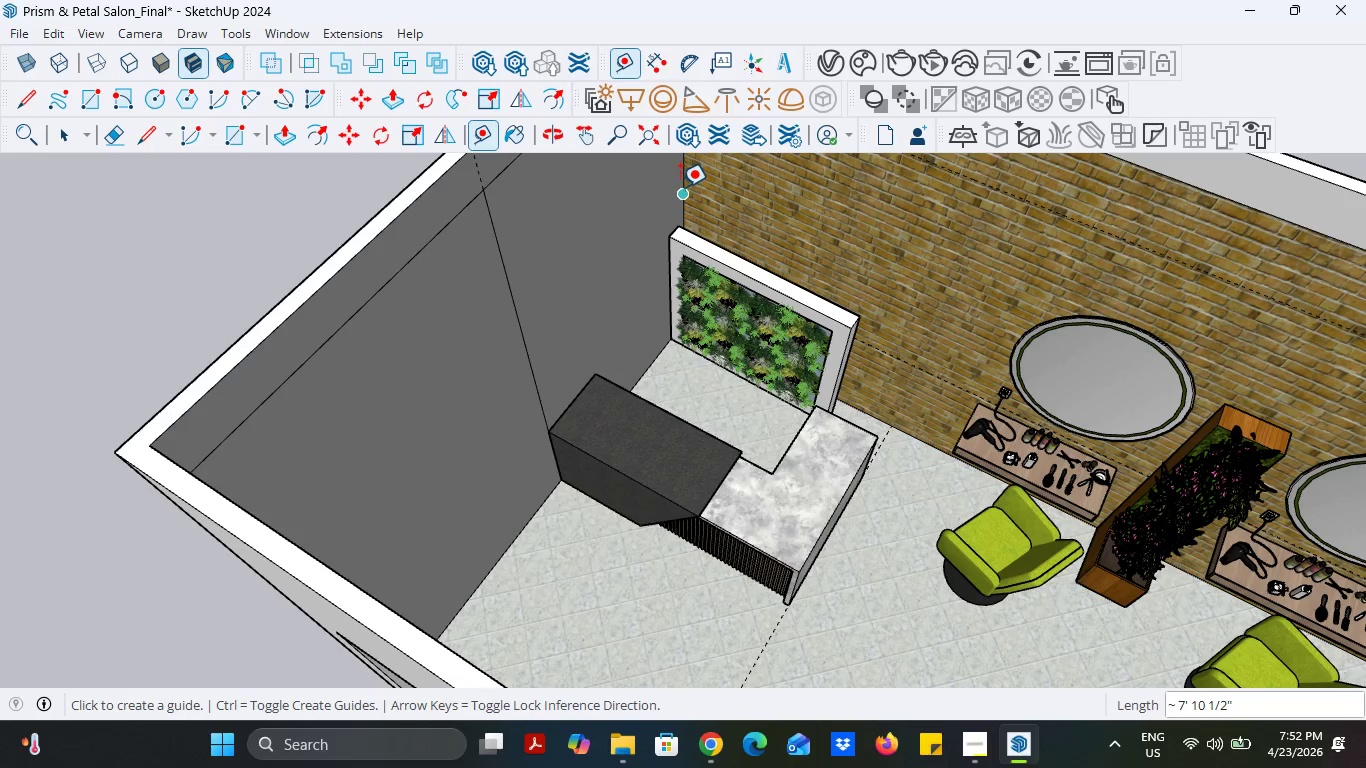 
left_click([684, 187])
 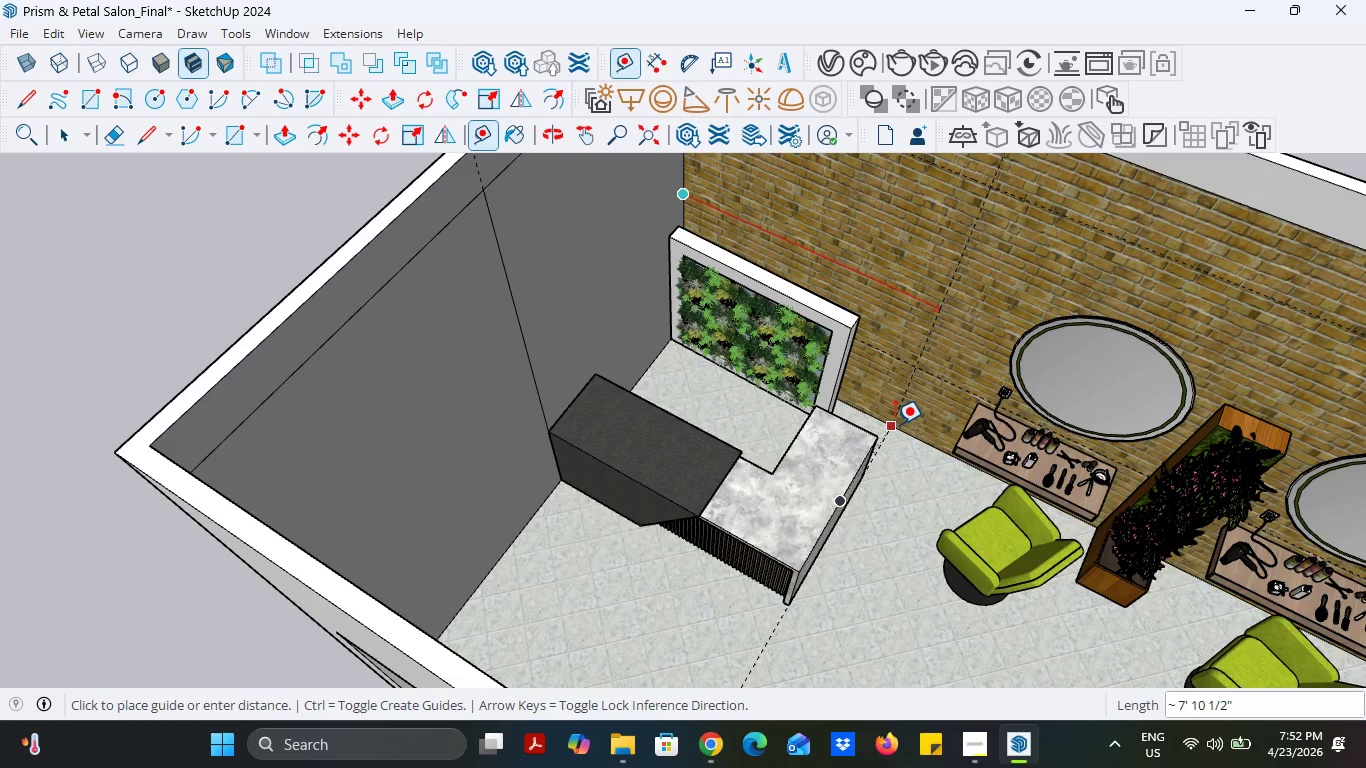 
left_click([895, 424])
 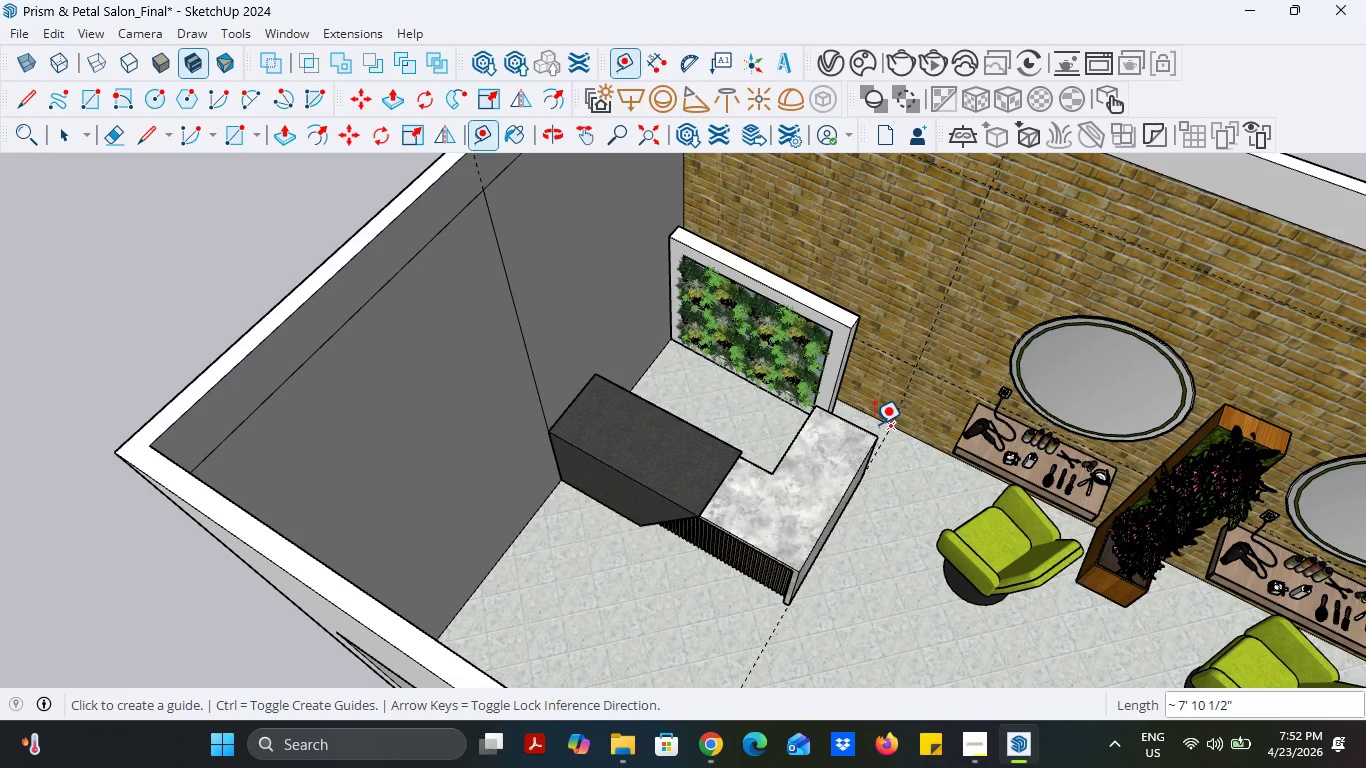 
scroll: coordinate [814, 427], scroll_direction: down, amount: 4.0
 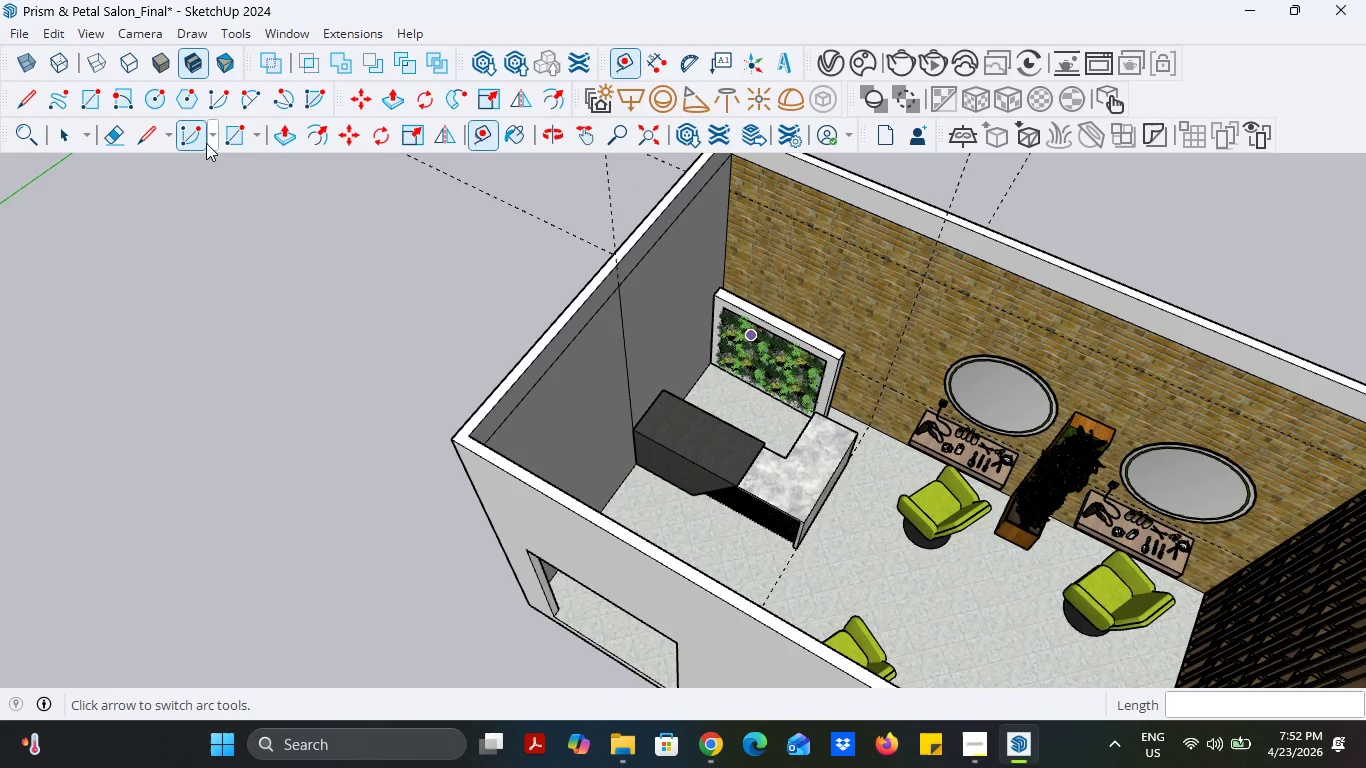 
left_click([146, 137])
 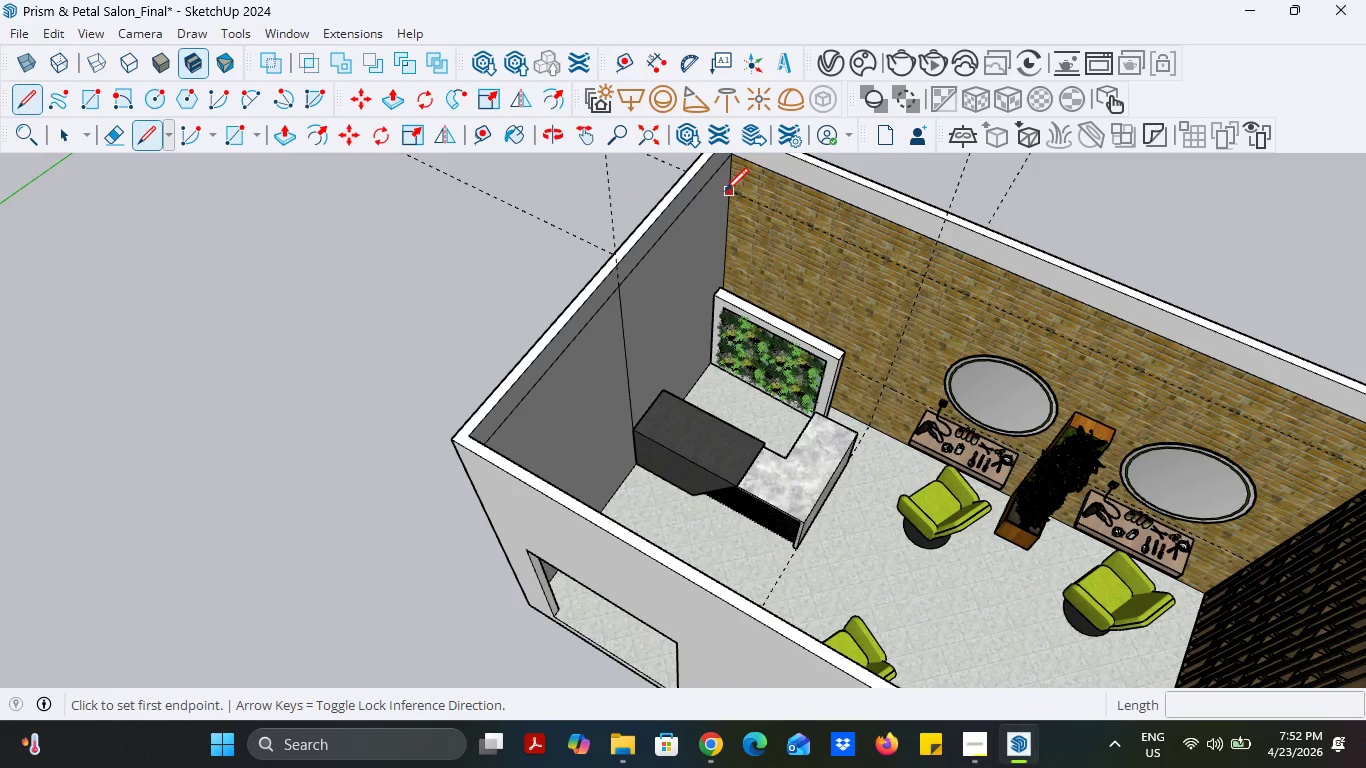 
left_click([726, 191])
 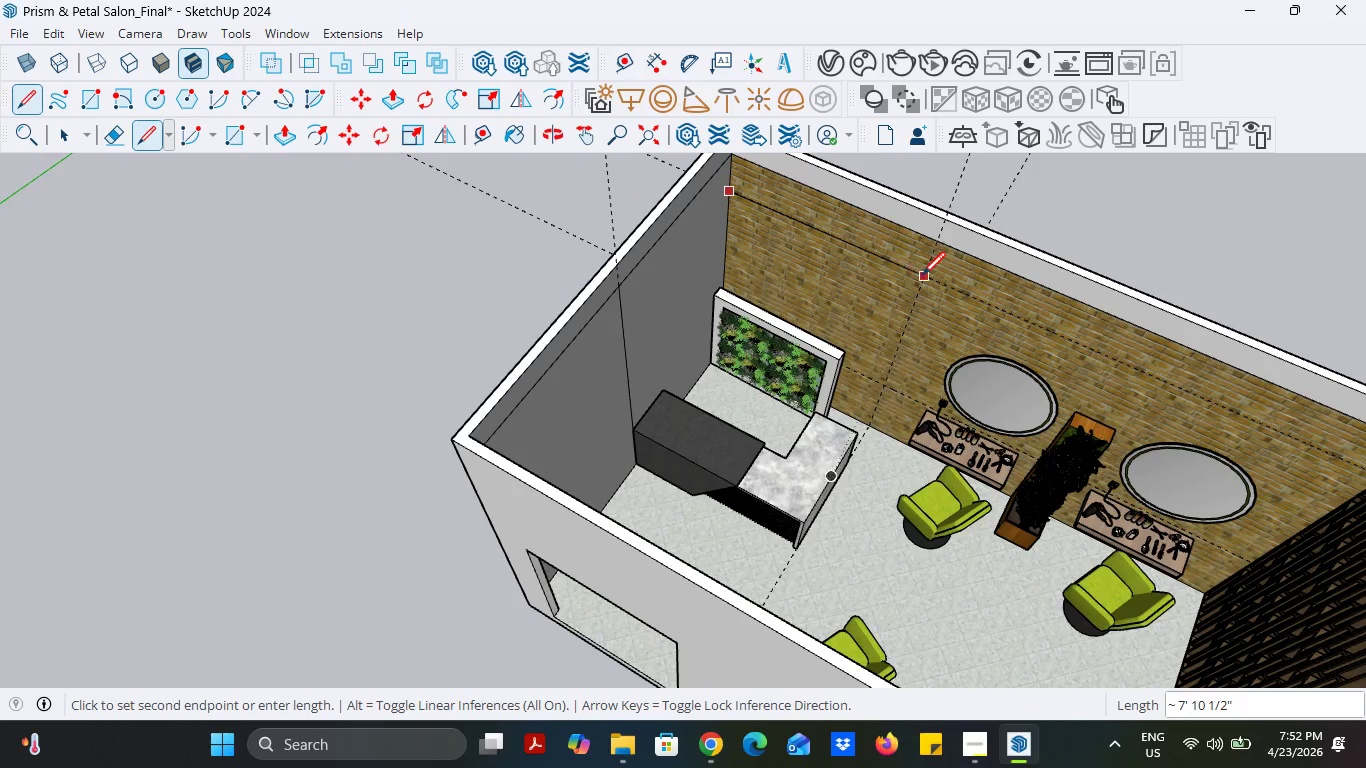 
left_click([924, 276])
 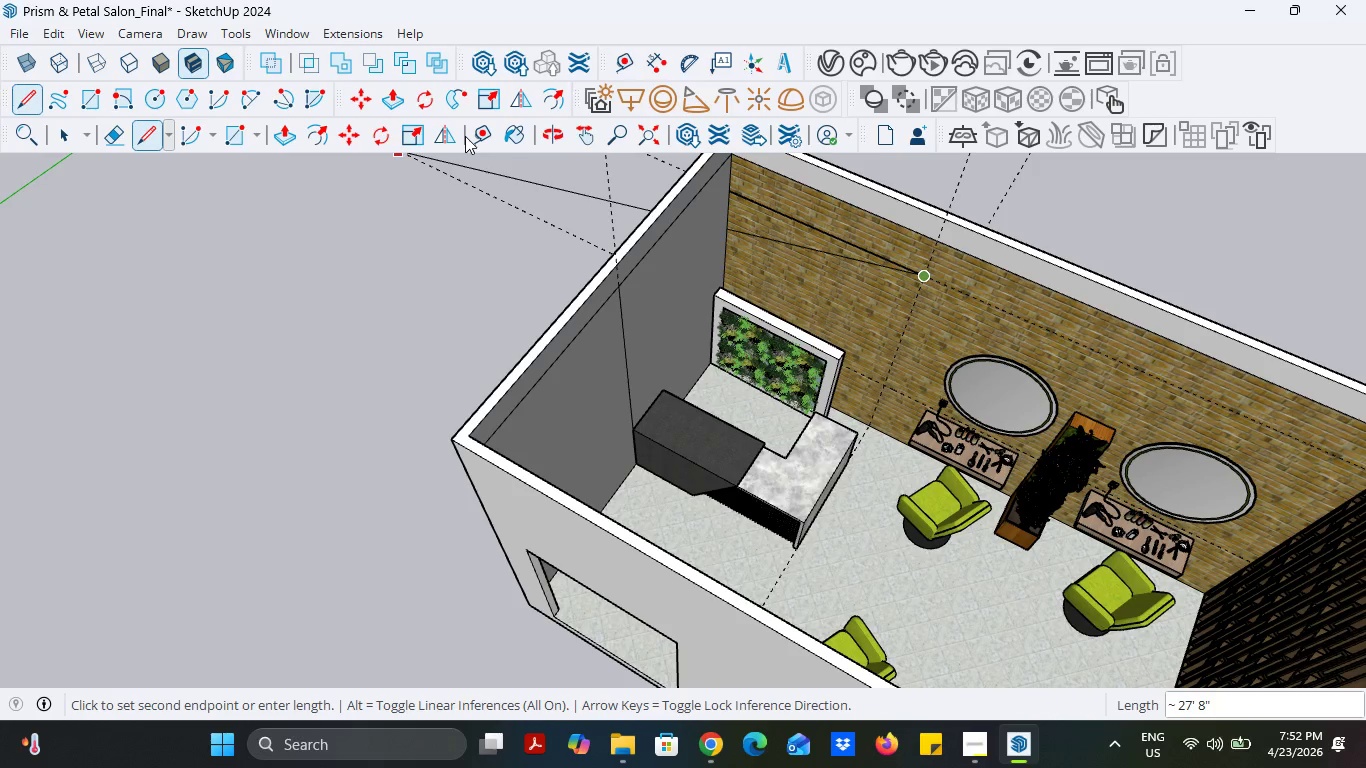 
double_click([475, 136])
 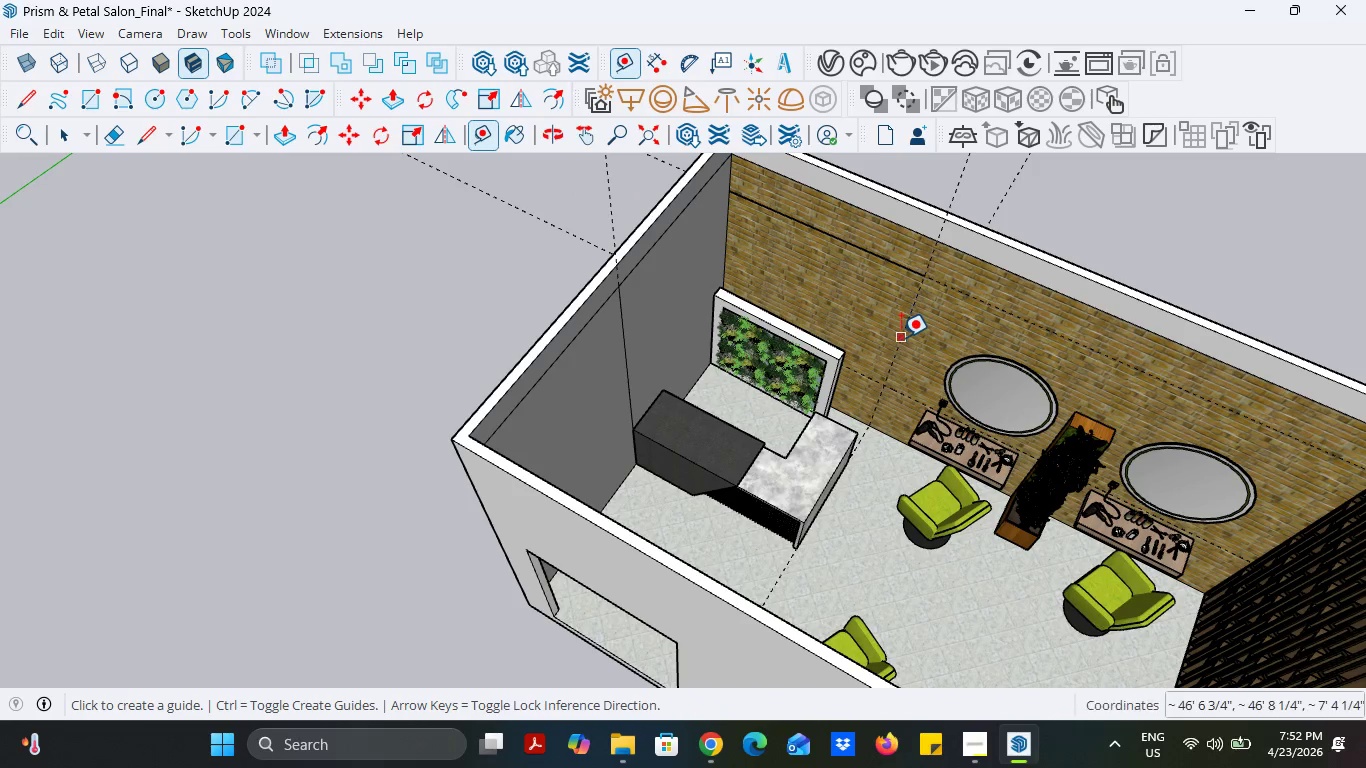 
left_click([902, 336])
 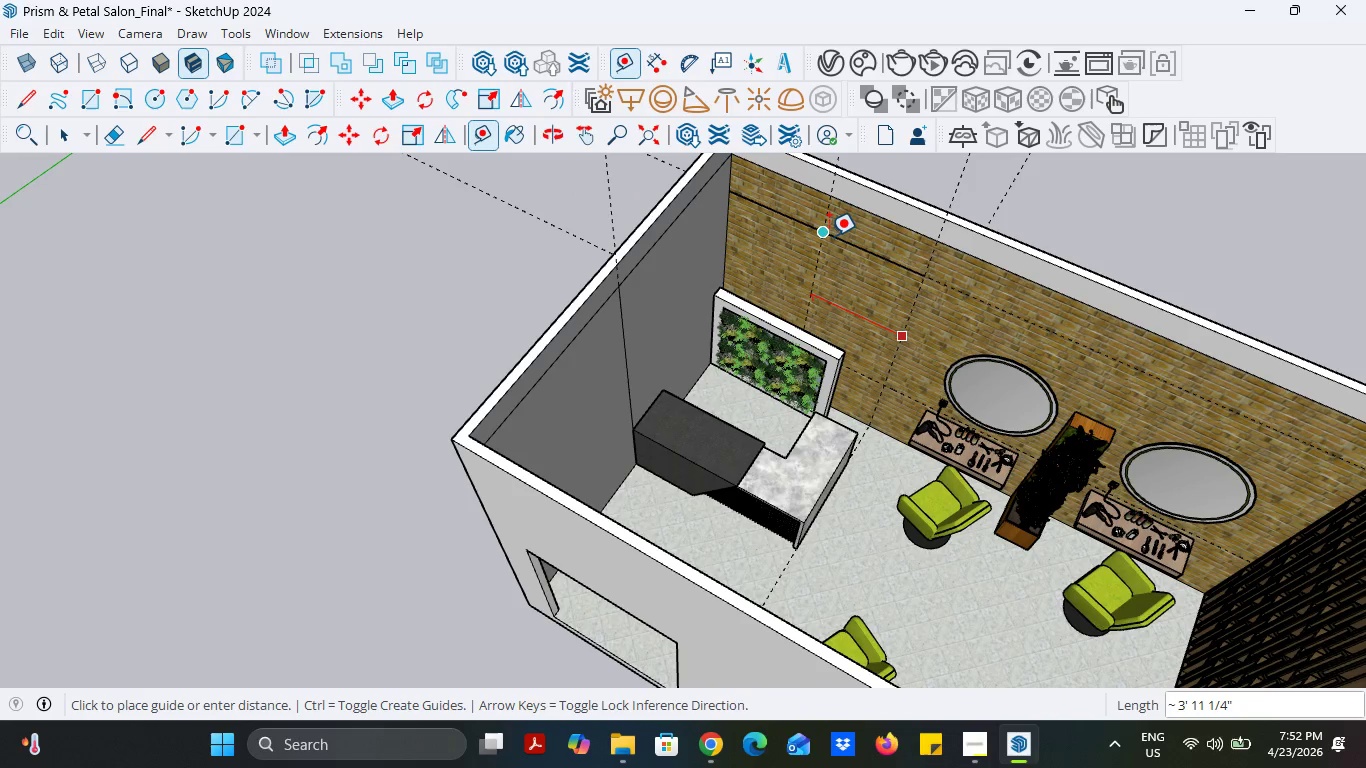 
left_click([829, 236])
 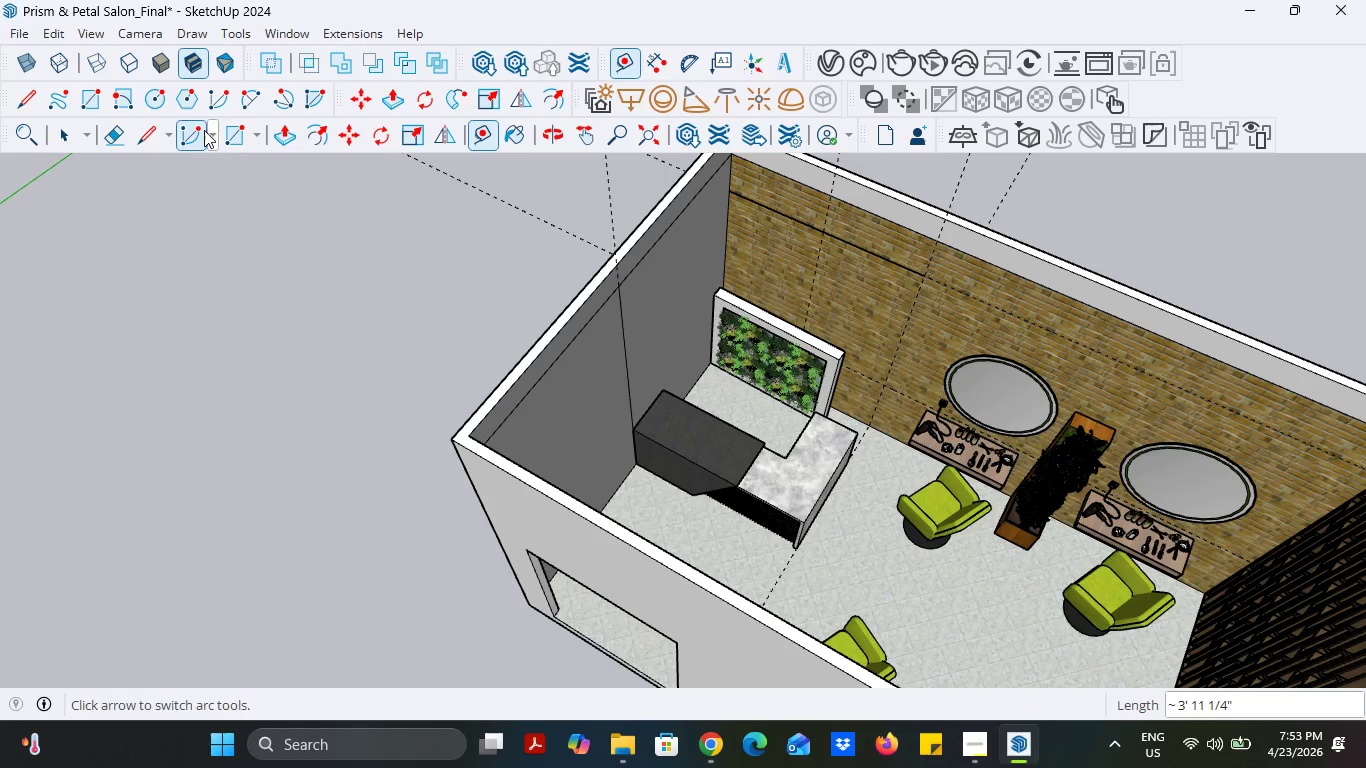 
left_click([62, 135])
 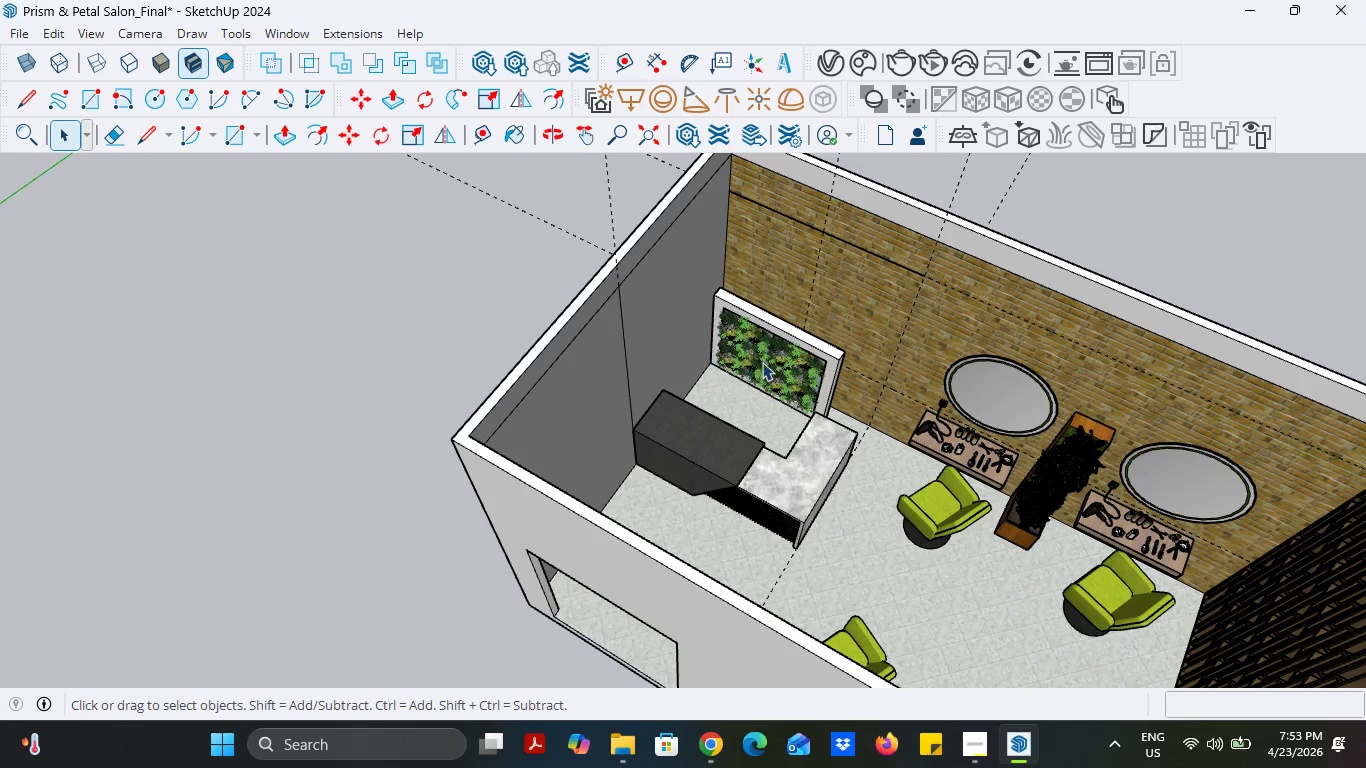 
left_click([770, 359])
 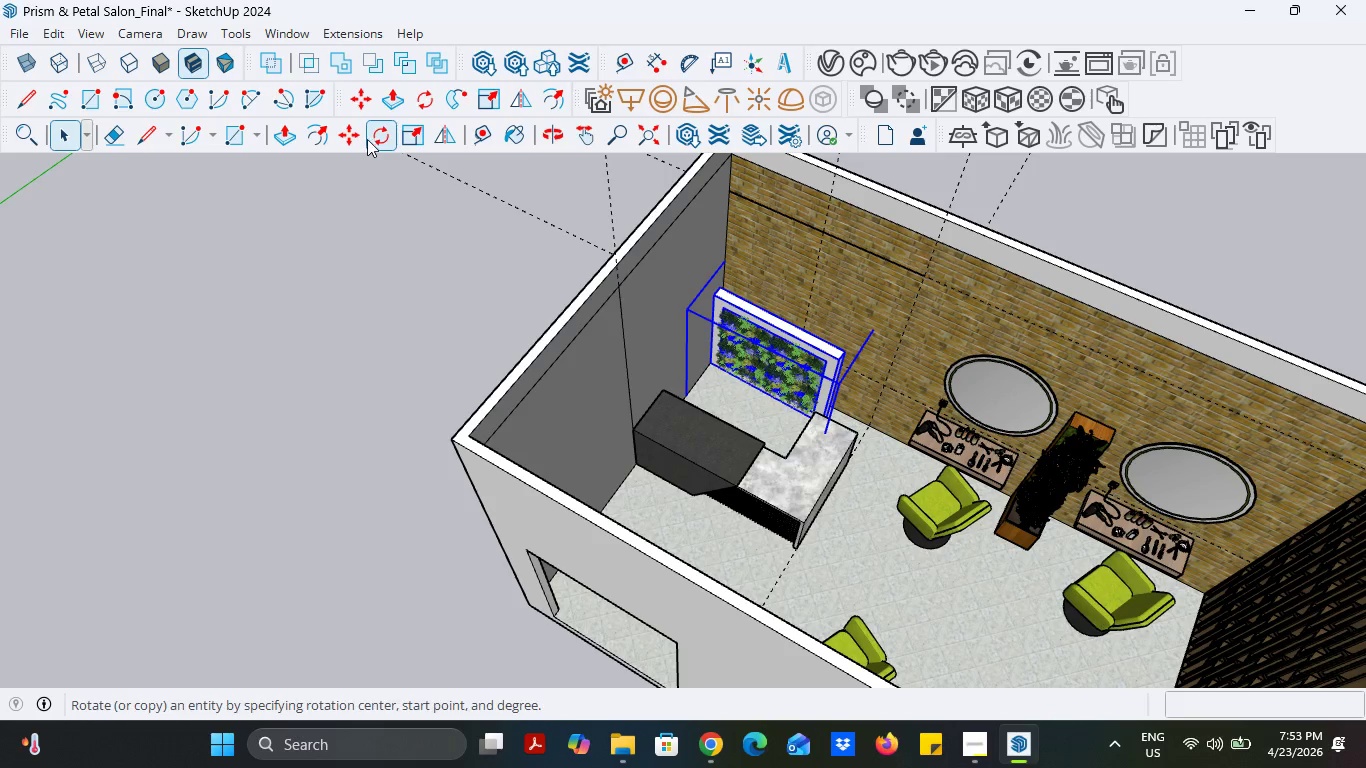 
left_click([361, 139])
 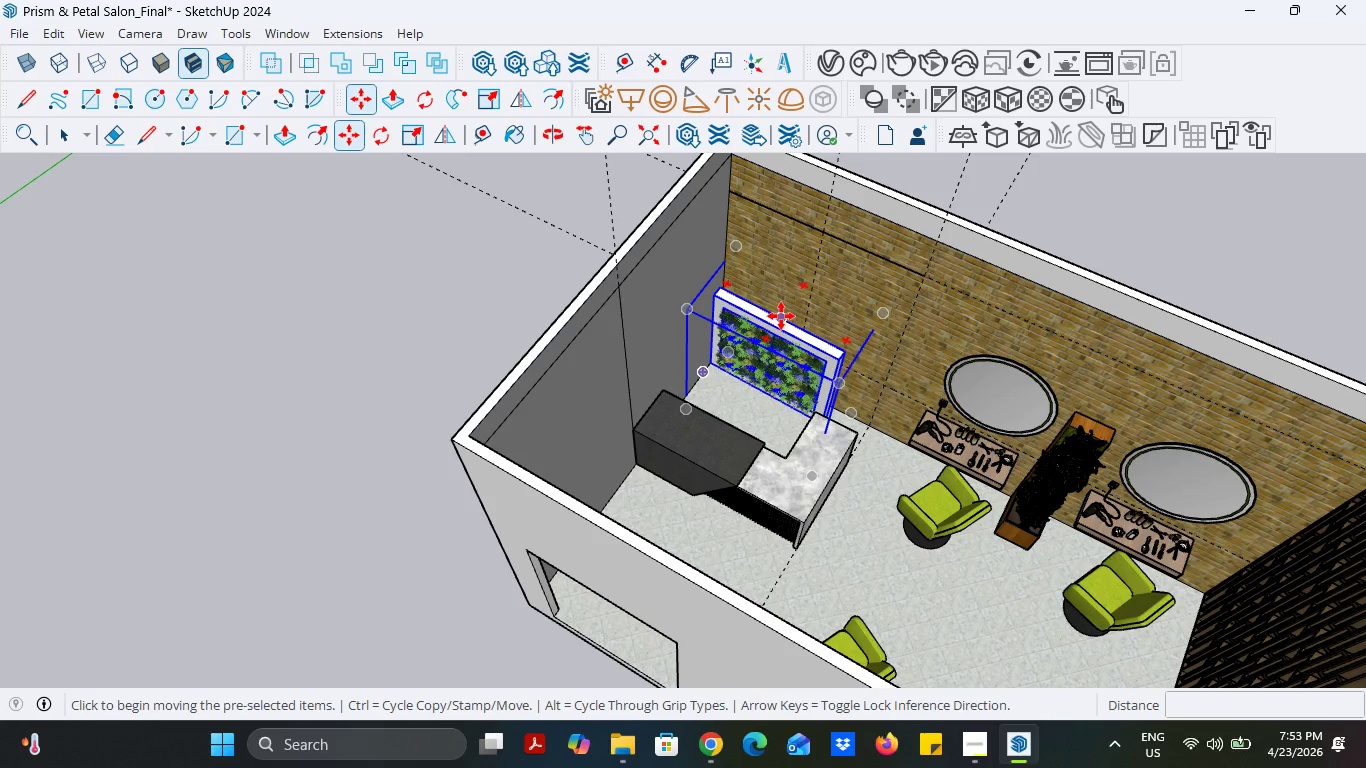 
left_click([781, 316])
 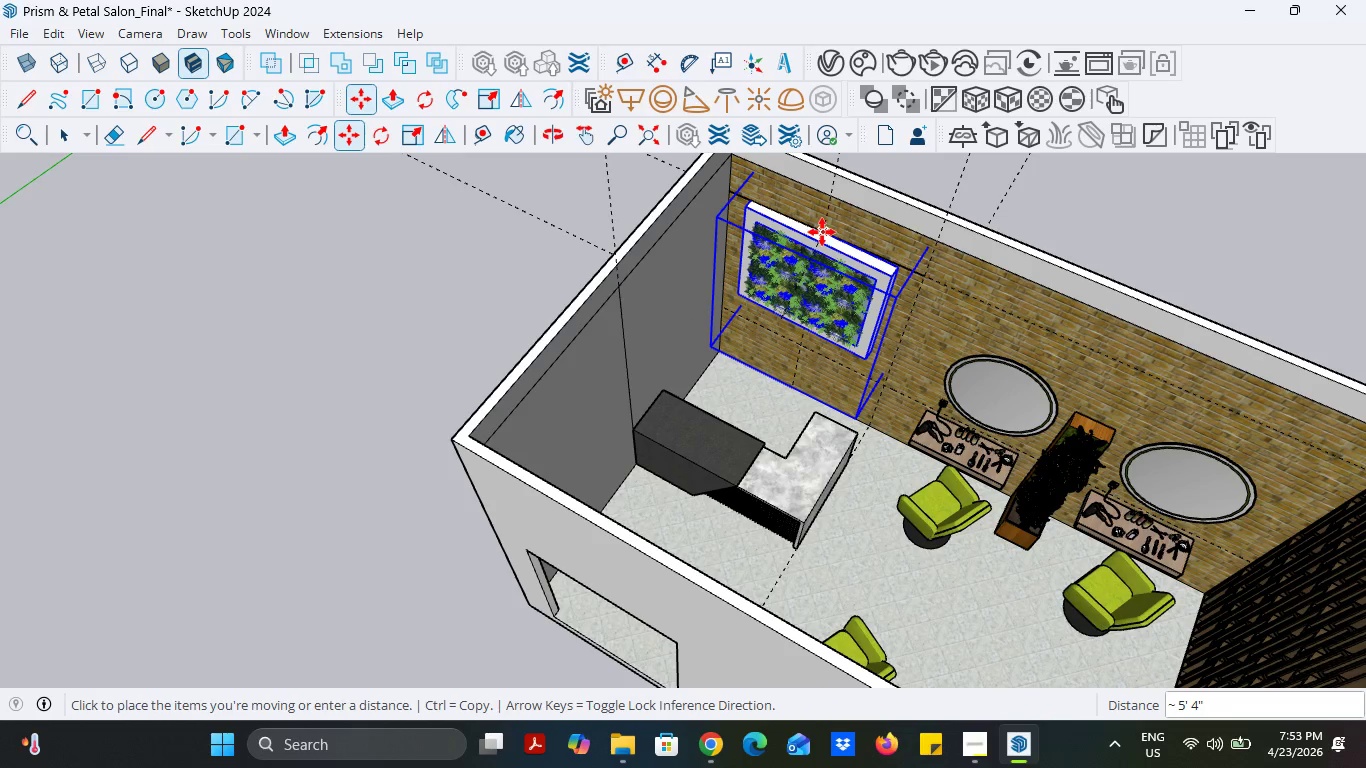 
left_click([822, 232])
 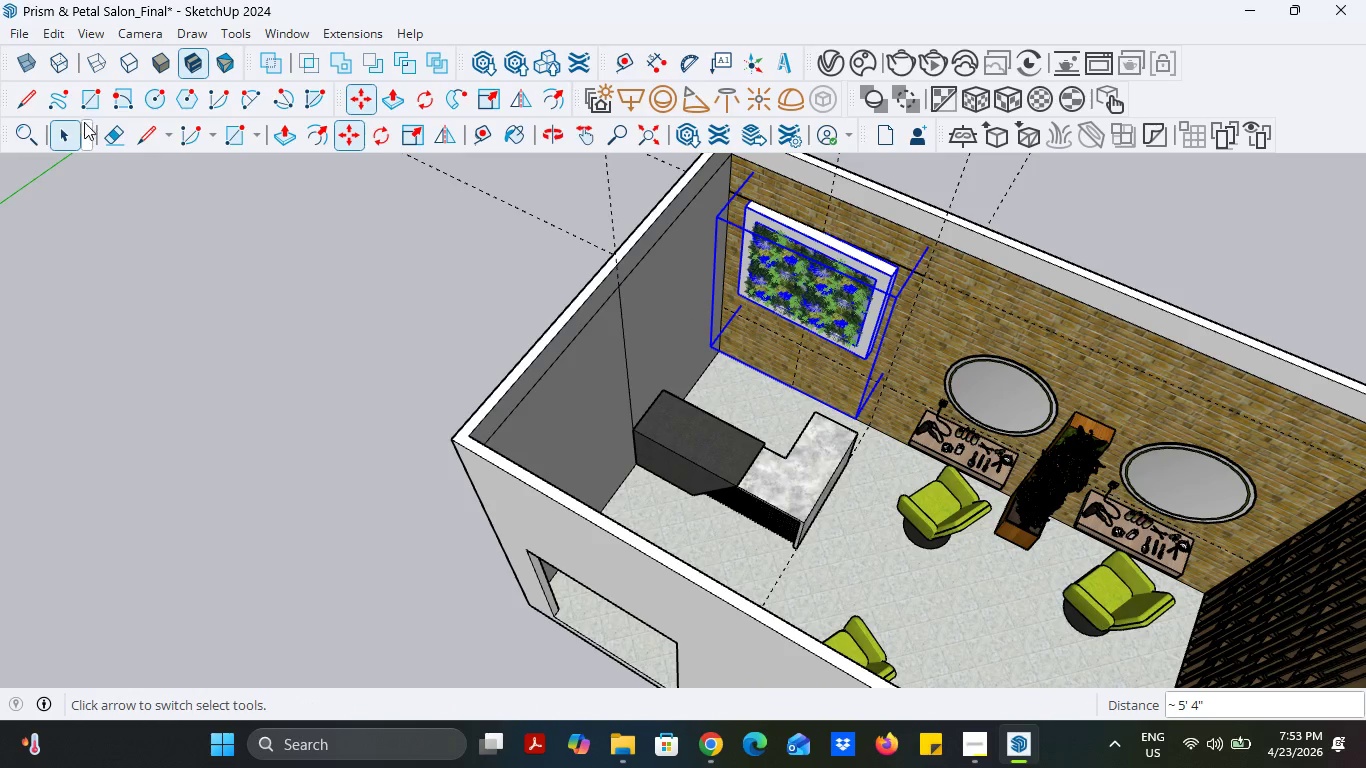 
double_click([251, 253])
 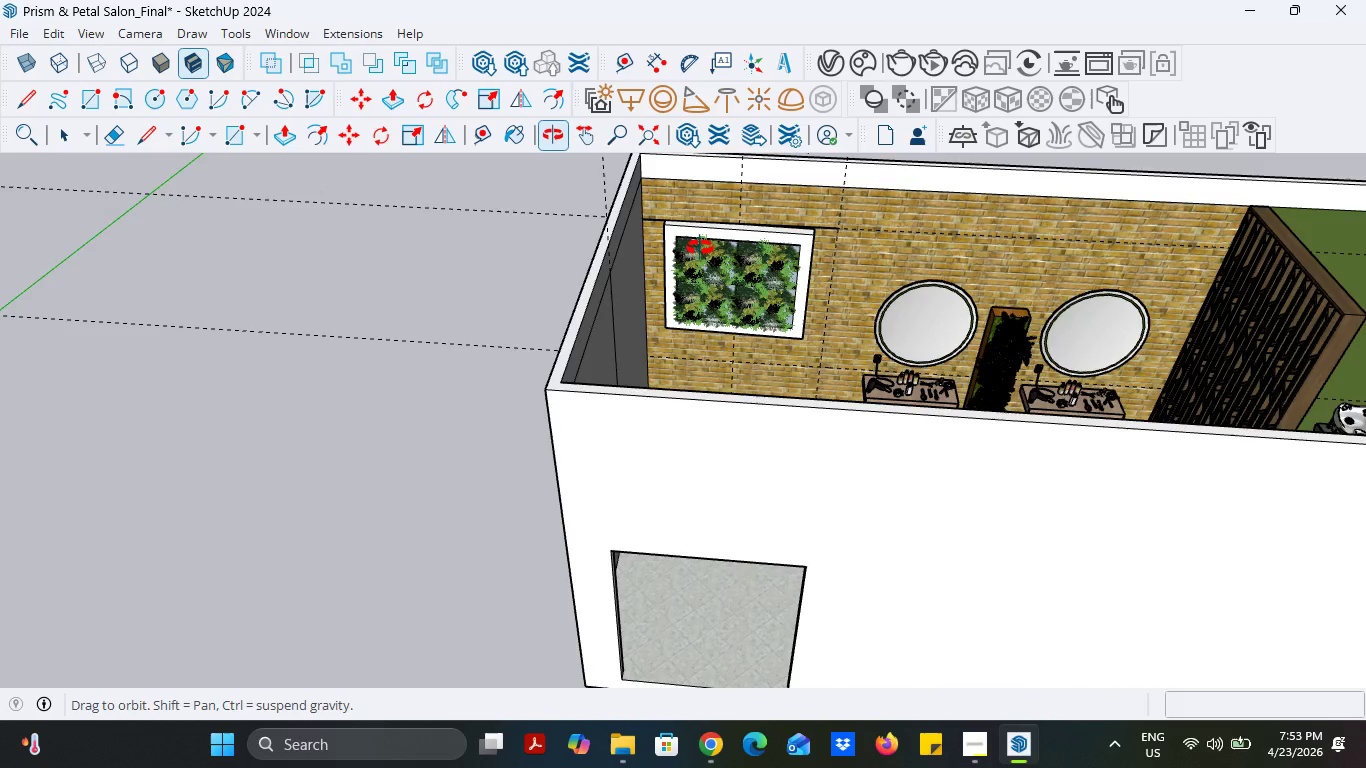 
scroll: coordinate [854, 257], scroll_direction: up, amount: 13.0
 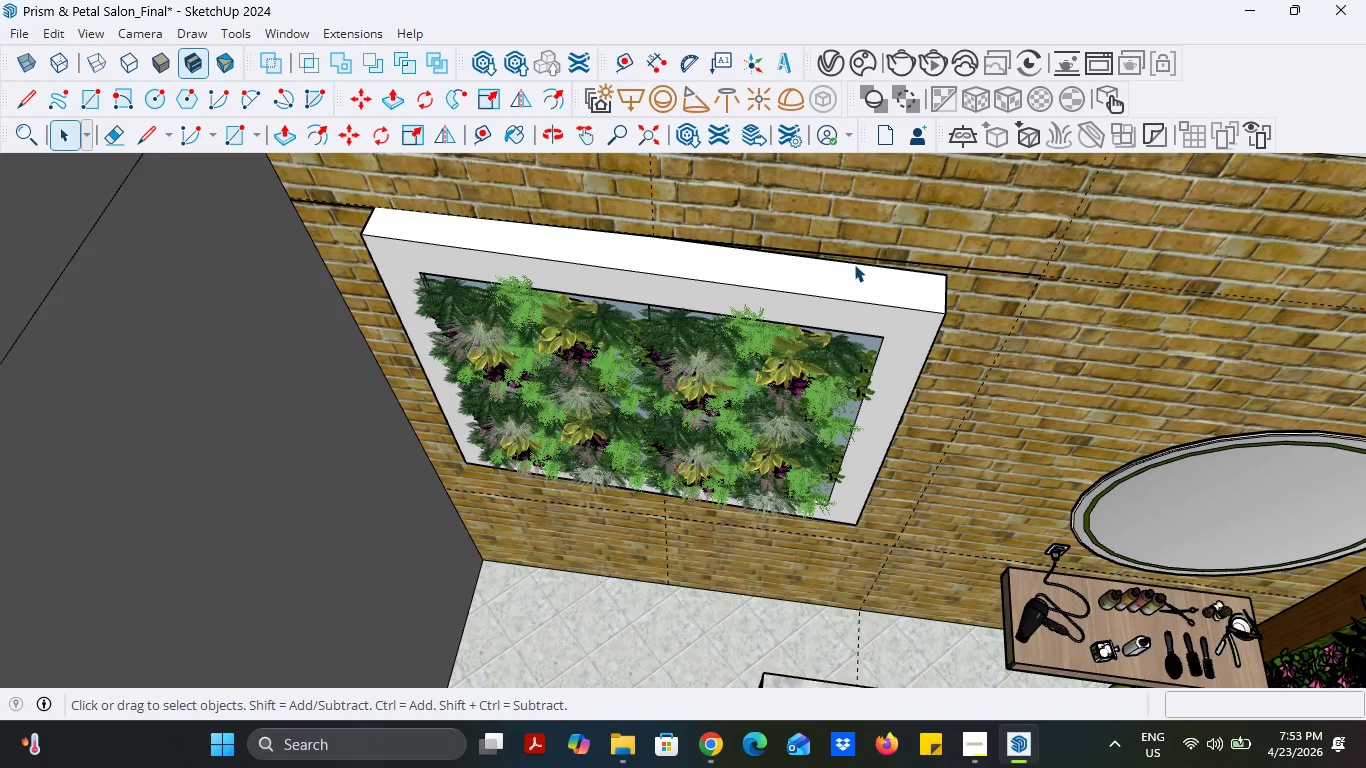 
key(Control+Z)
 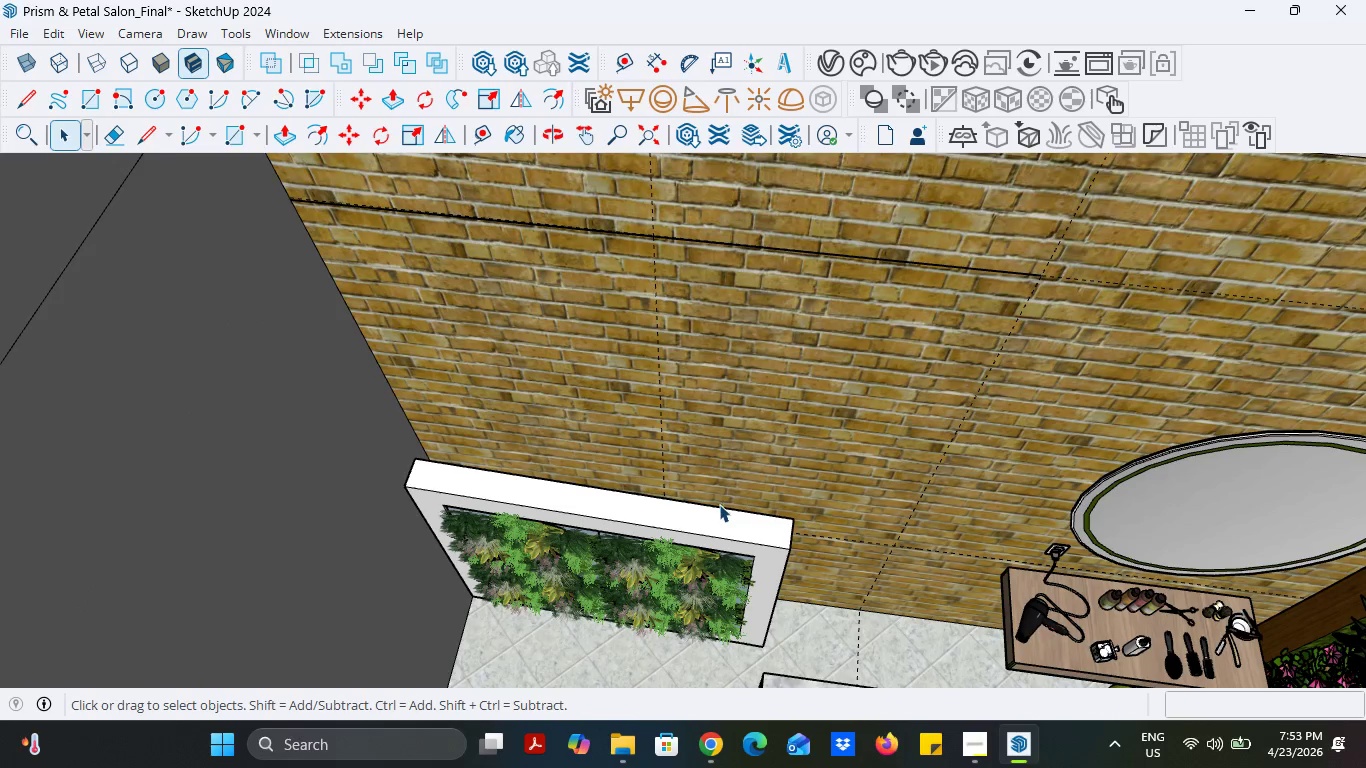 
left_click([710, 519])
 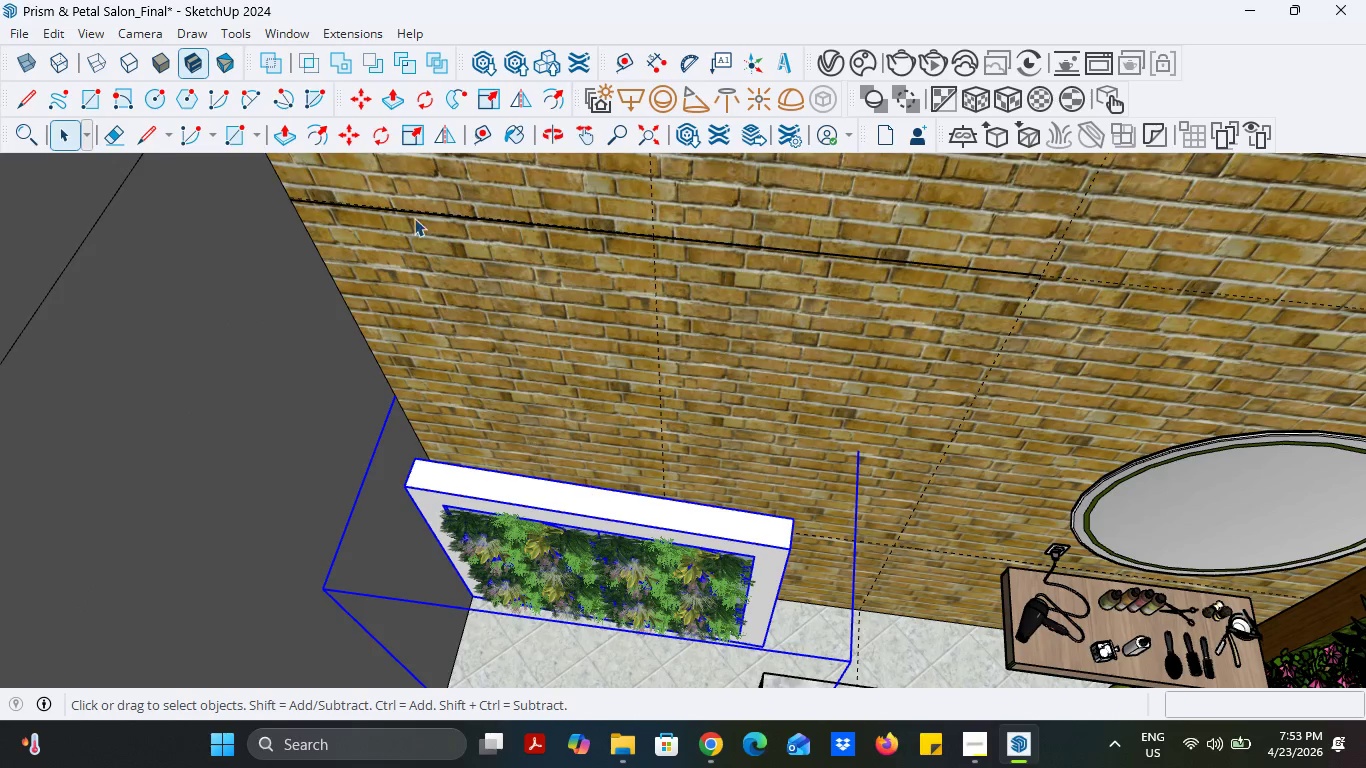 
left_click([355, 135])
 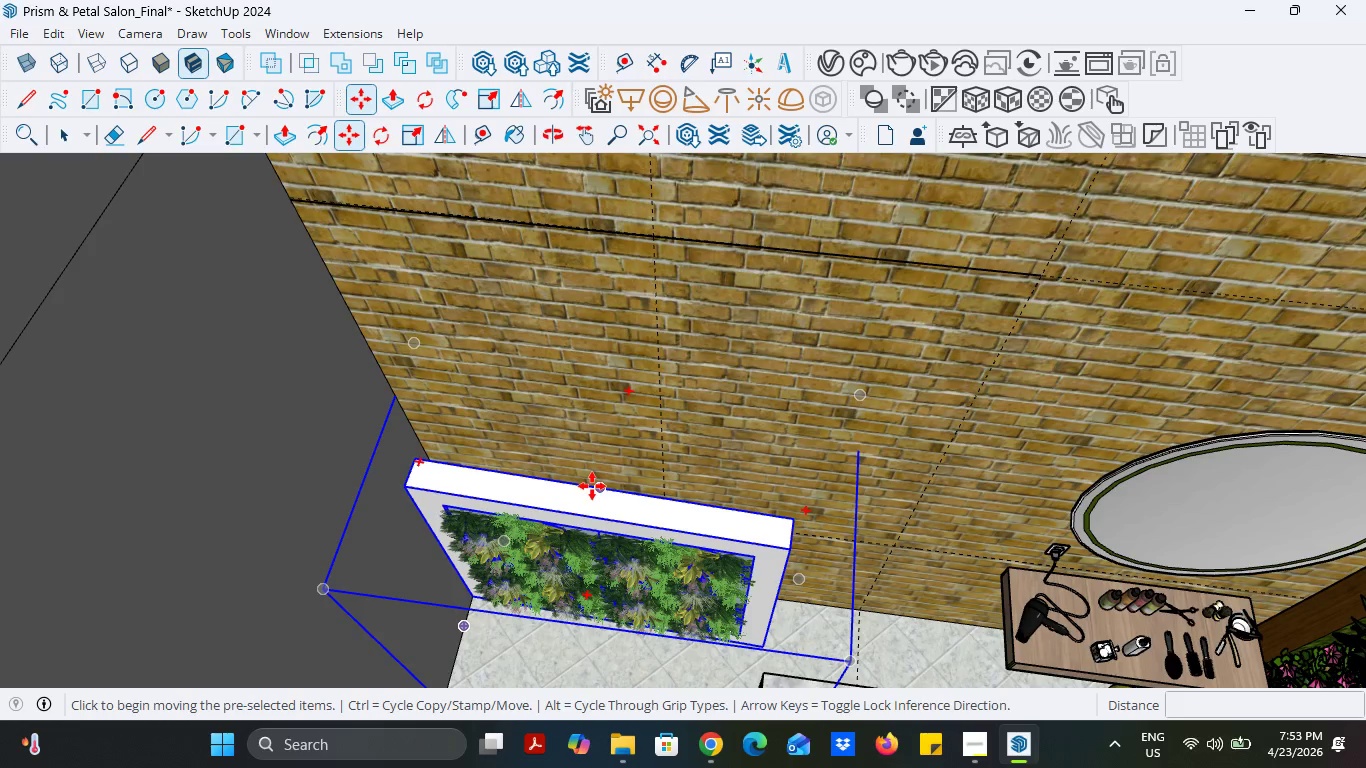 
left_click([600, 487])
 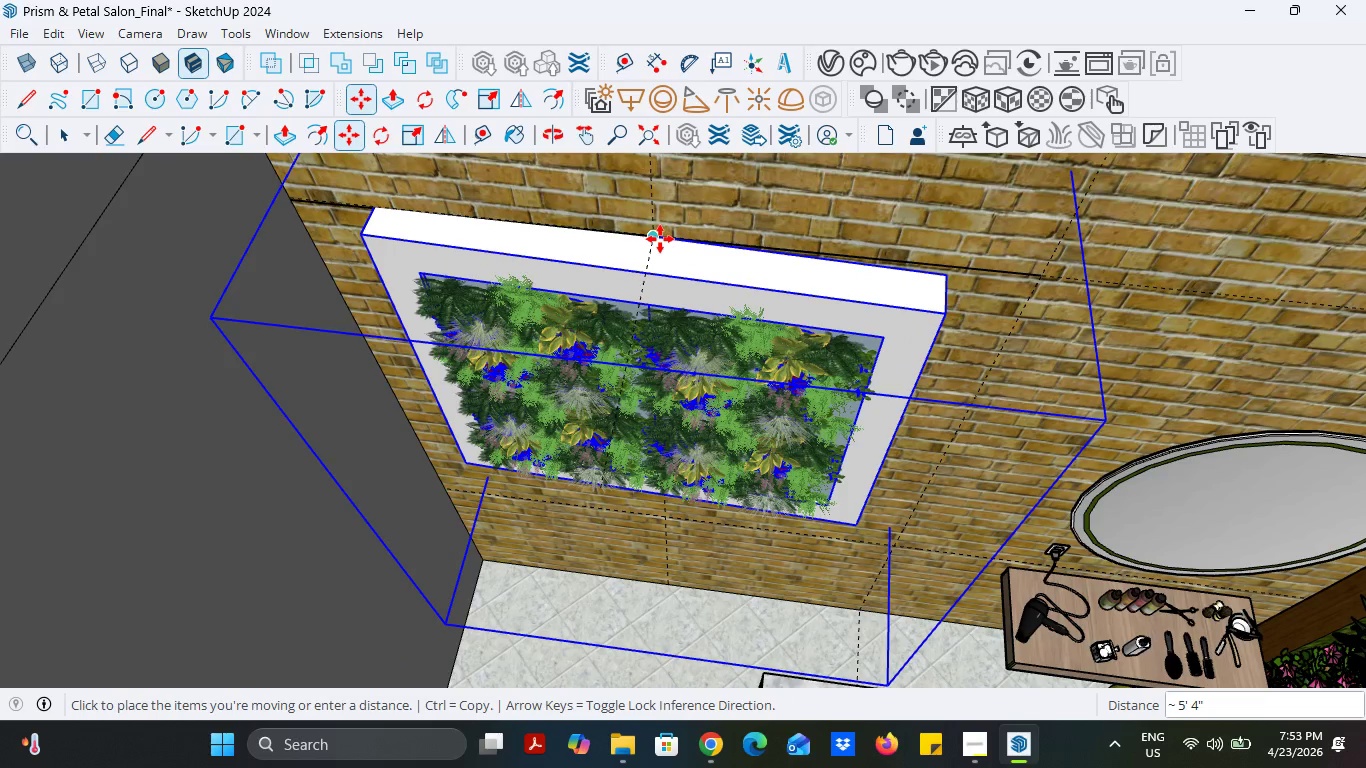 
left_click([660, 239])
 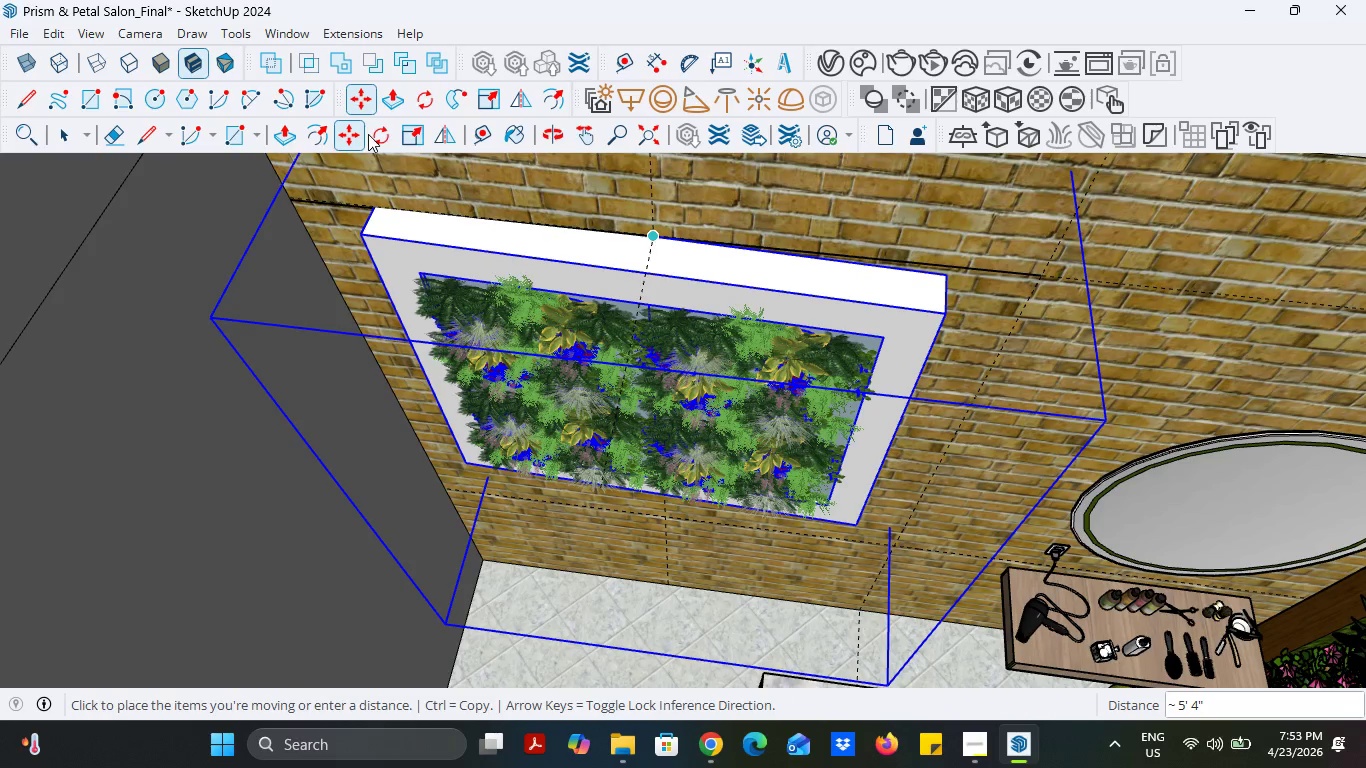 
left_click([379, 134])
 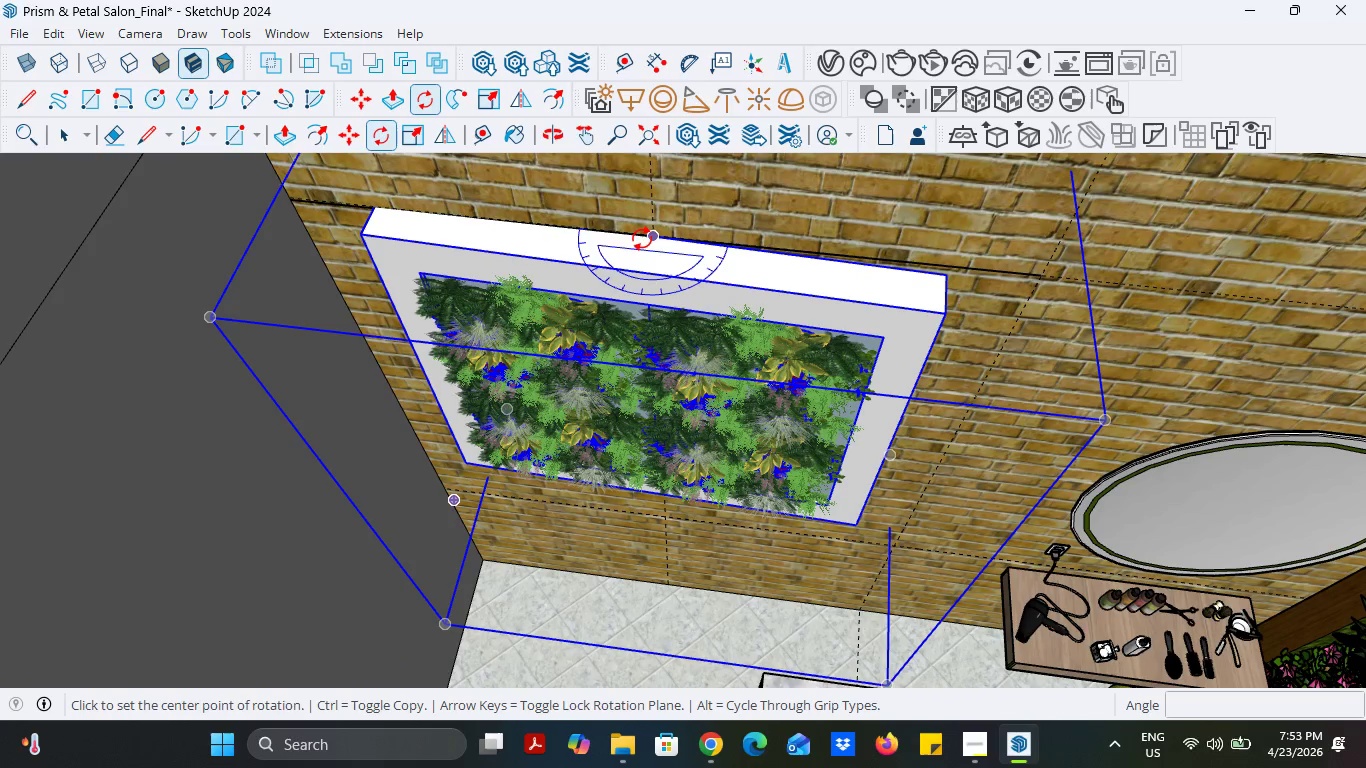 
left_click([646, 239])
 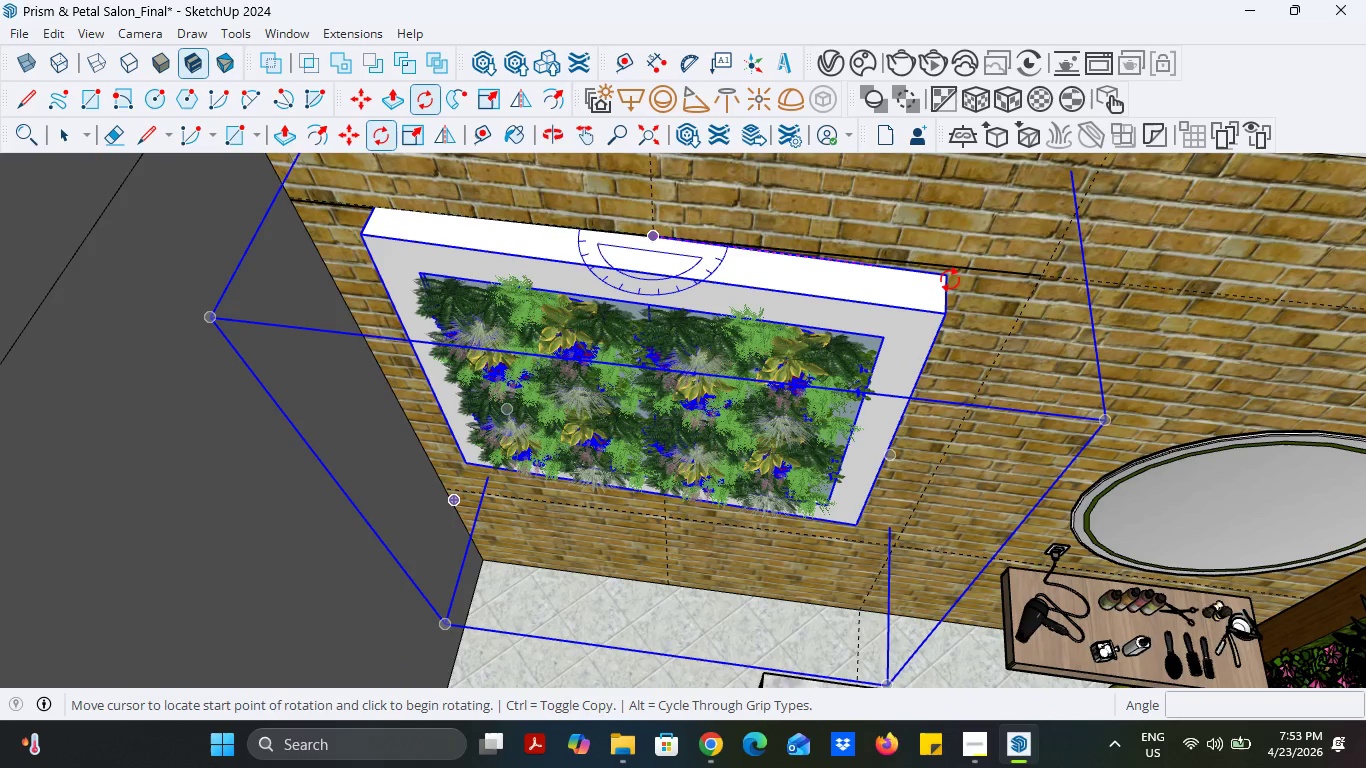 
left_click([950, 280])
 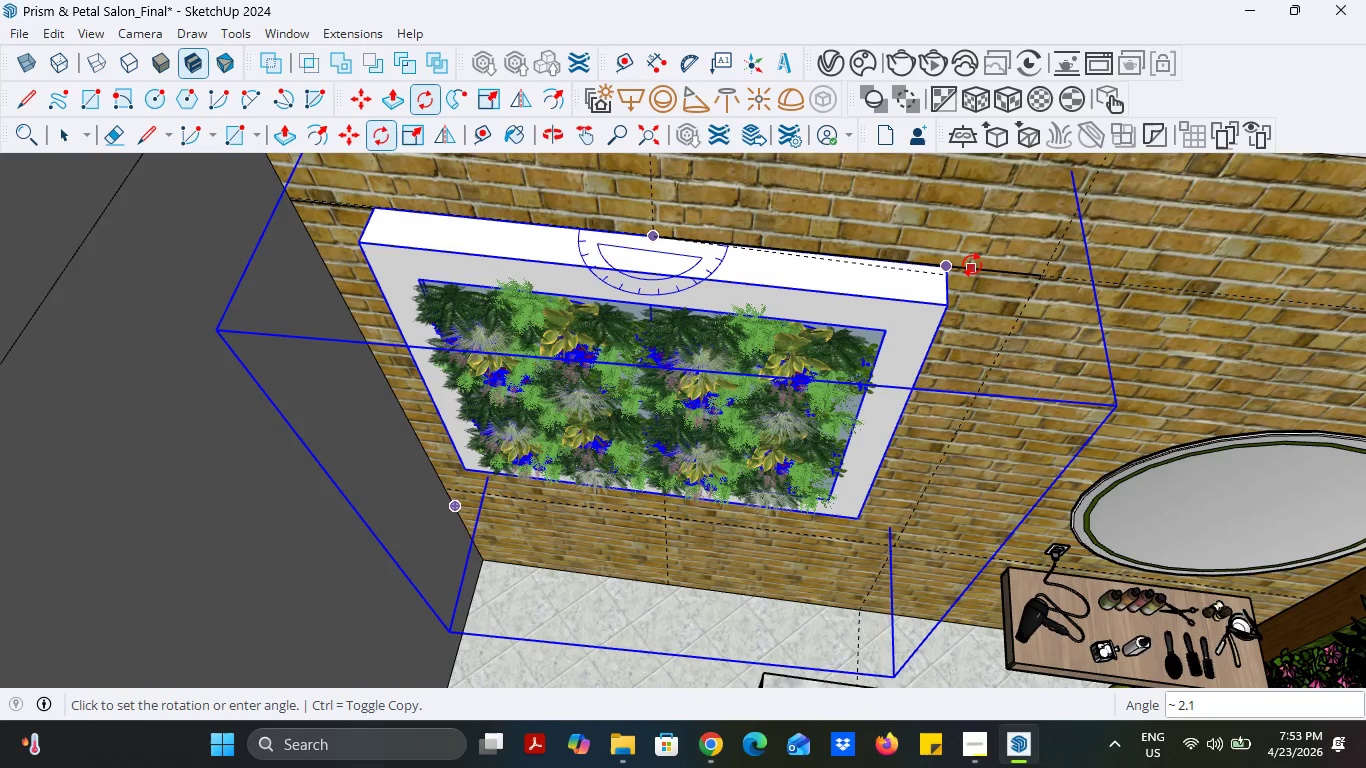 
left_click([972, 265])
 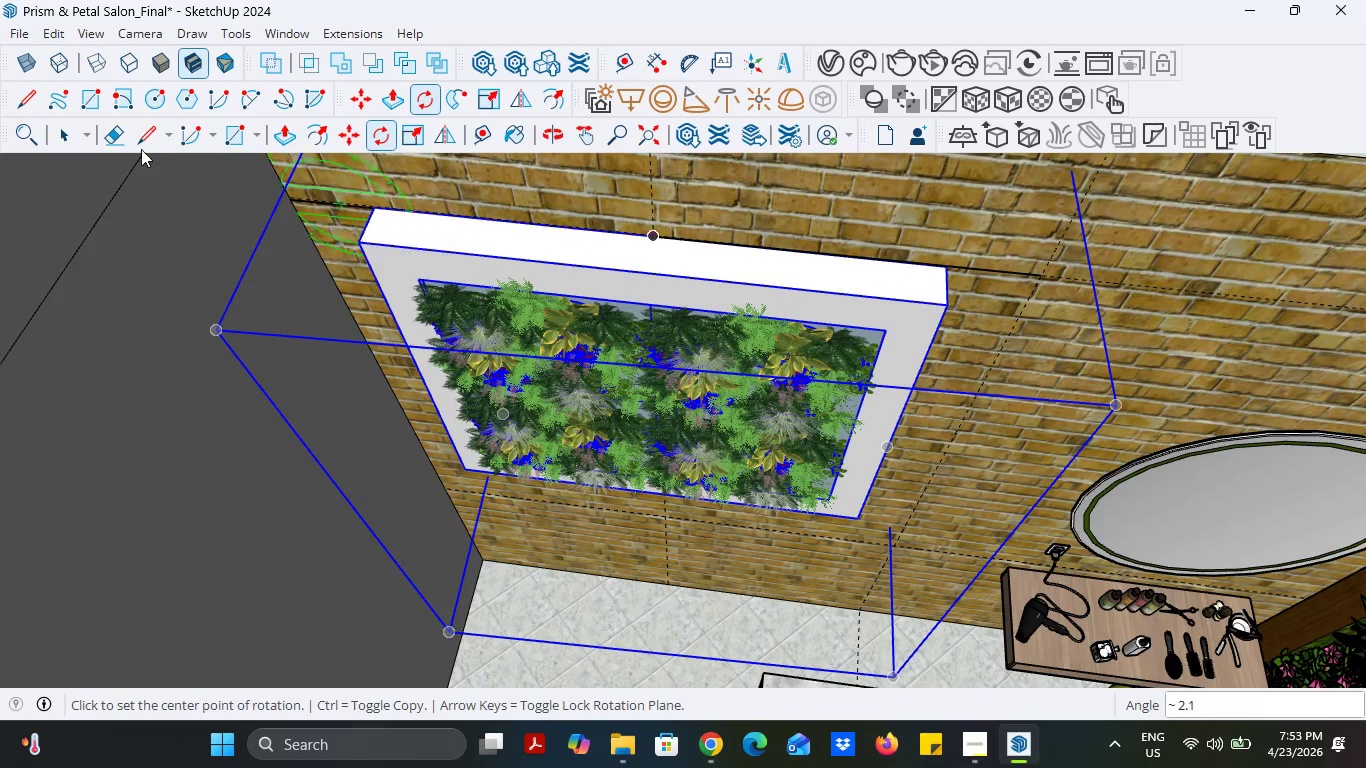 
left_click([73, 140])
 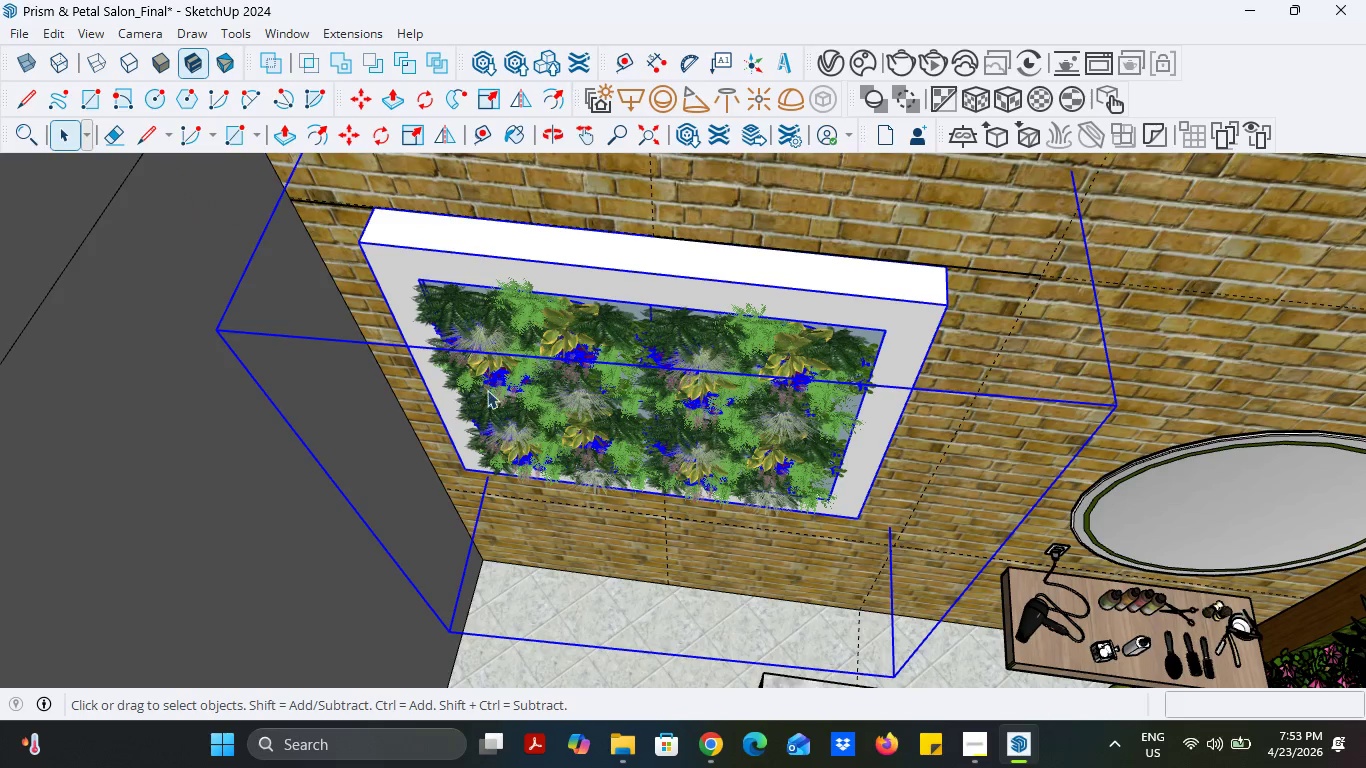 
scroll: coordinate [533, 432], scroll_direction: down, amount: 4.0
 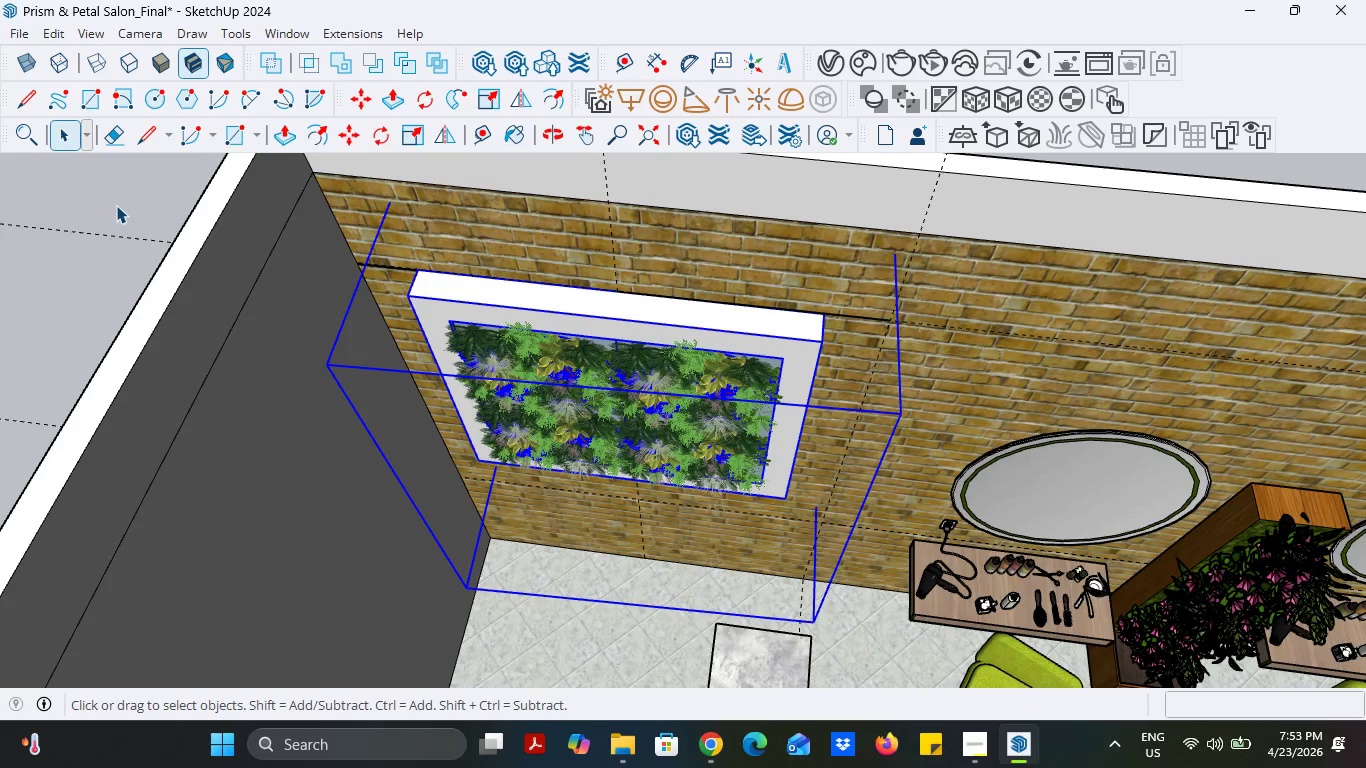 
left_click([120, 196])
 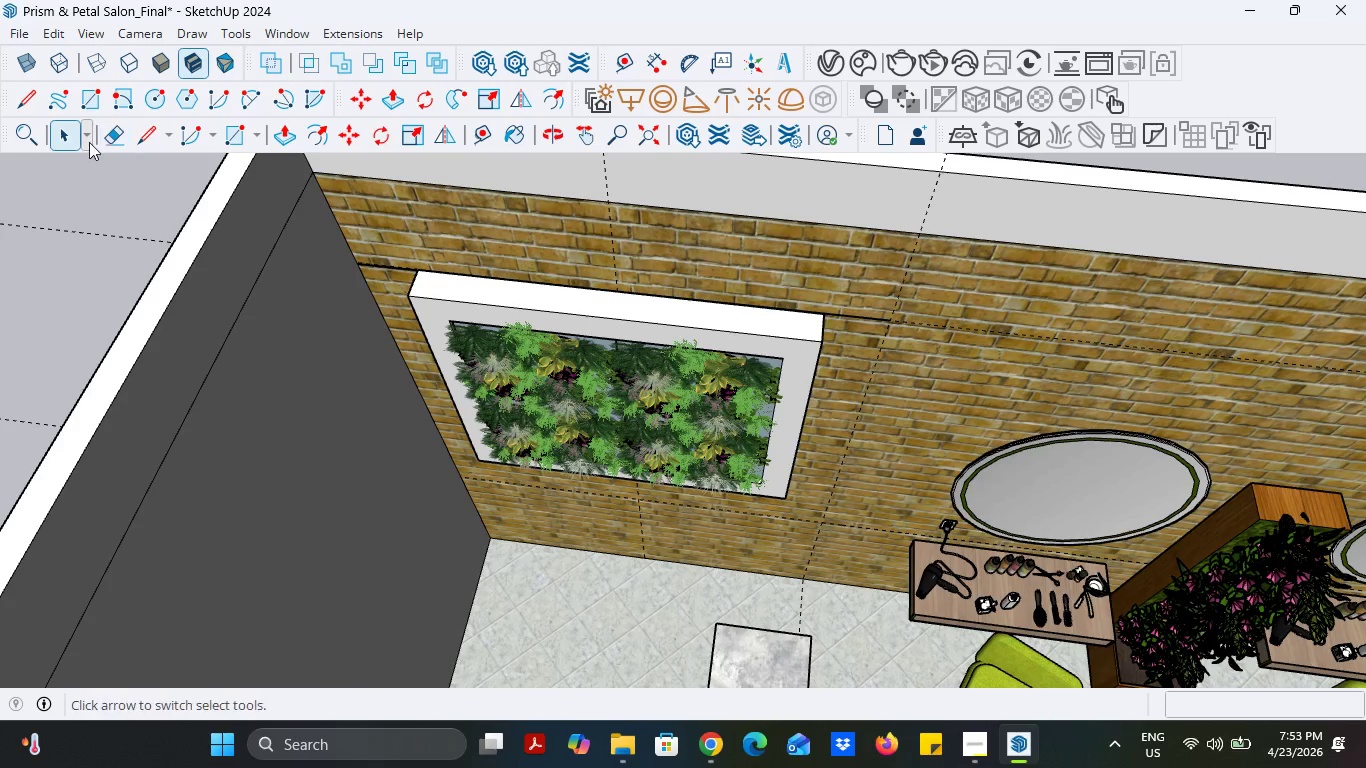 
left_click([99, 140])
 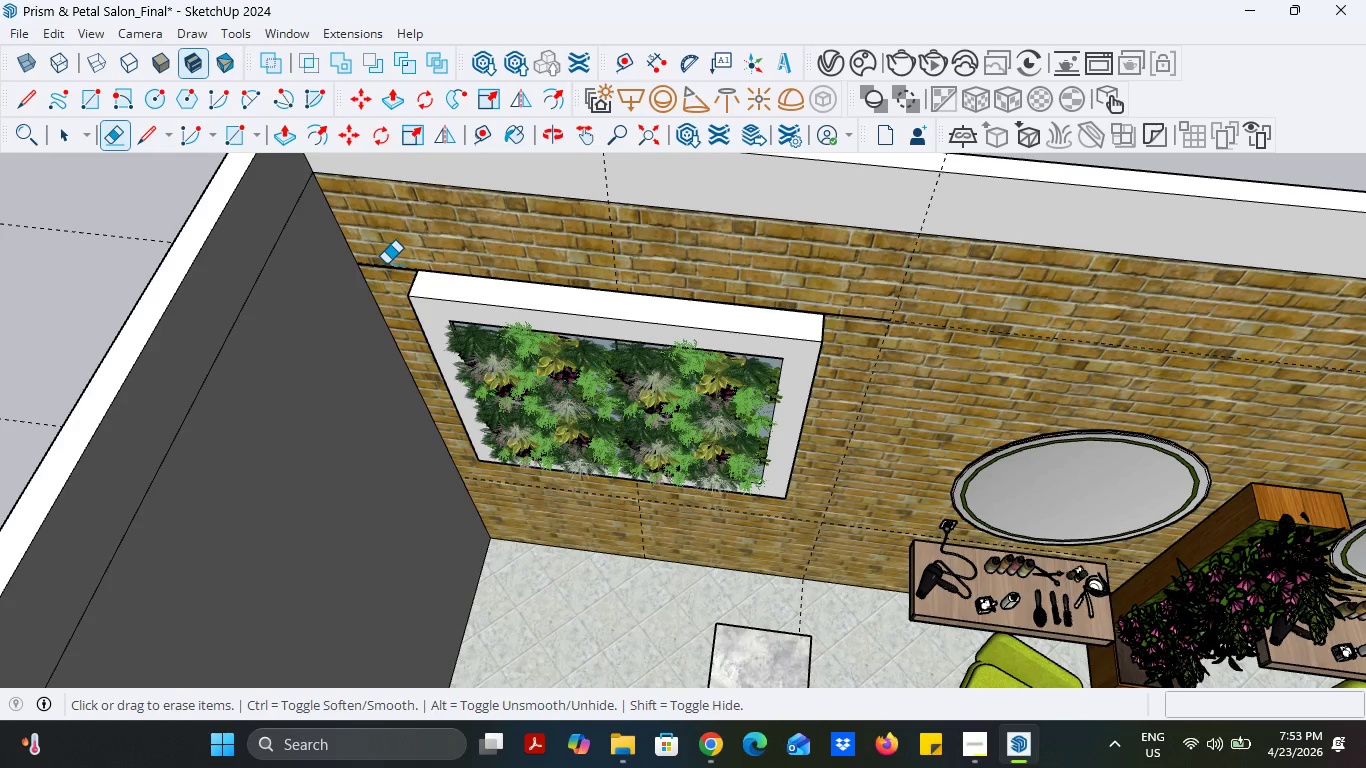 
left_click_drag(start_coordinate=[386, 264], to_coordinate=[389, 280])
 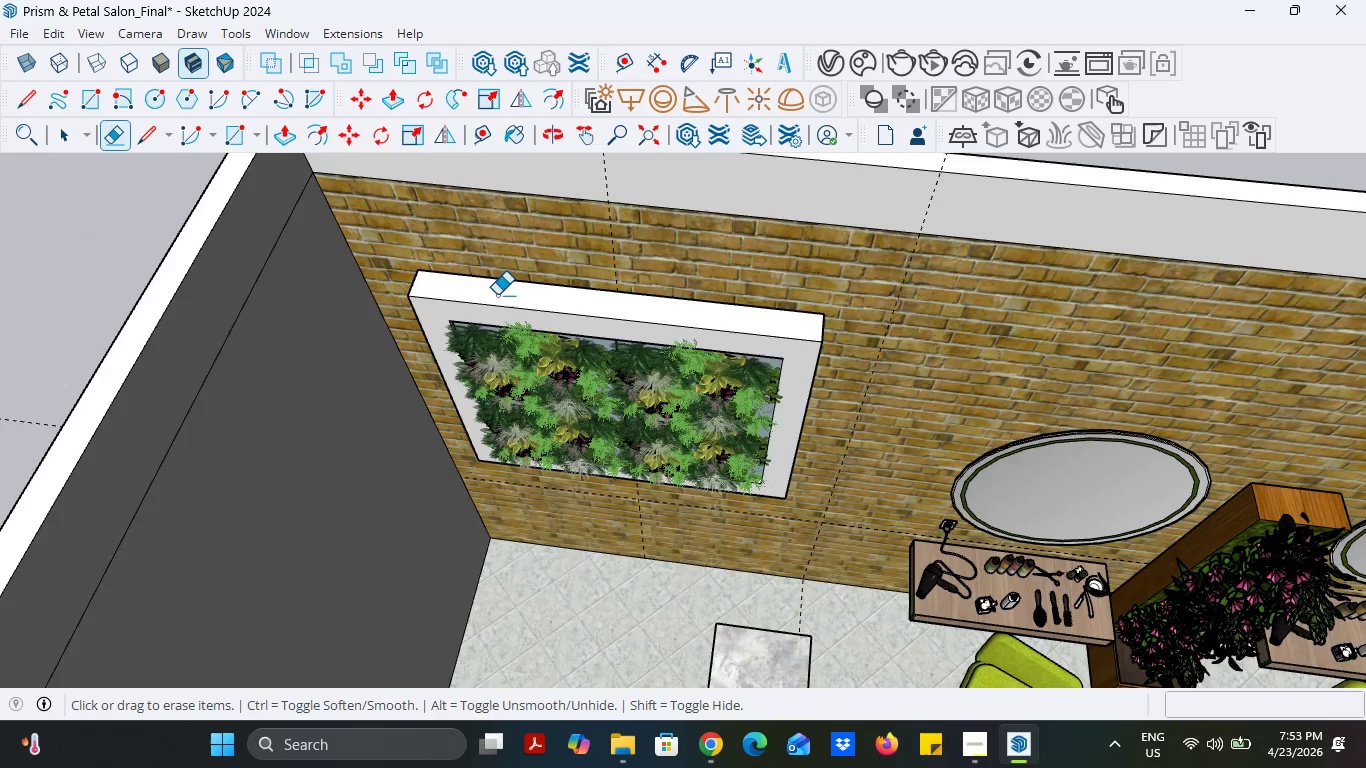 
scroll: coordinate [500, 313], scroll_direction: down, amount: 3.0
 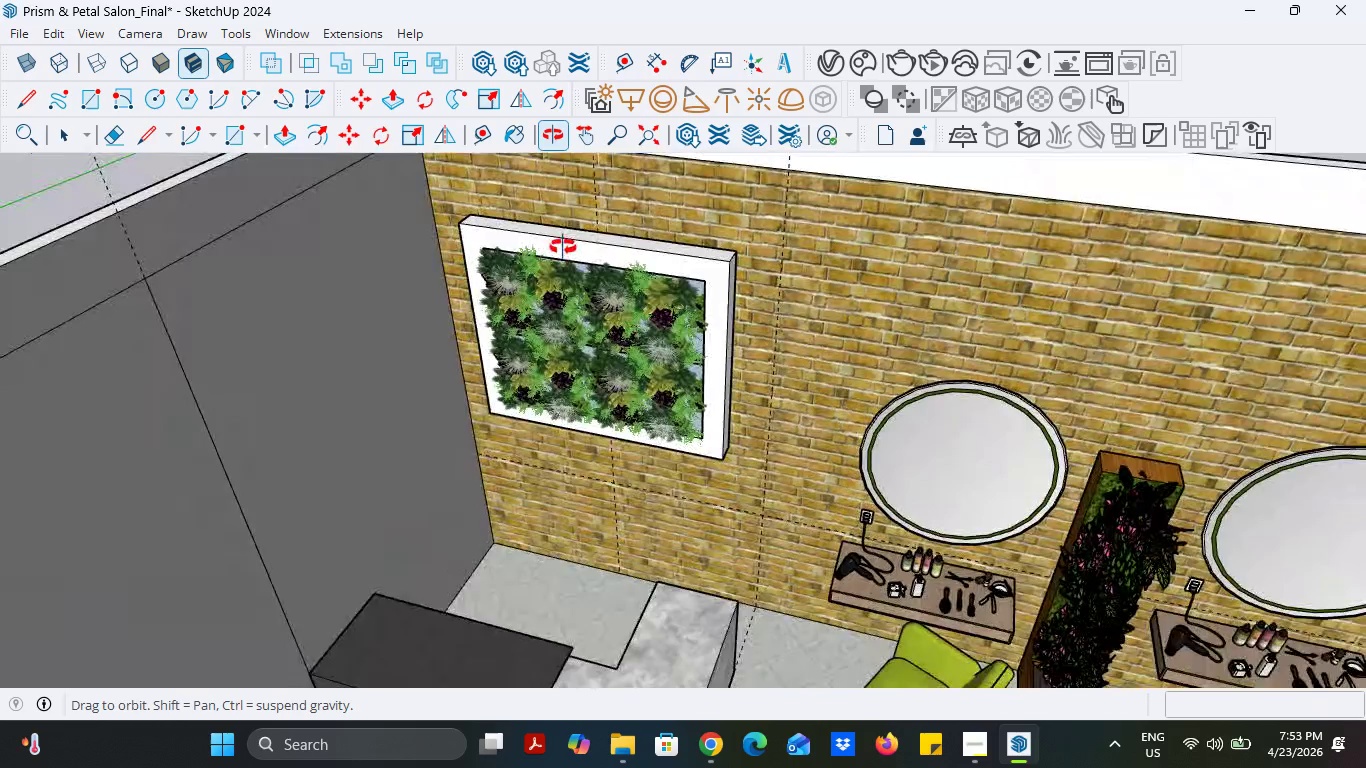 
wait(5.21)
 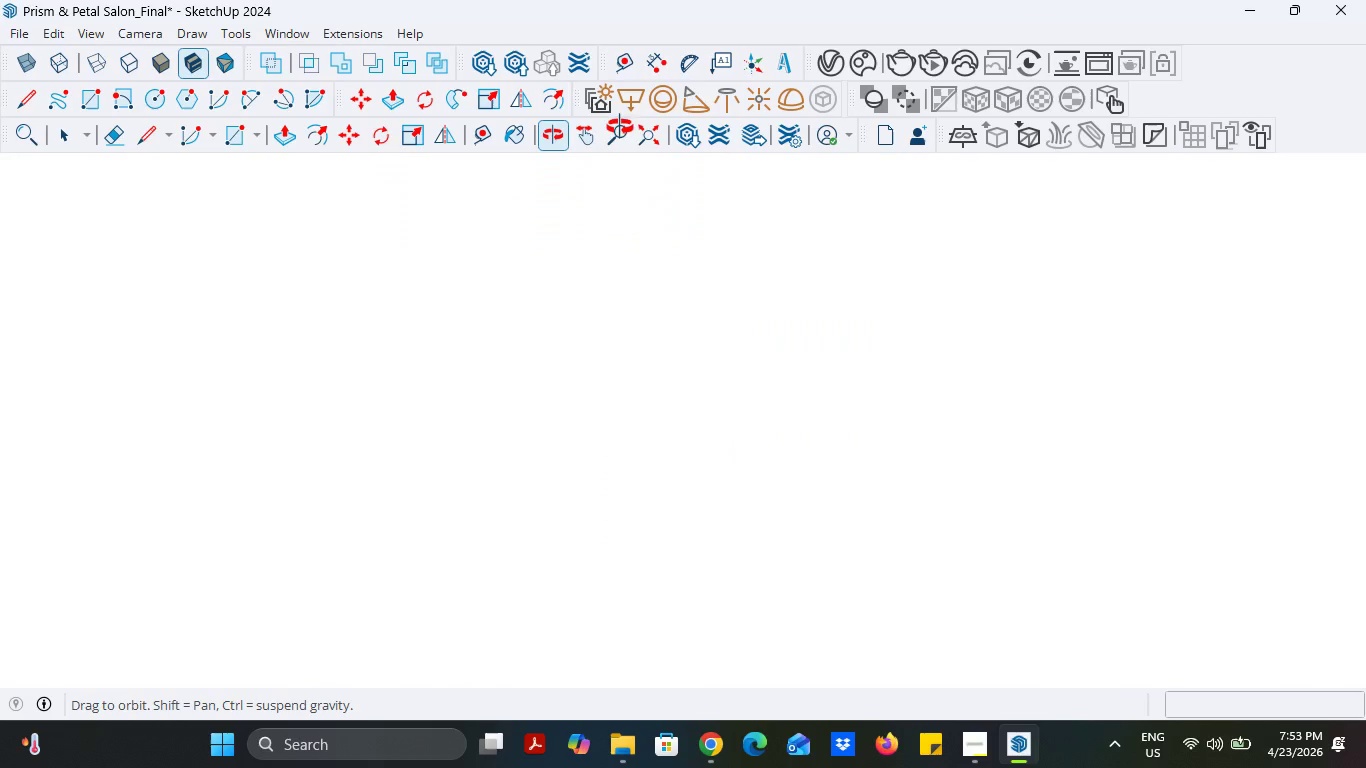 
scroll: coordinate [606, 334], scroll_direction: down, amount: 6.0
 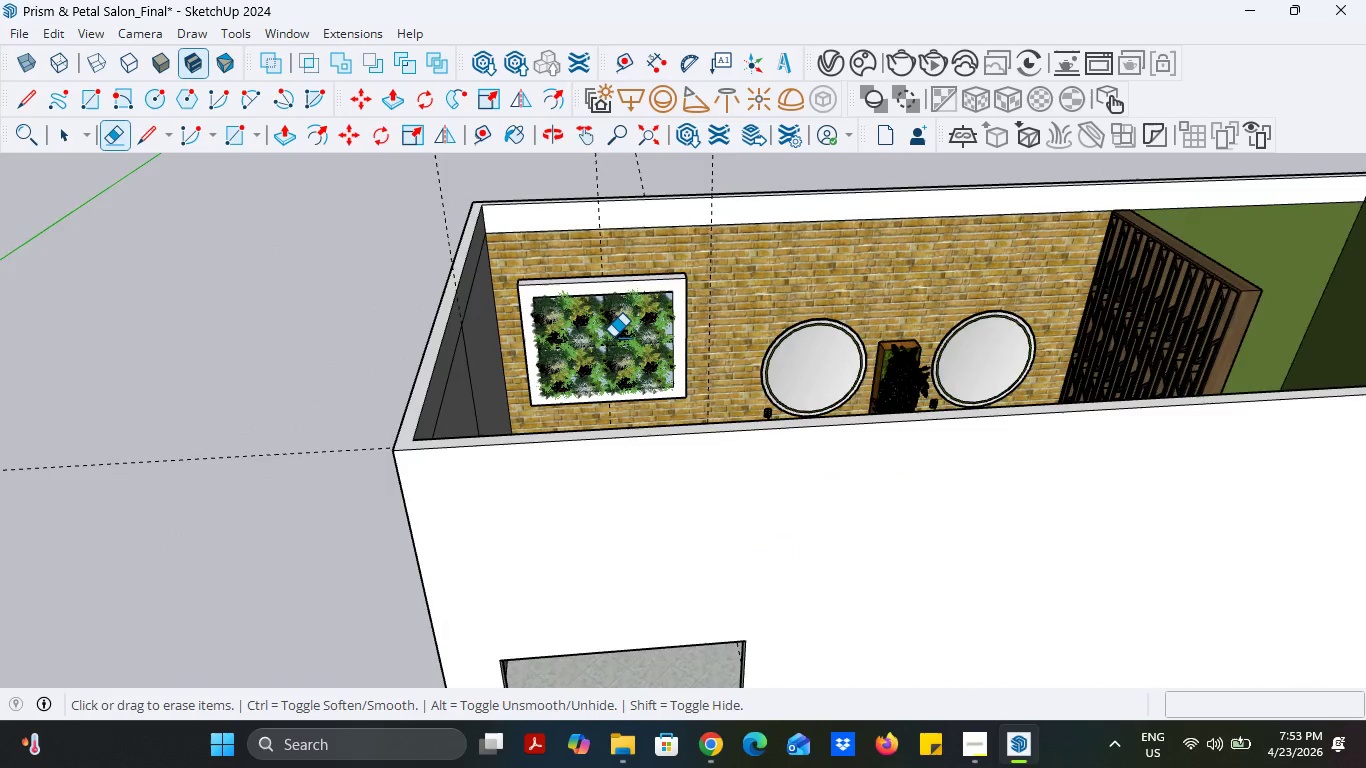 
scroll: coordinate [613, 337], scroll_direction: up, amount: 5.0
 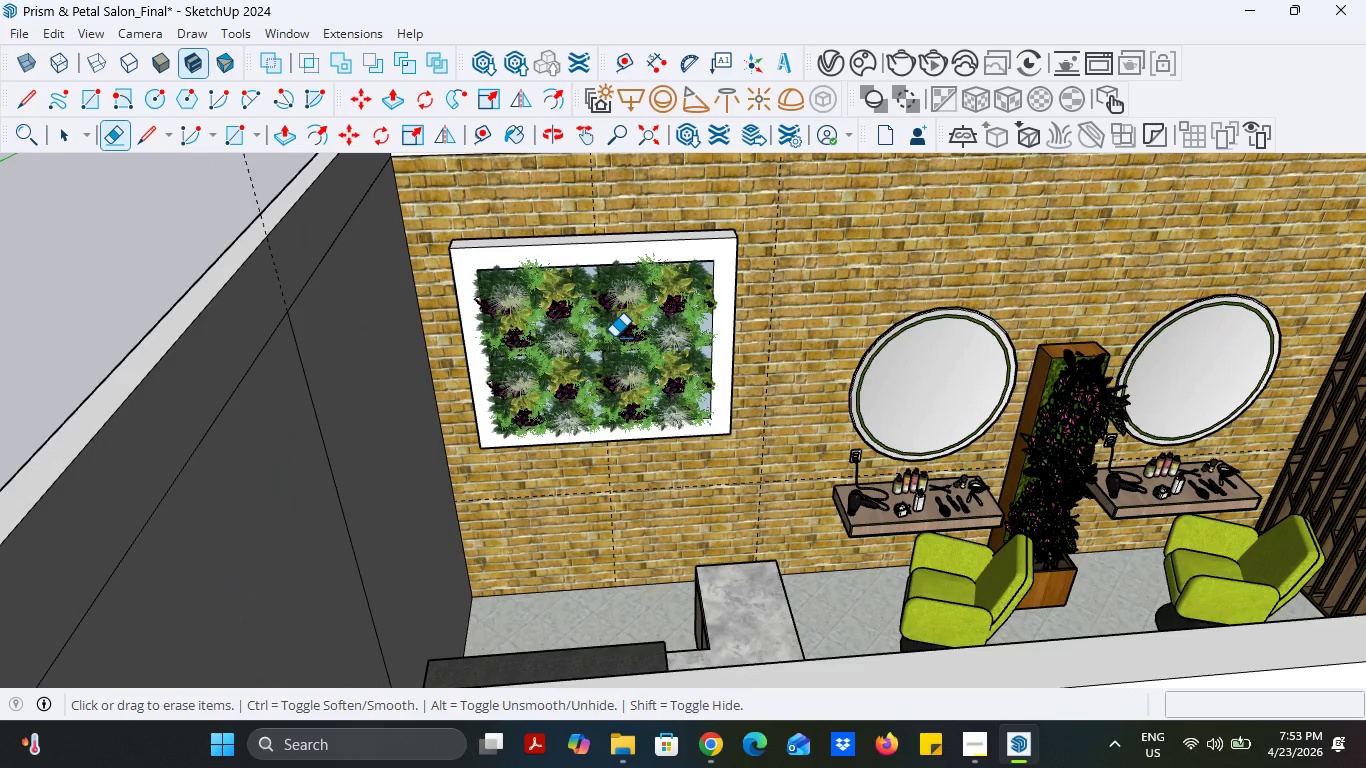 
scroll: coordinate [614, 337], scroll_direction: down, amount: 4.0
 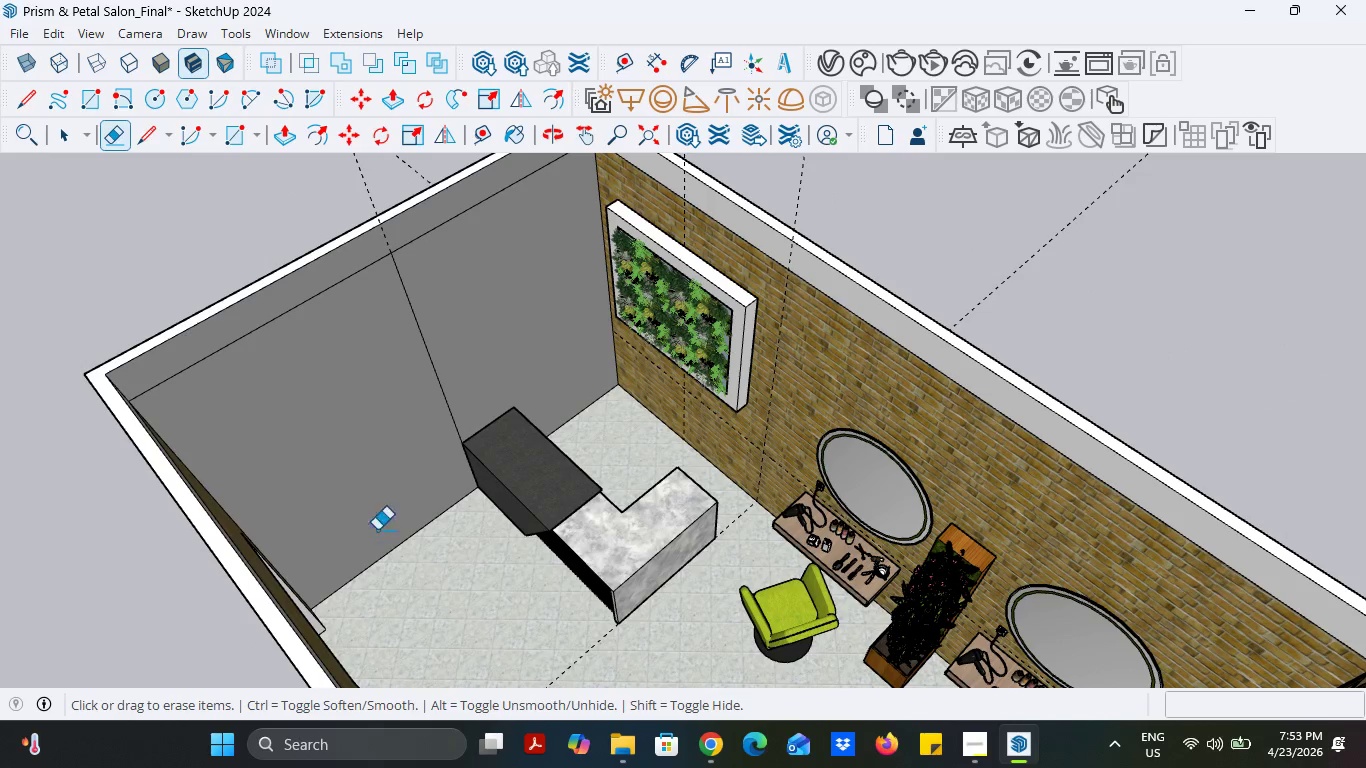 
left_click([76, 144])
 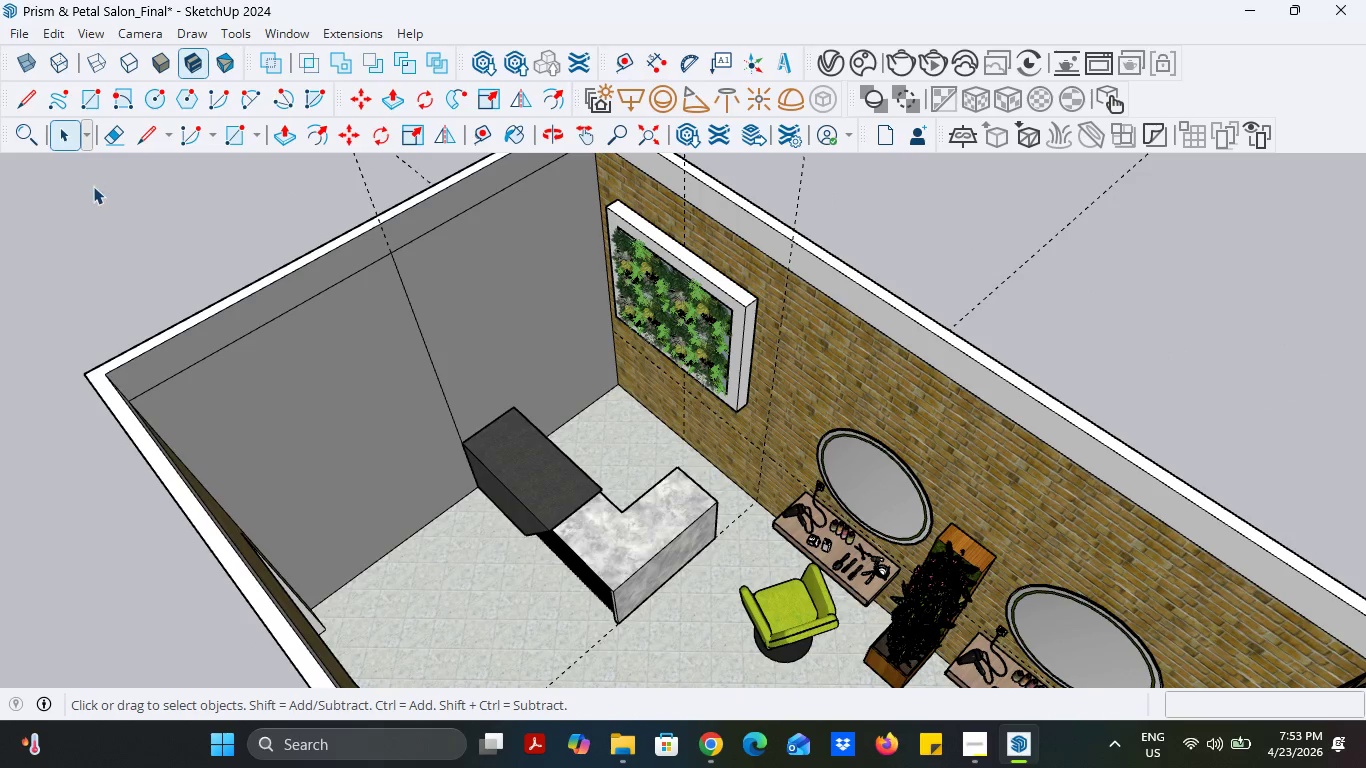 
left_click([96, 201])
 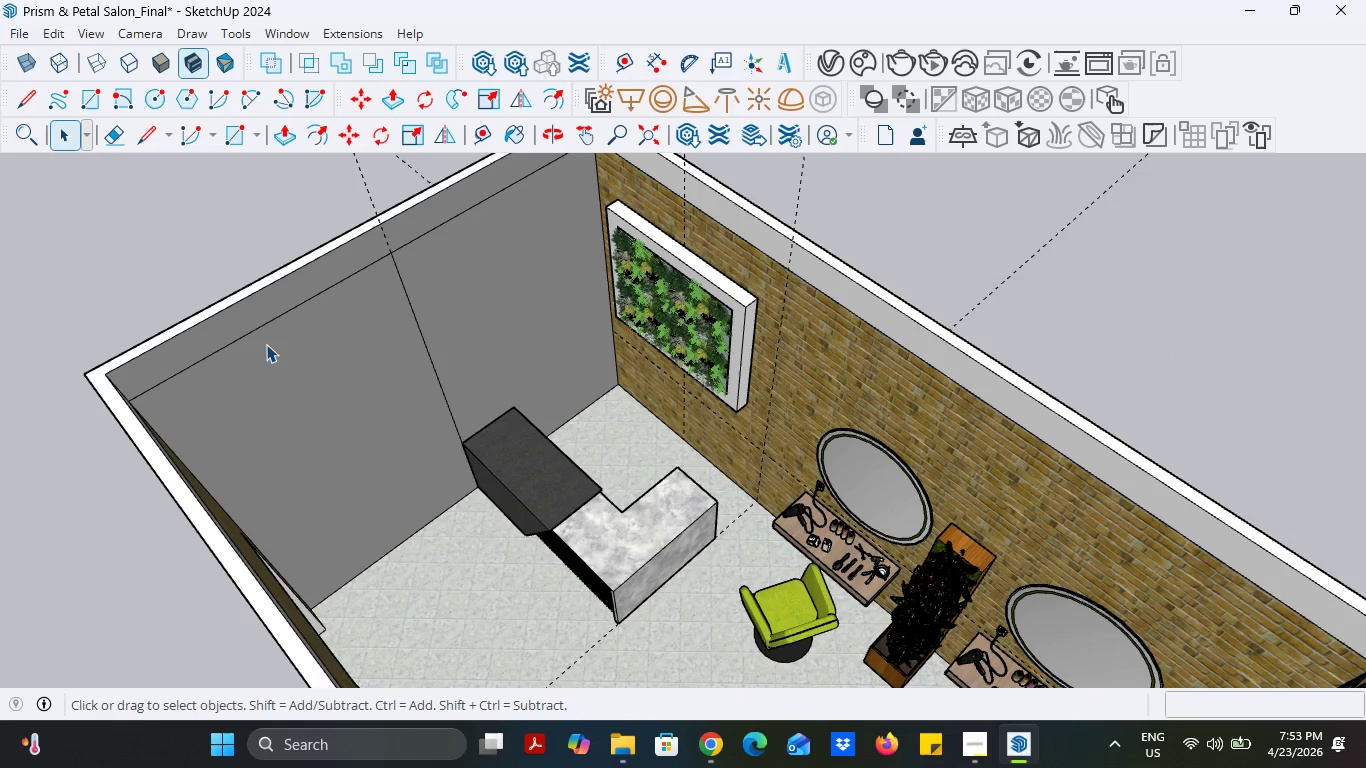 
scroll: coordinate [533, 348], scroll_direction: down, amount: 10.0
 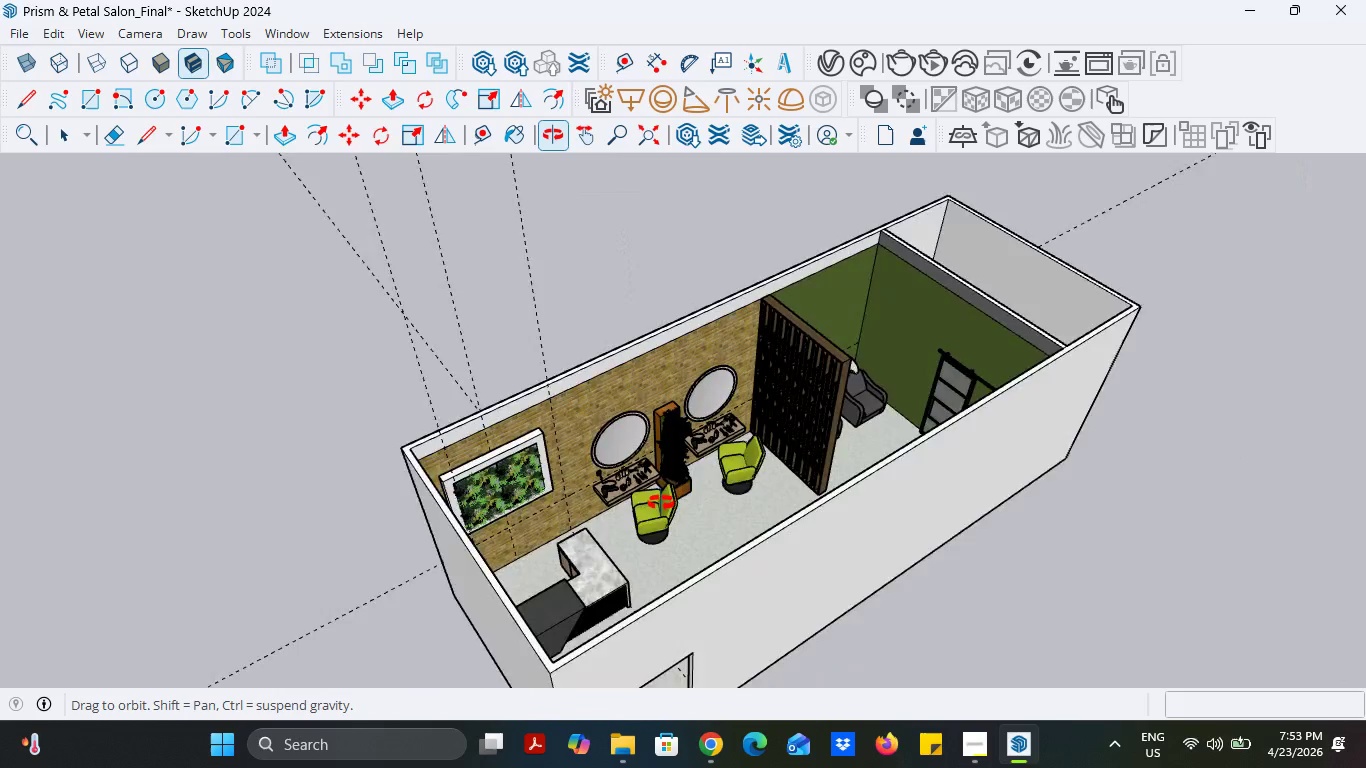 
scroll: coordinate [517, 438], scroll_direction: up, amount: 6.0
 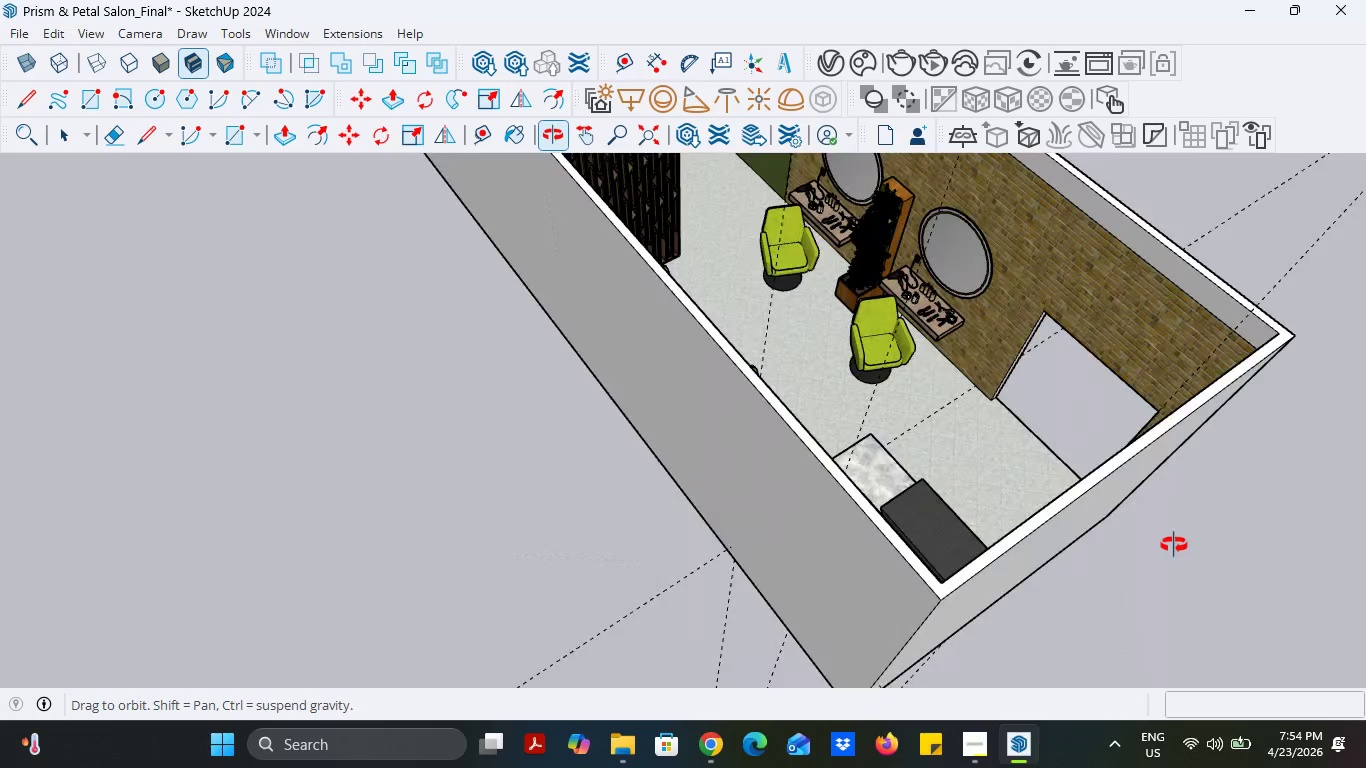 
scroll: coordinate [811, 265], scroll_direction: down, amount: 6.0
 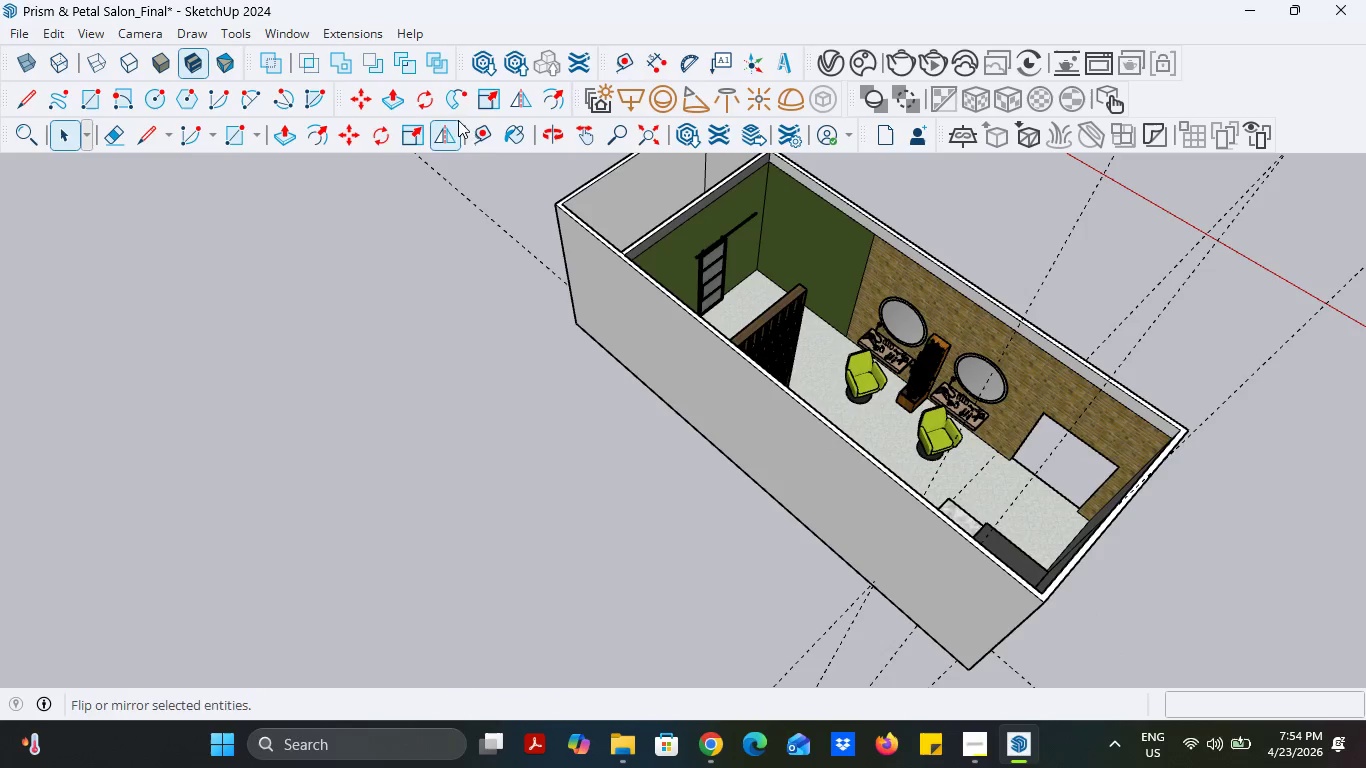 
left_click([470, 124])
 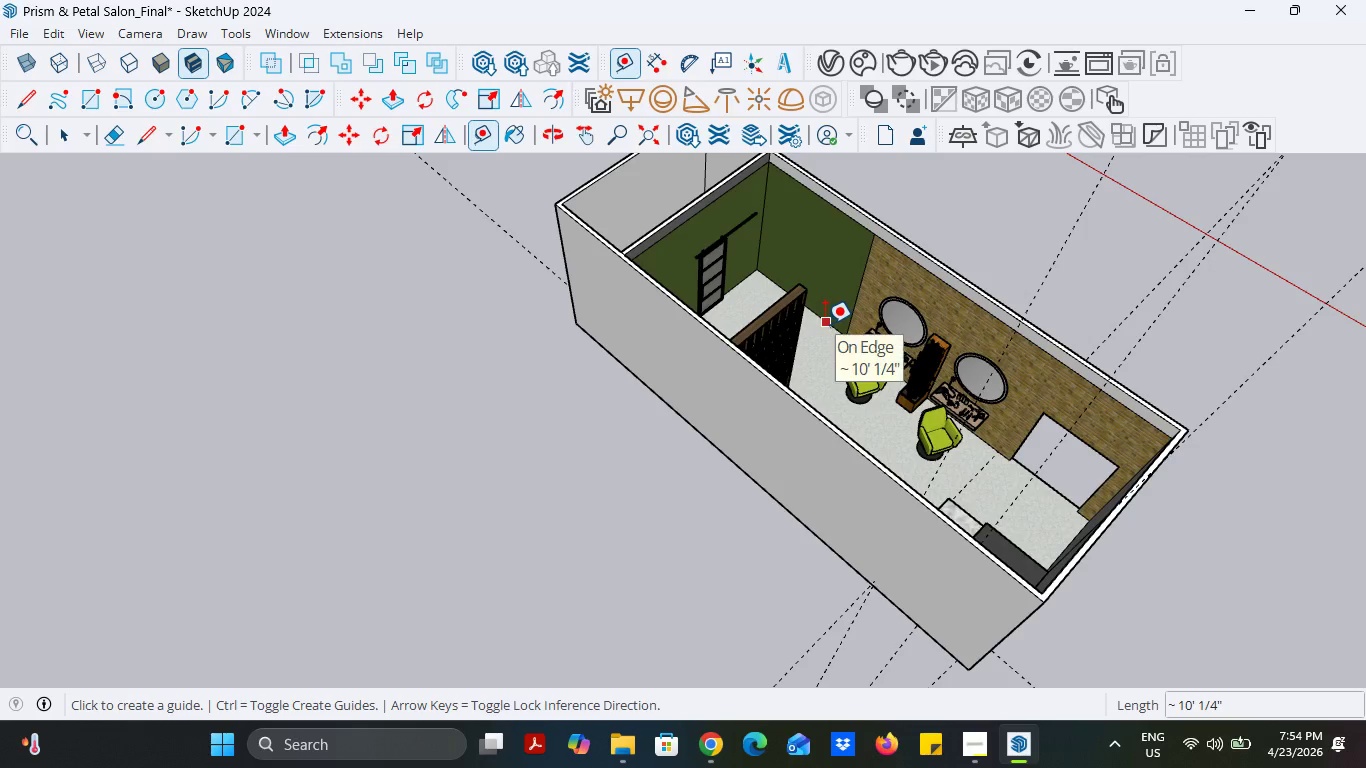 
left_click([825, 324])
 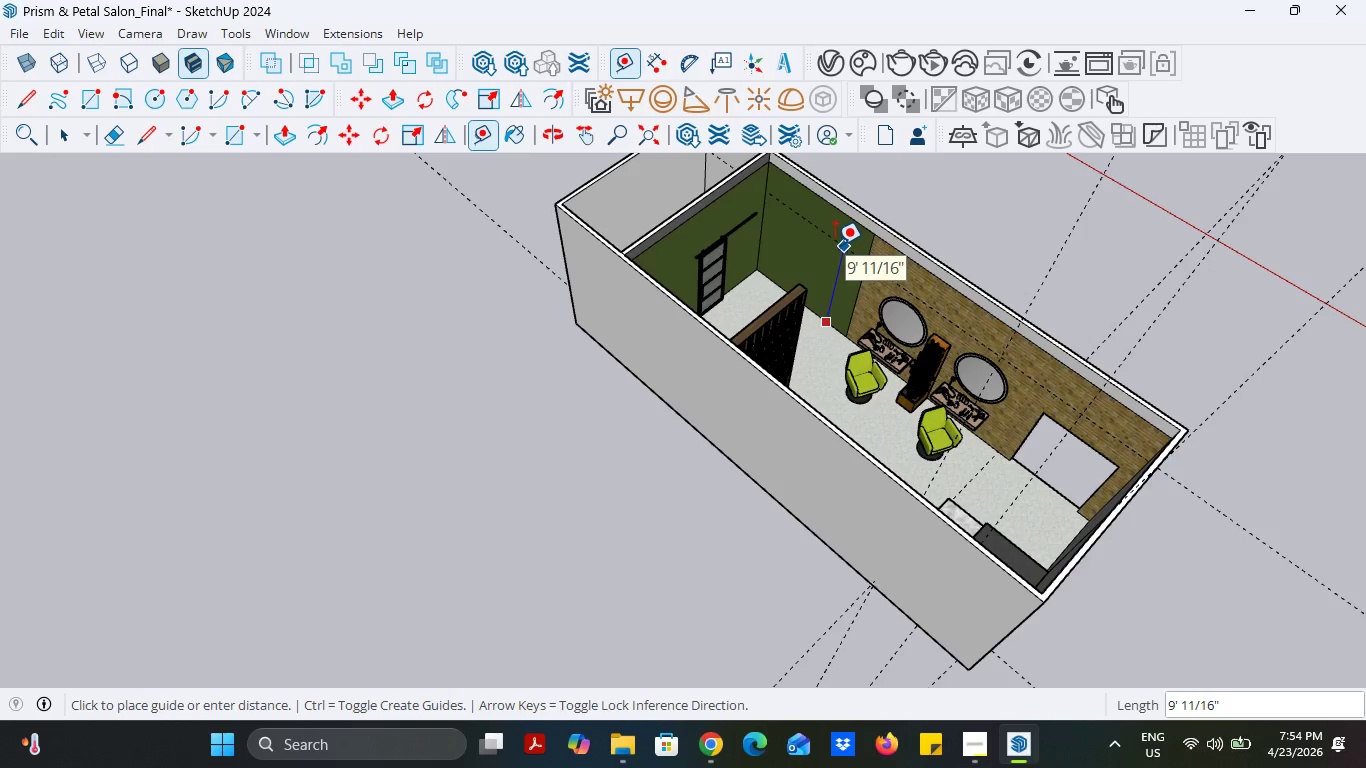 
type(83)
 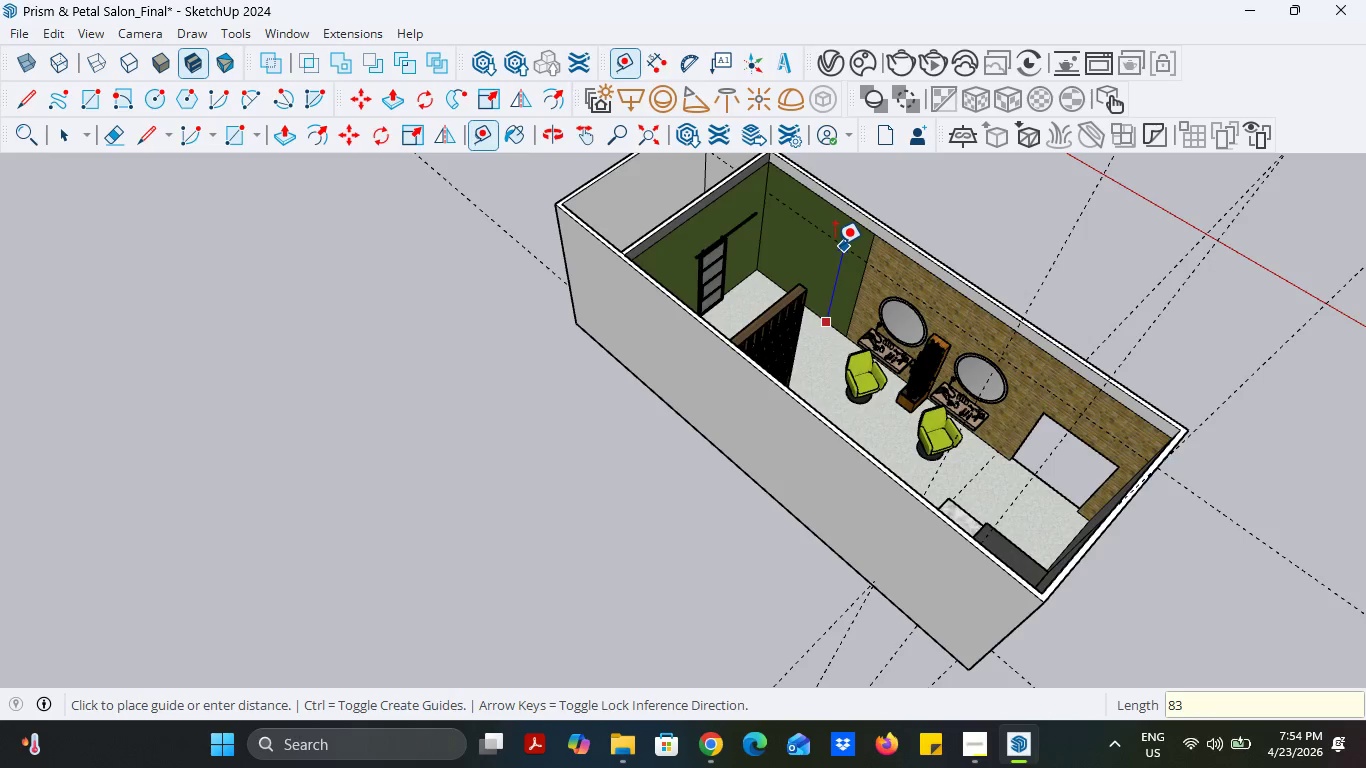 
key(Enter)
 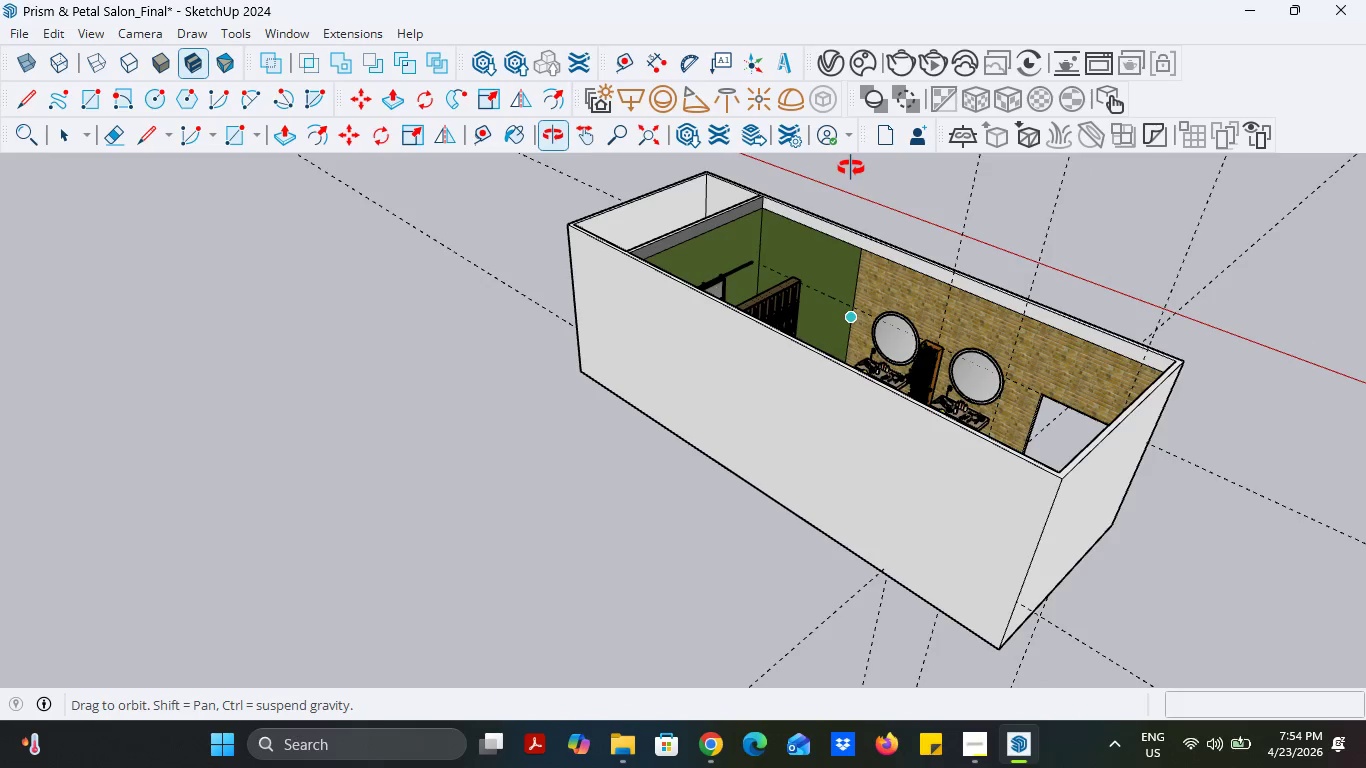 
scroll: coordinate [800, 301], scroll_direction: up, amount: 11.0
 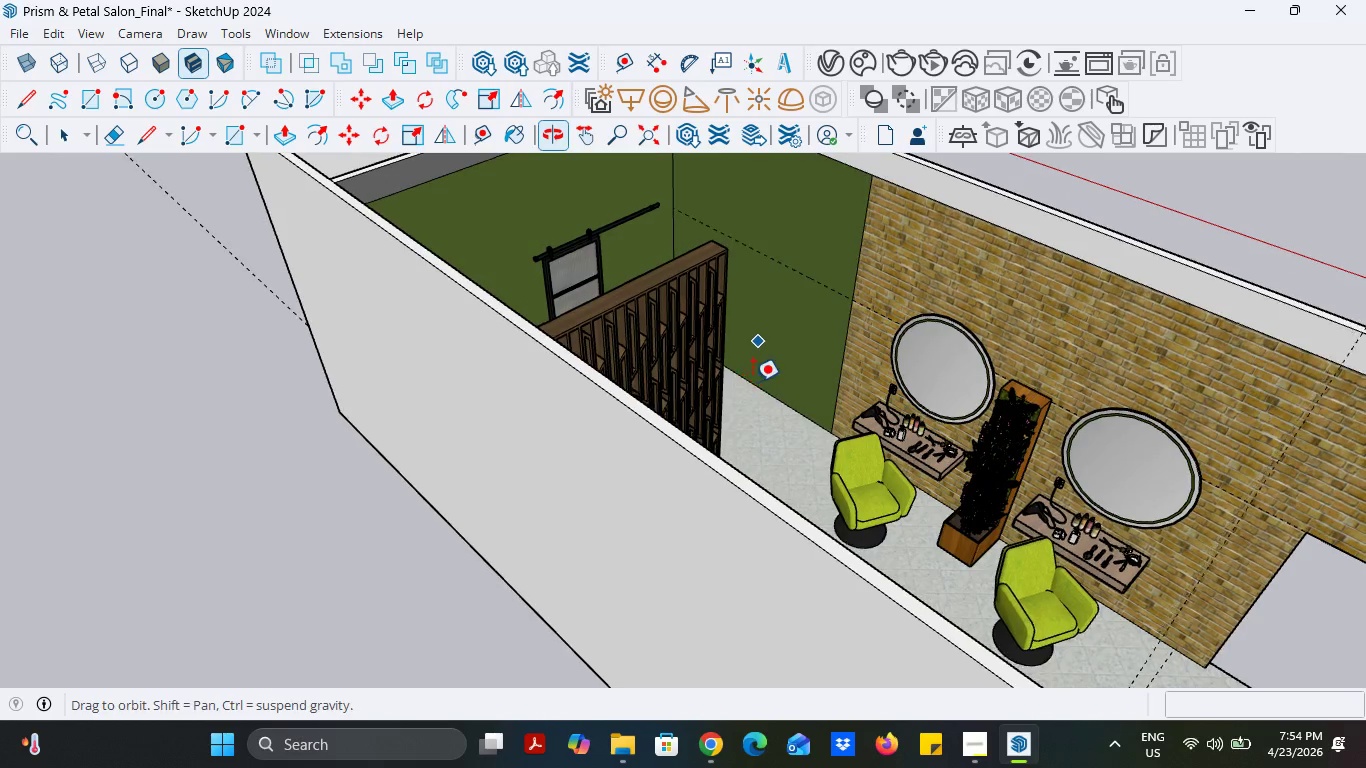 
key(Control+X)
 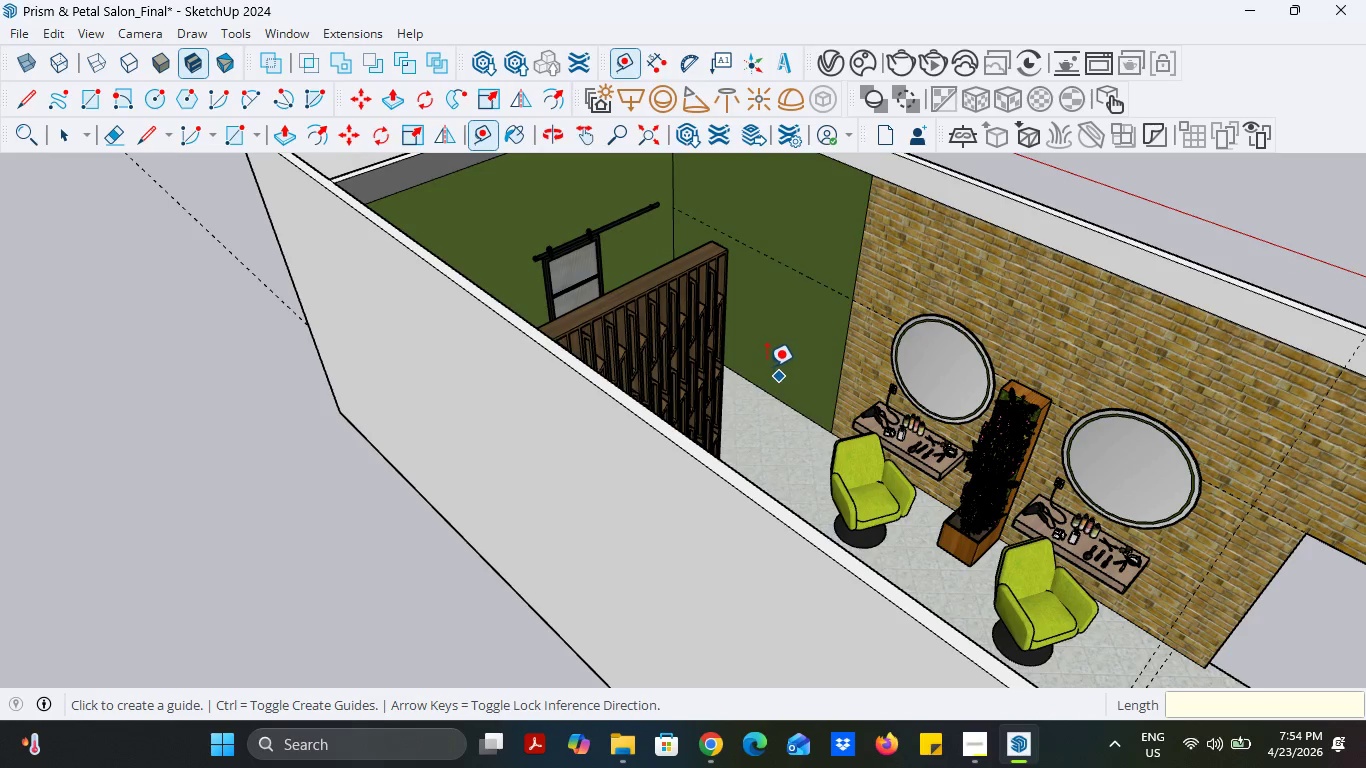 
scroll: coordinate [751, 330], scroll_direction: down, amount: 4.0
 